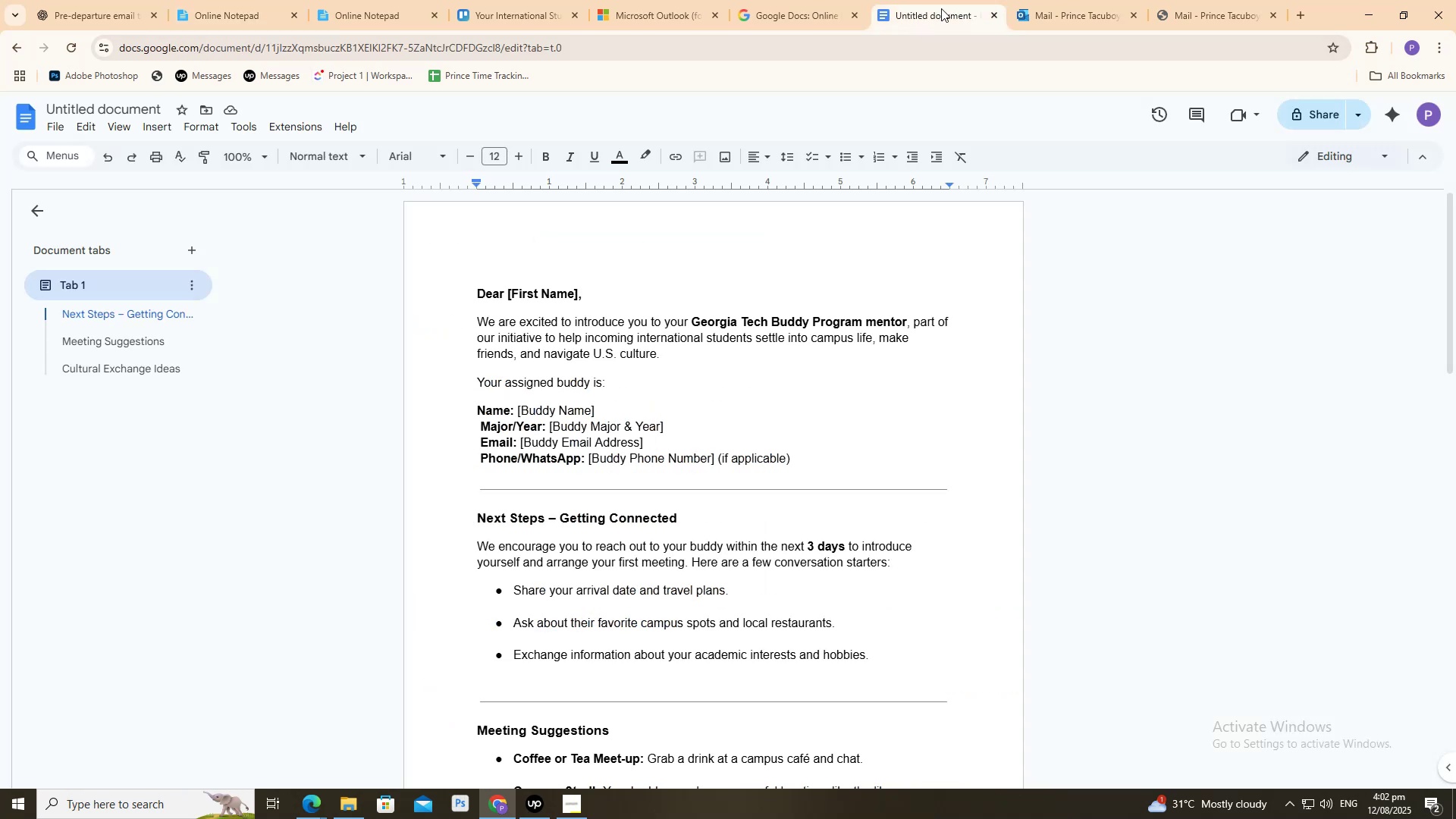 
triple_click([1042, 0])
 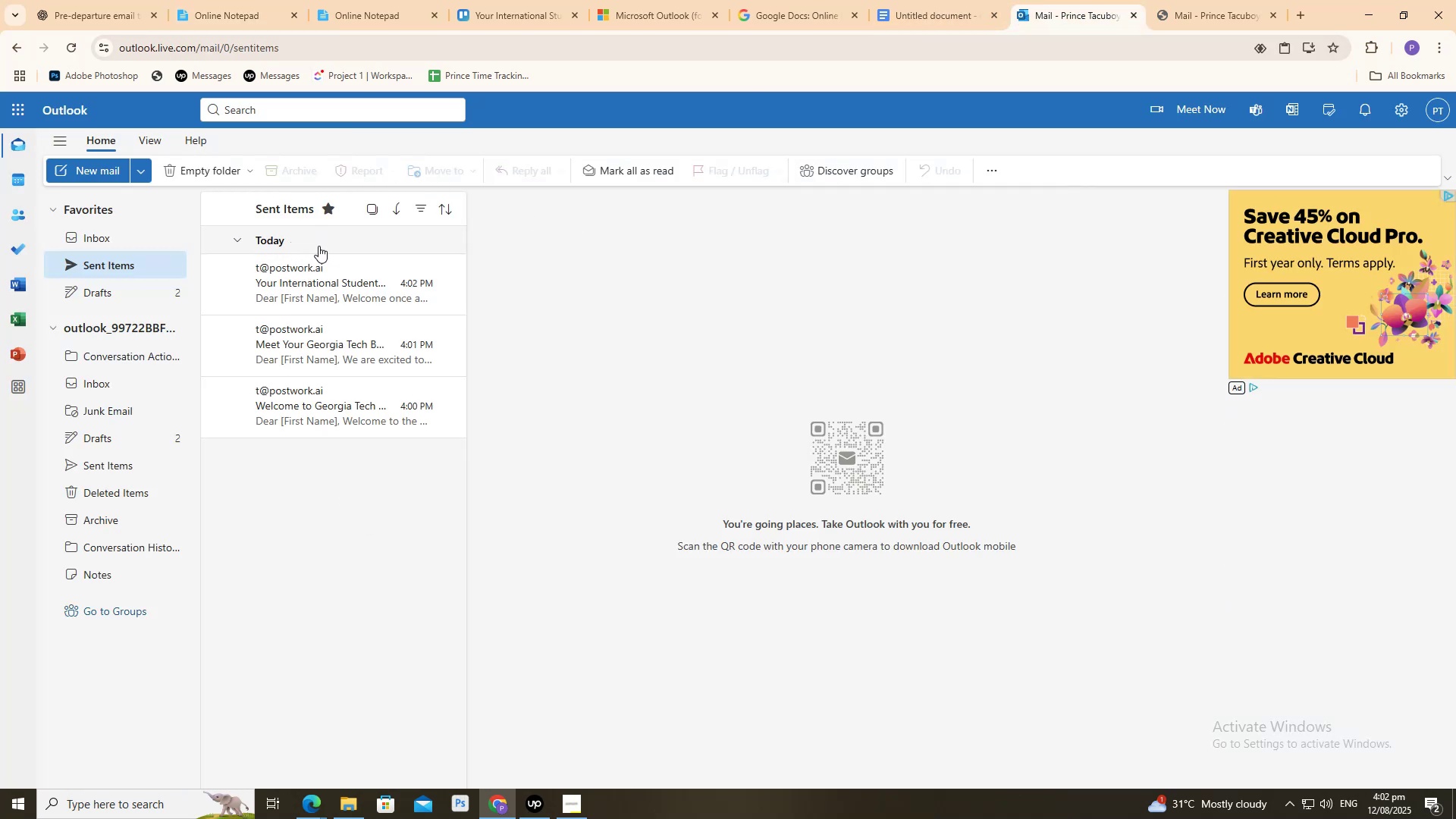 
wait(5.48)
 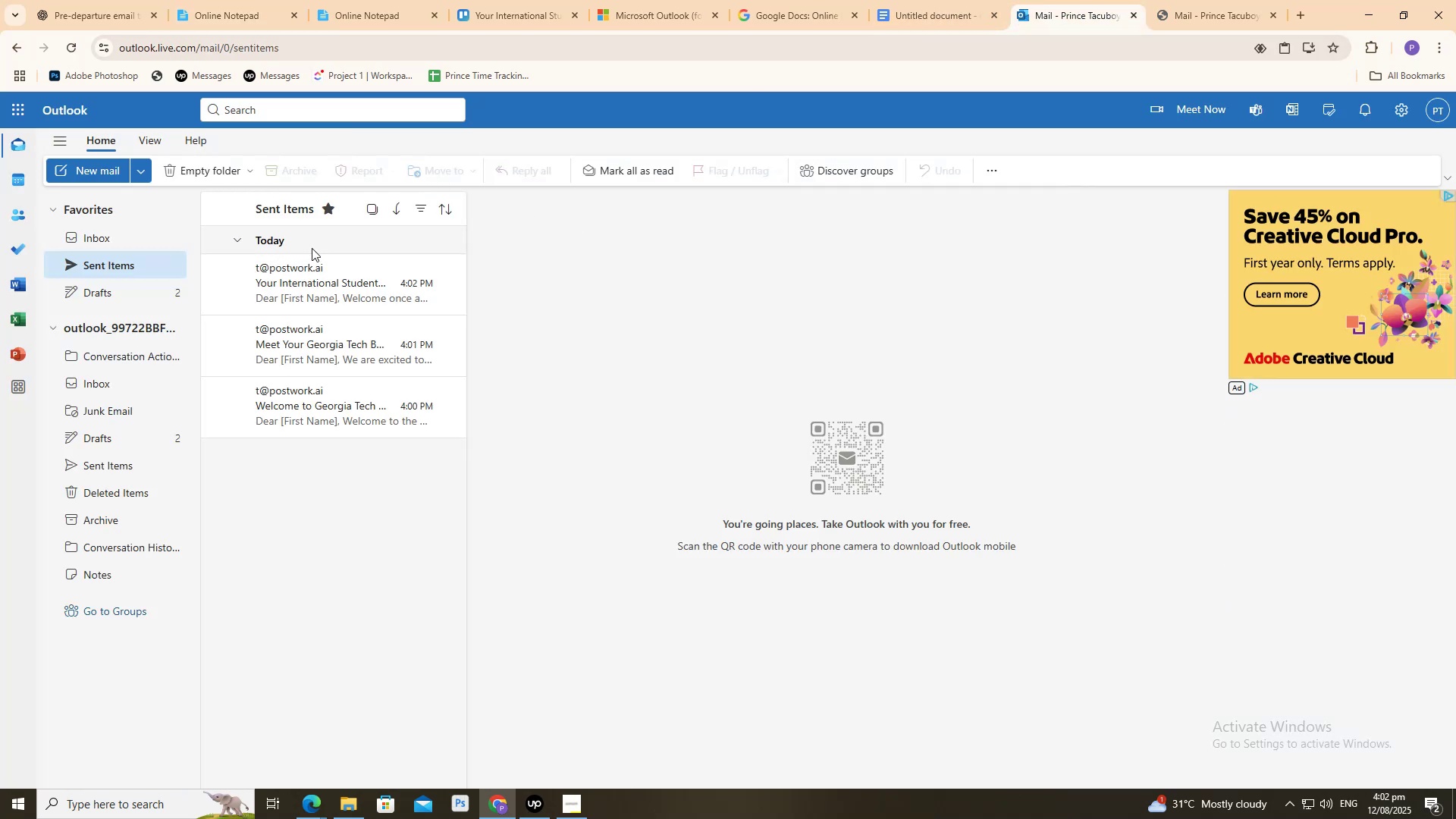 
left_click([64, 166])
 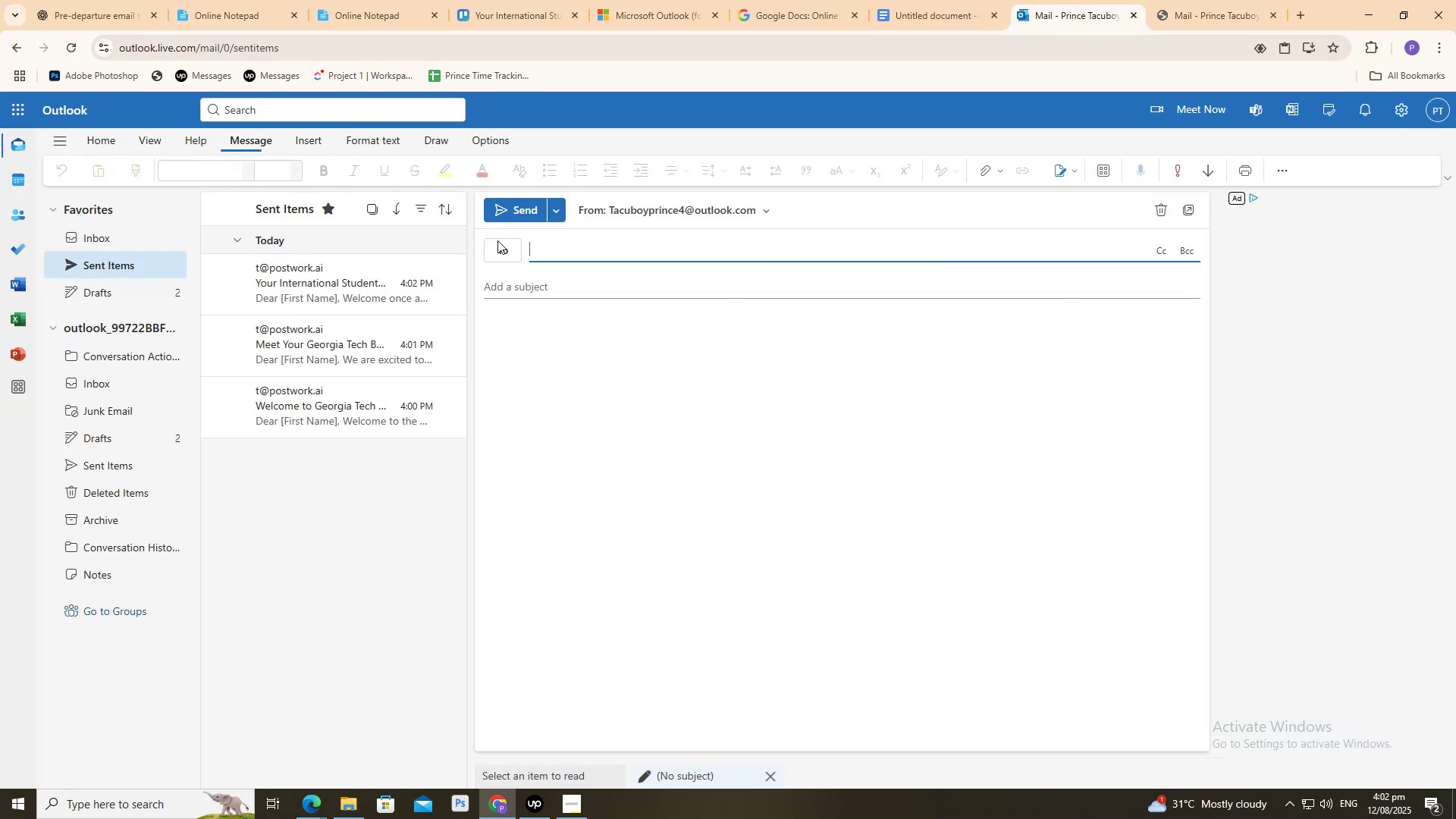 
key(Control+V)
 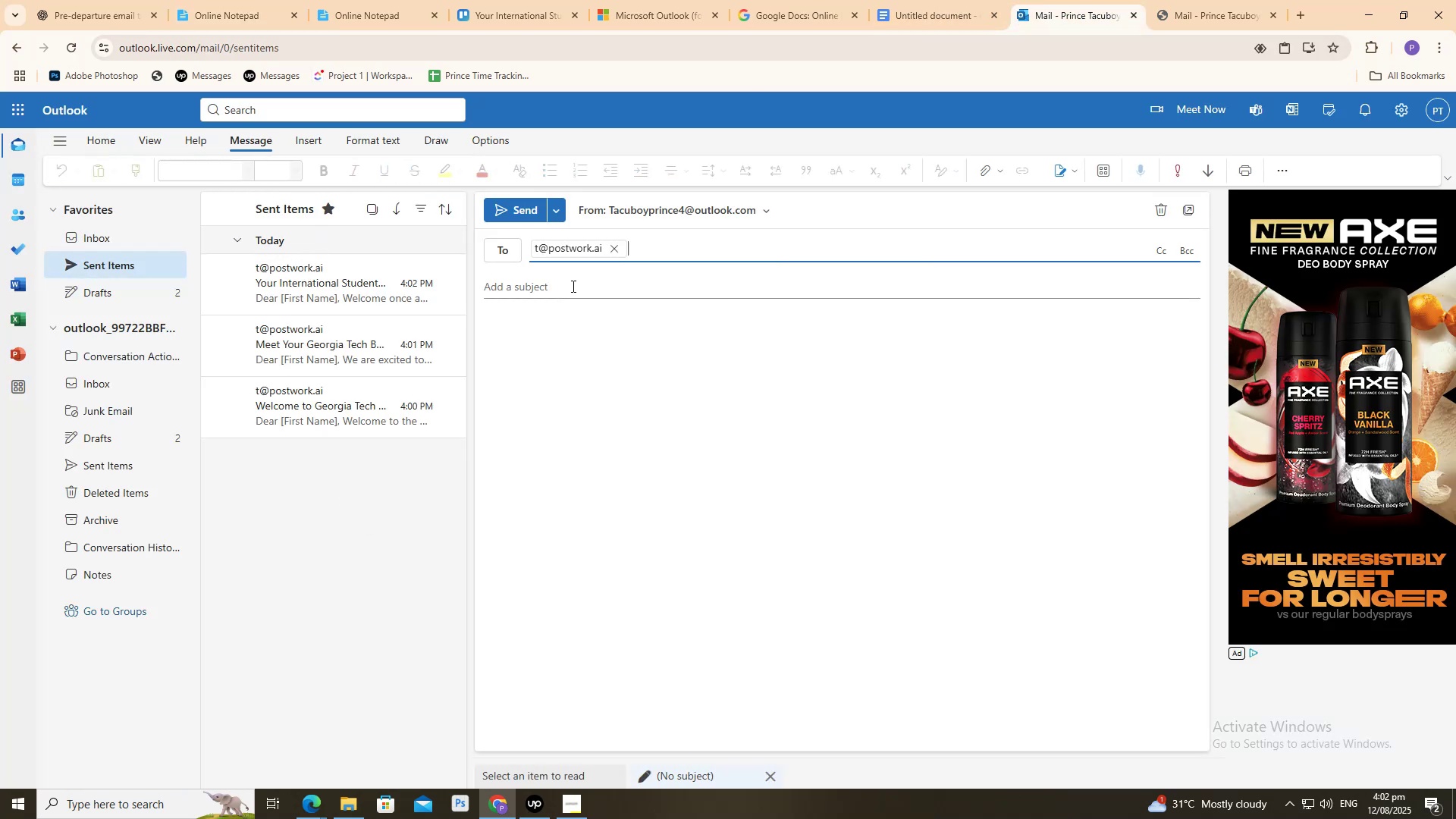 
left_click([572, 286])
 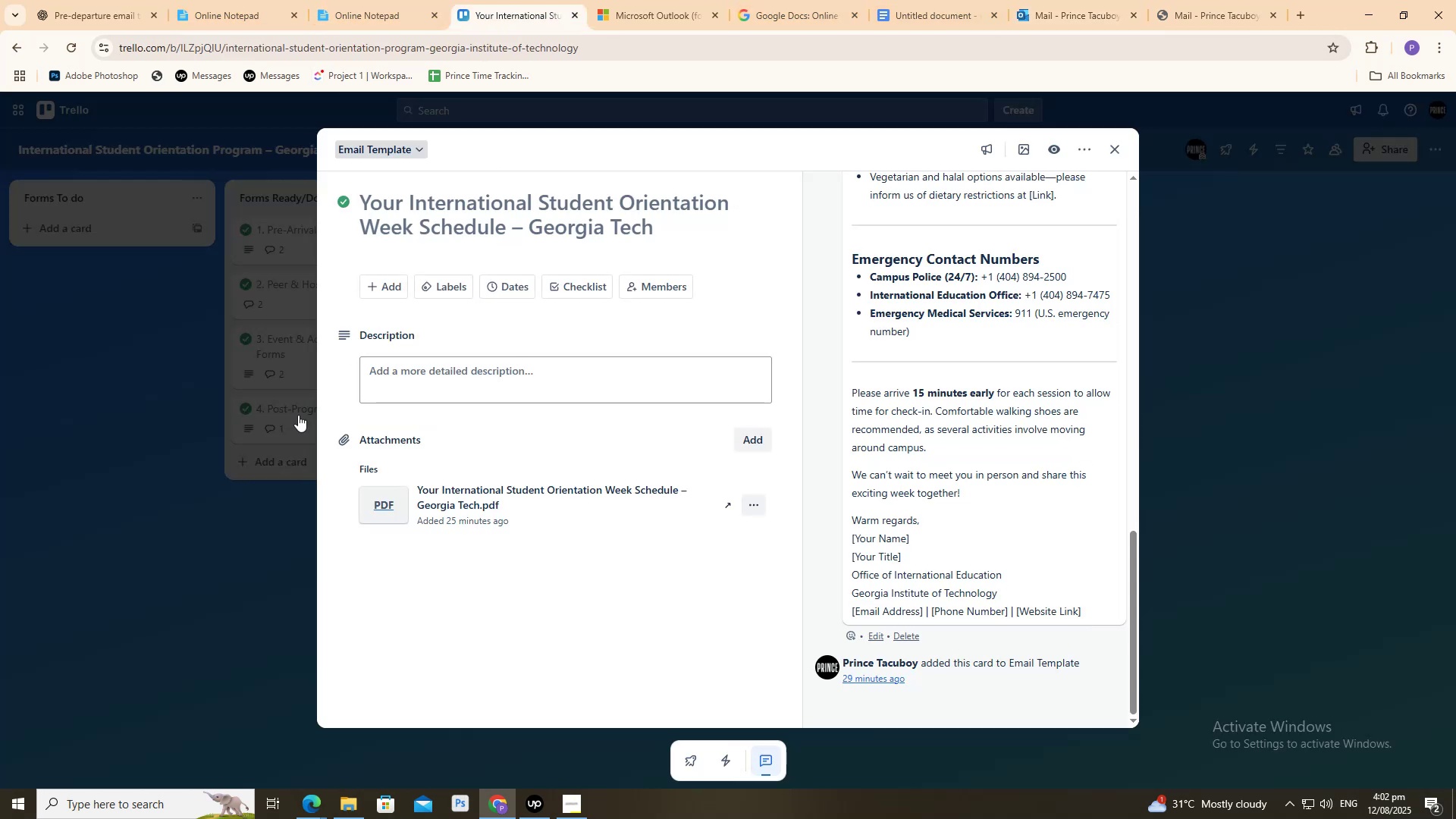 
left_click([512, 393])
 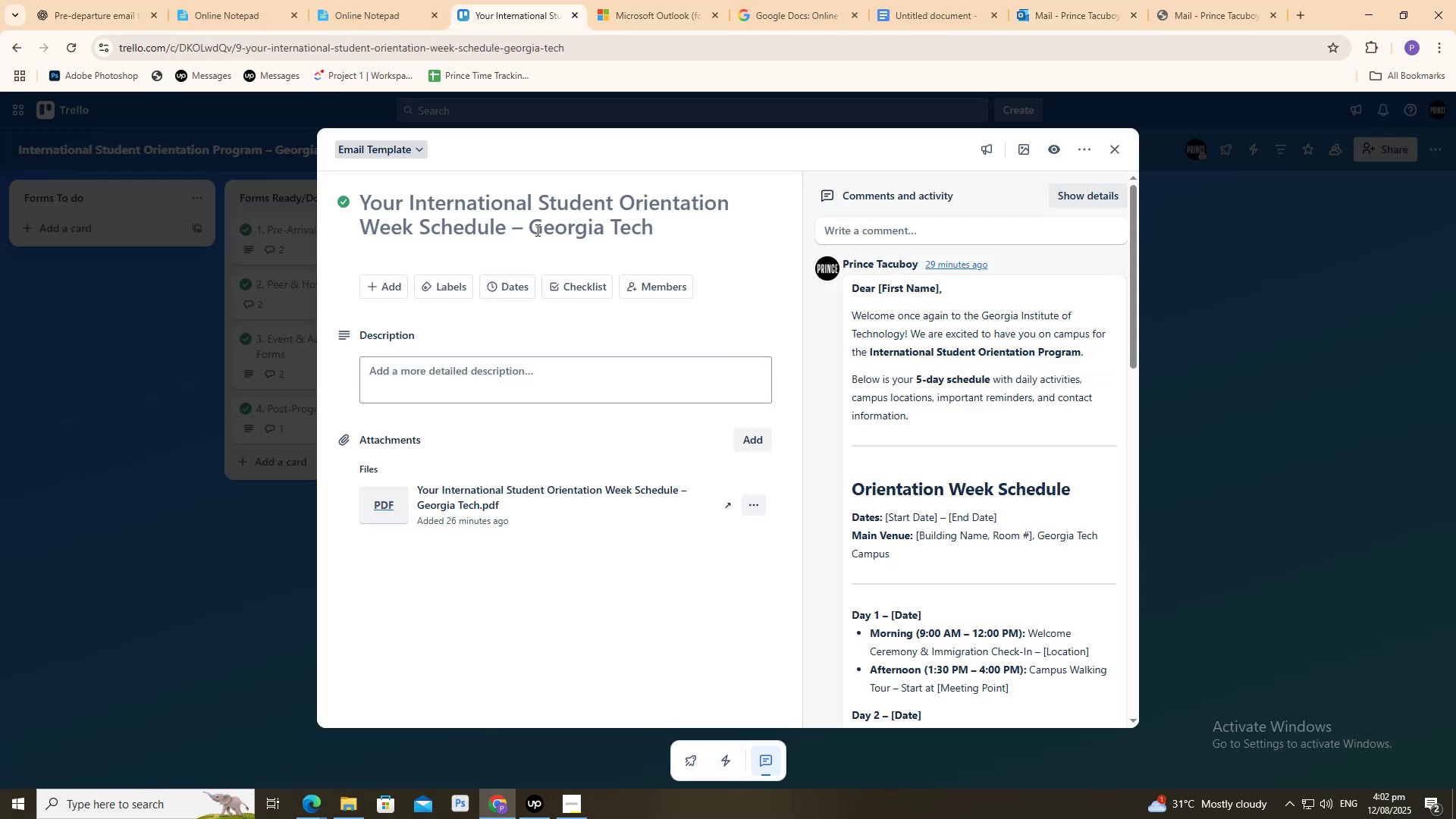 
left_click([152, 388])
 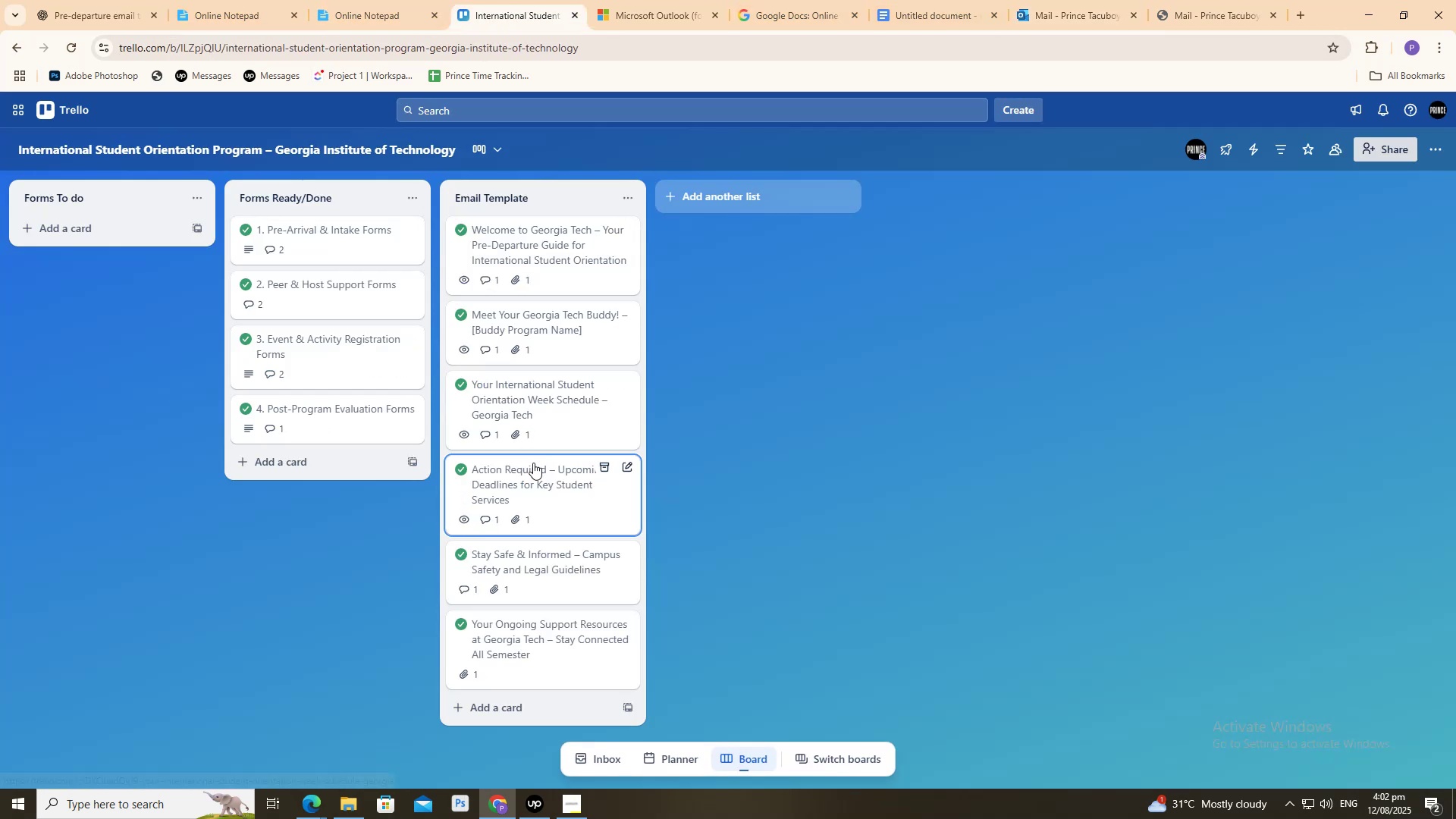 
left_click([534, 463])
 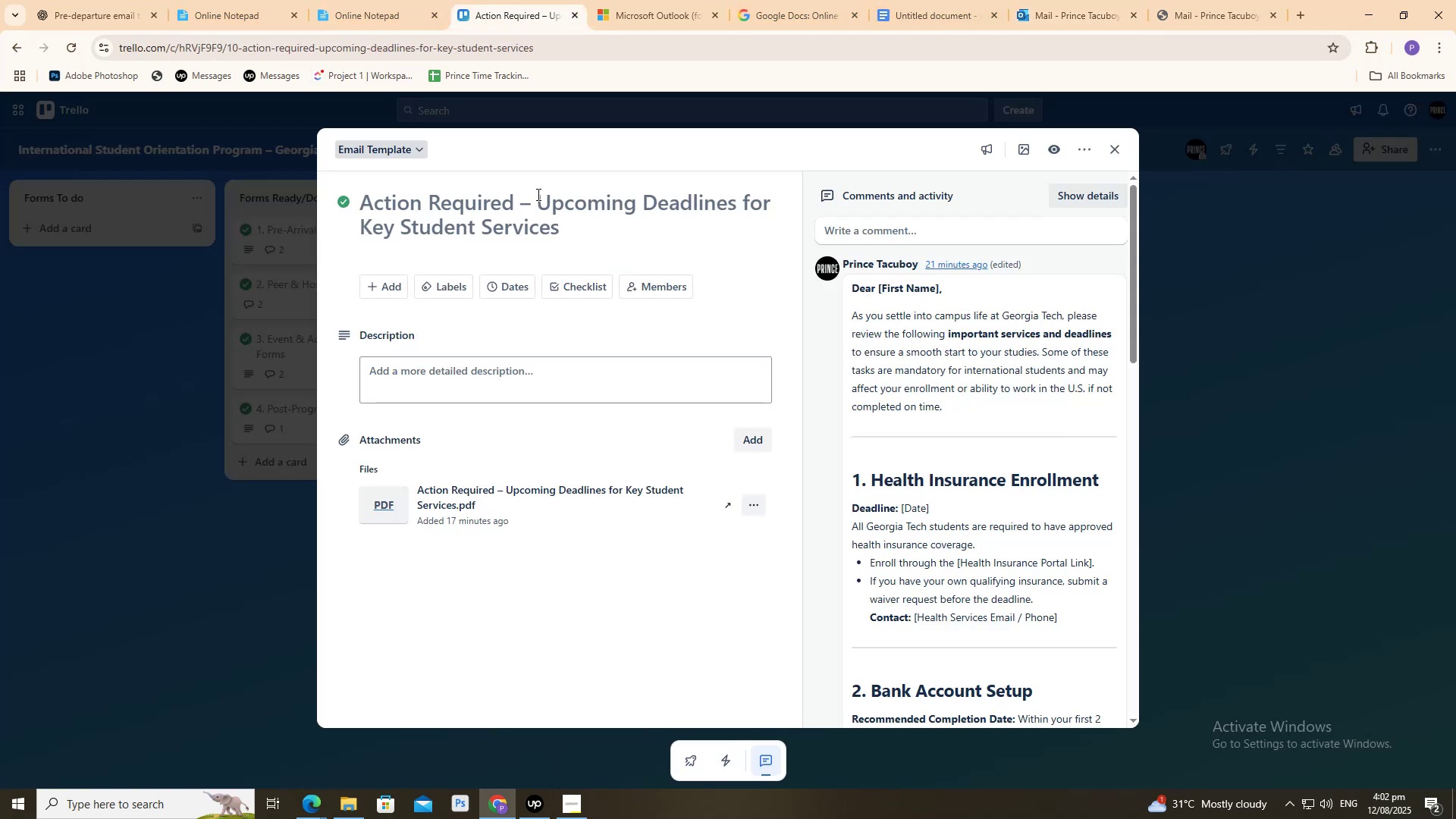 
left_click([541, 209])
 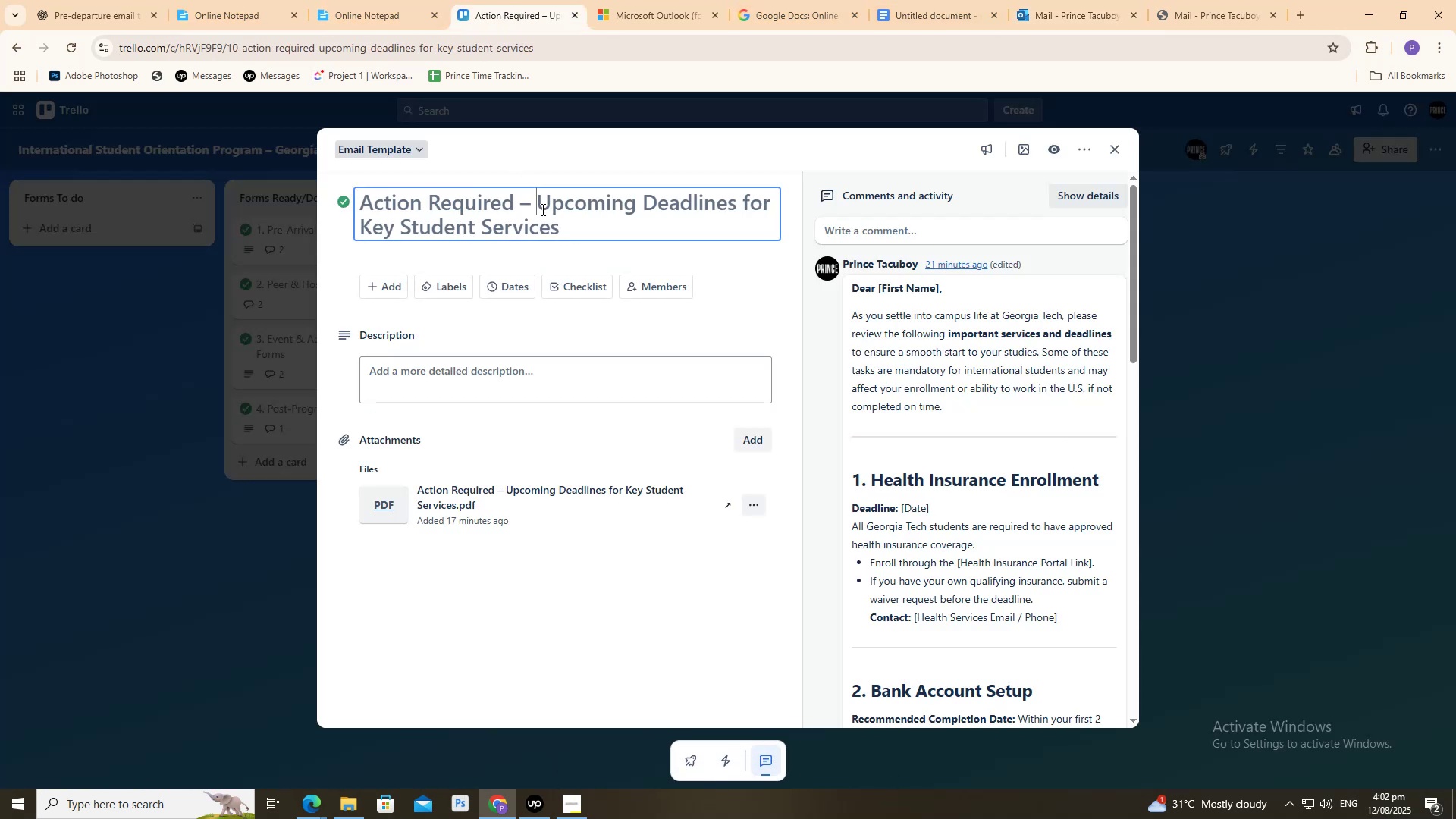 
key(Control+A)
 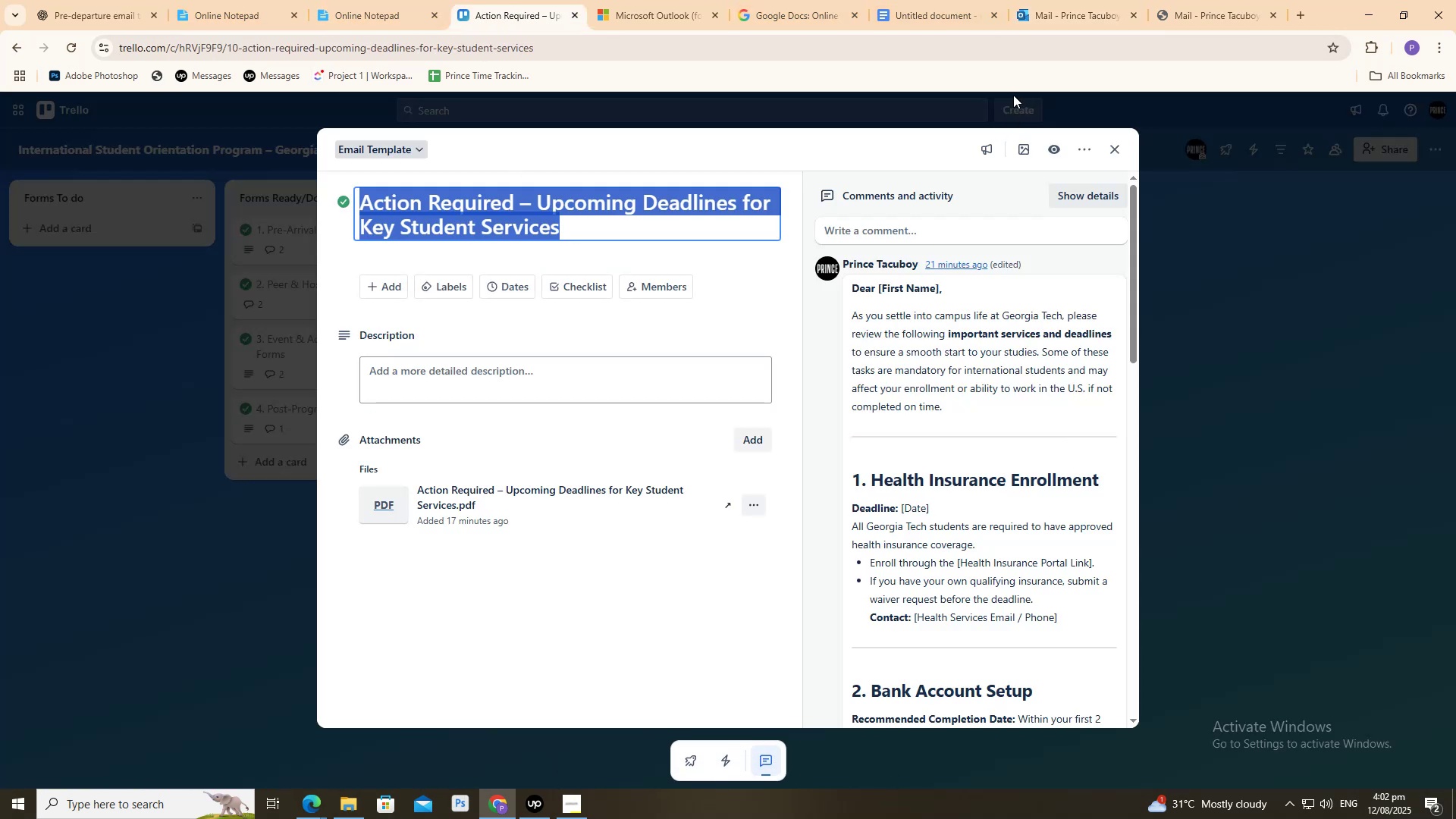 
key(Control+C)
 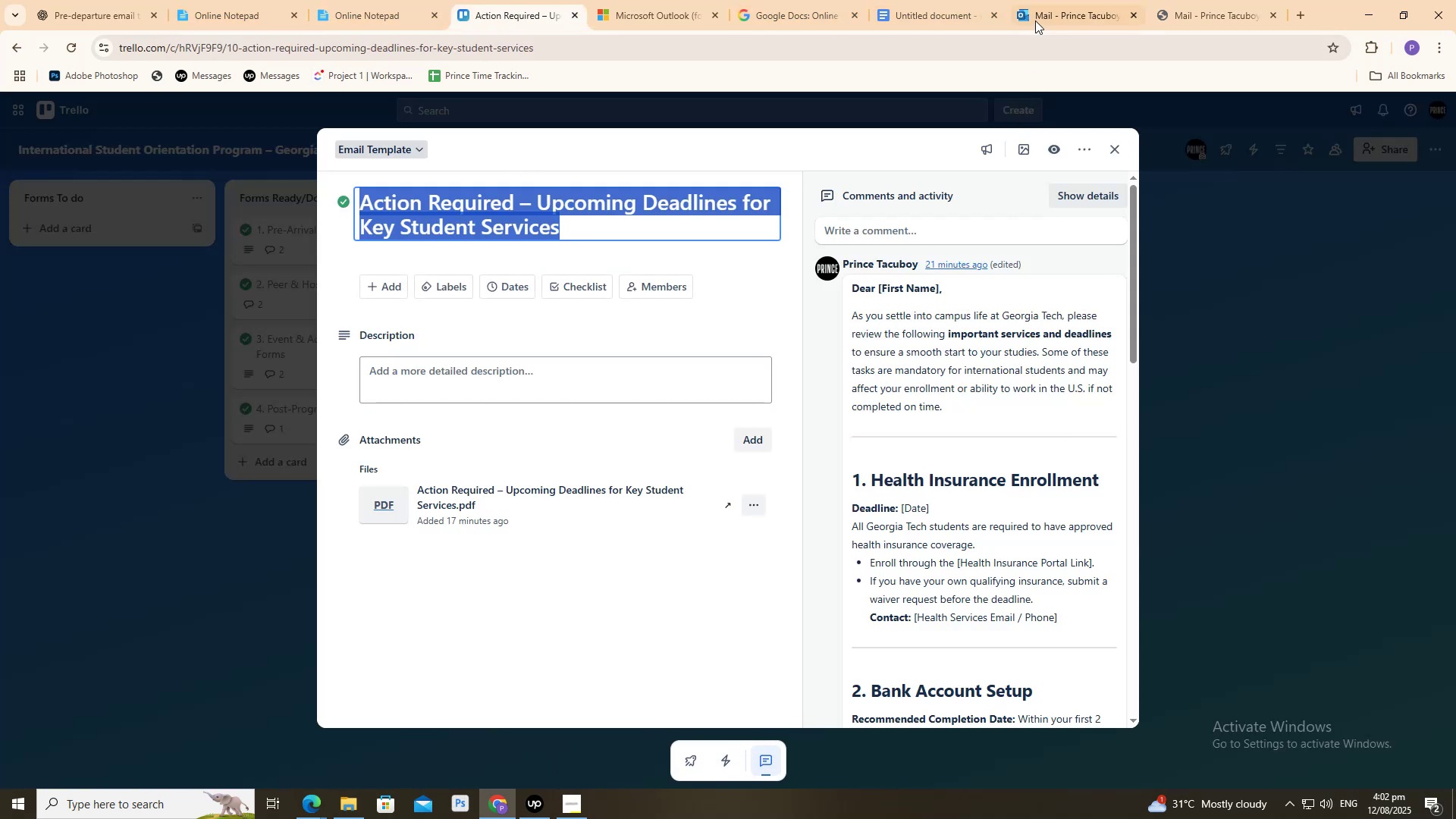 
key(Control+C)
 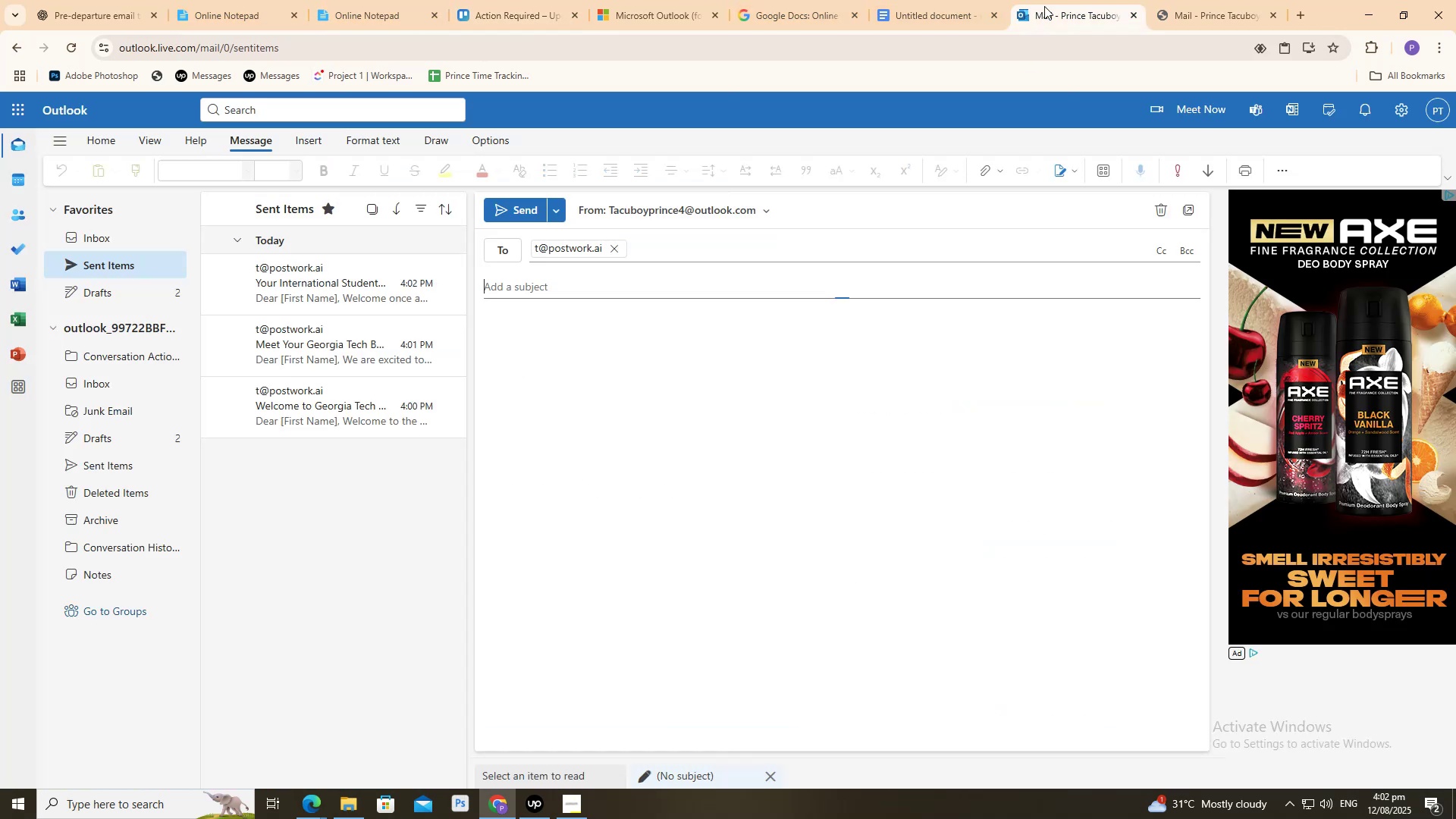 
left_click([1044, 6])
 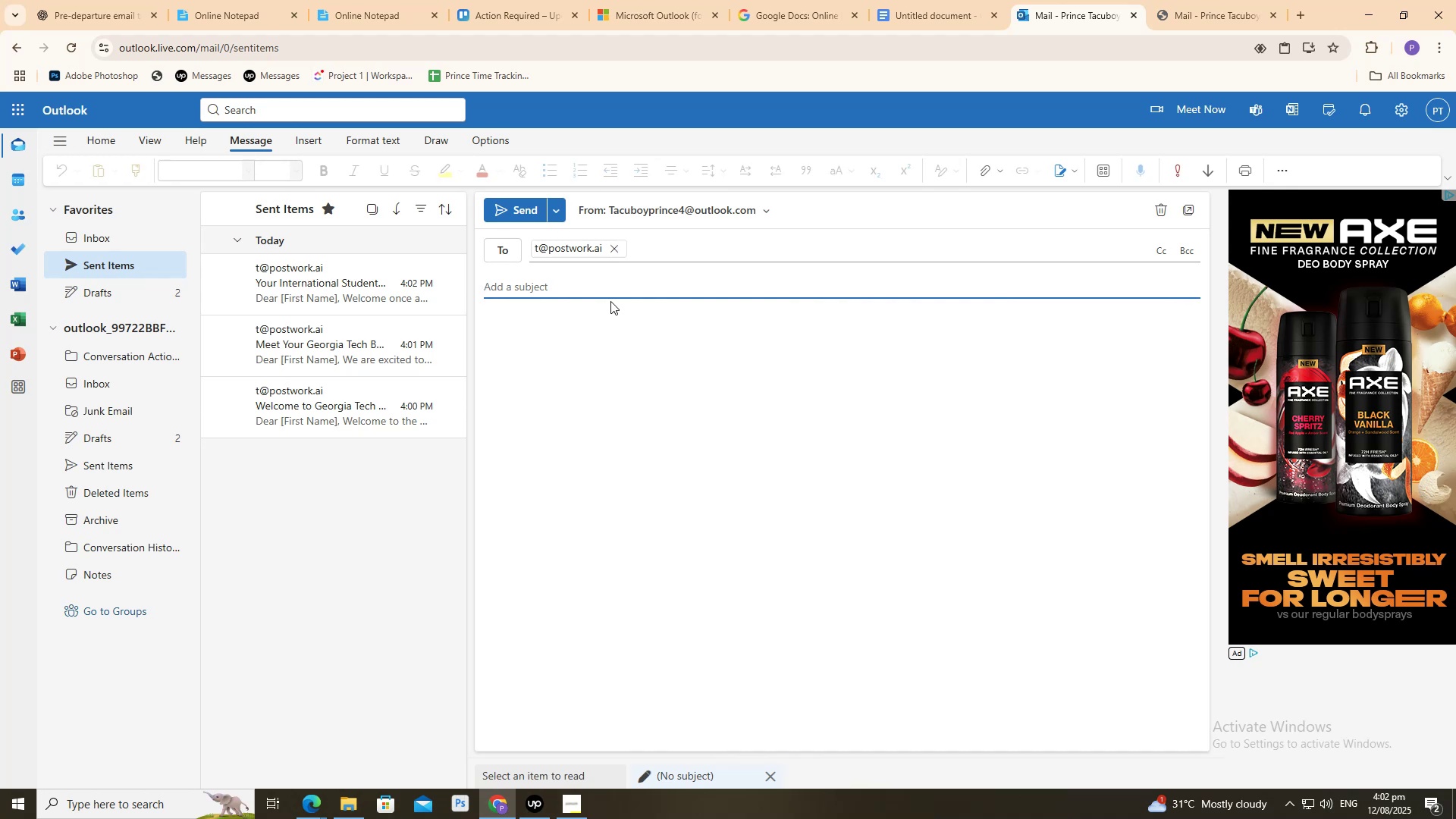 
key(Control+V)
 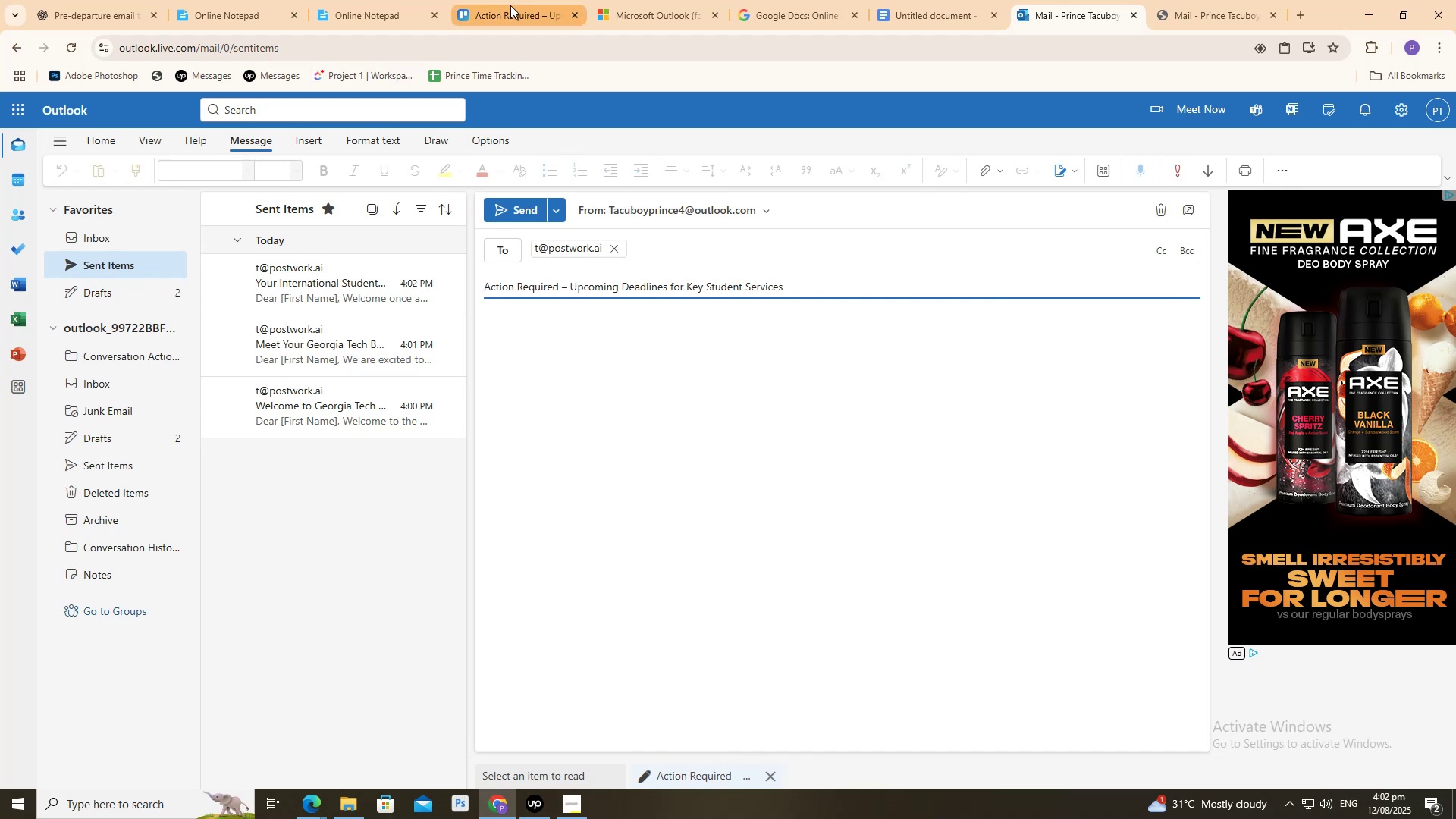 
left_click([513, 5])
 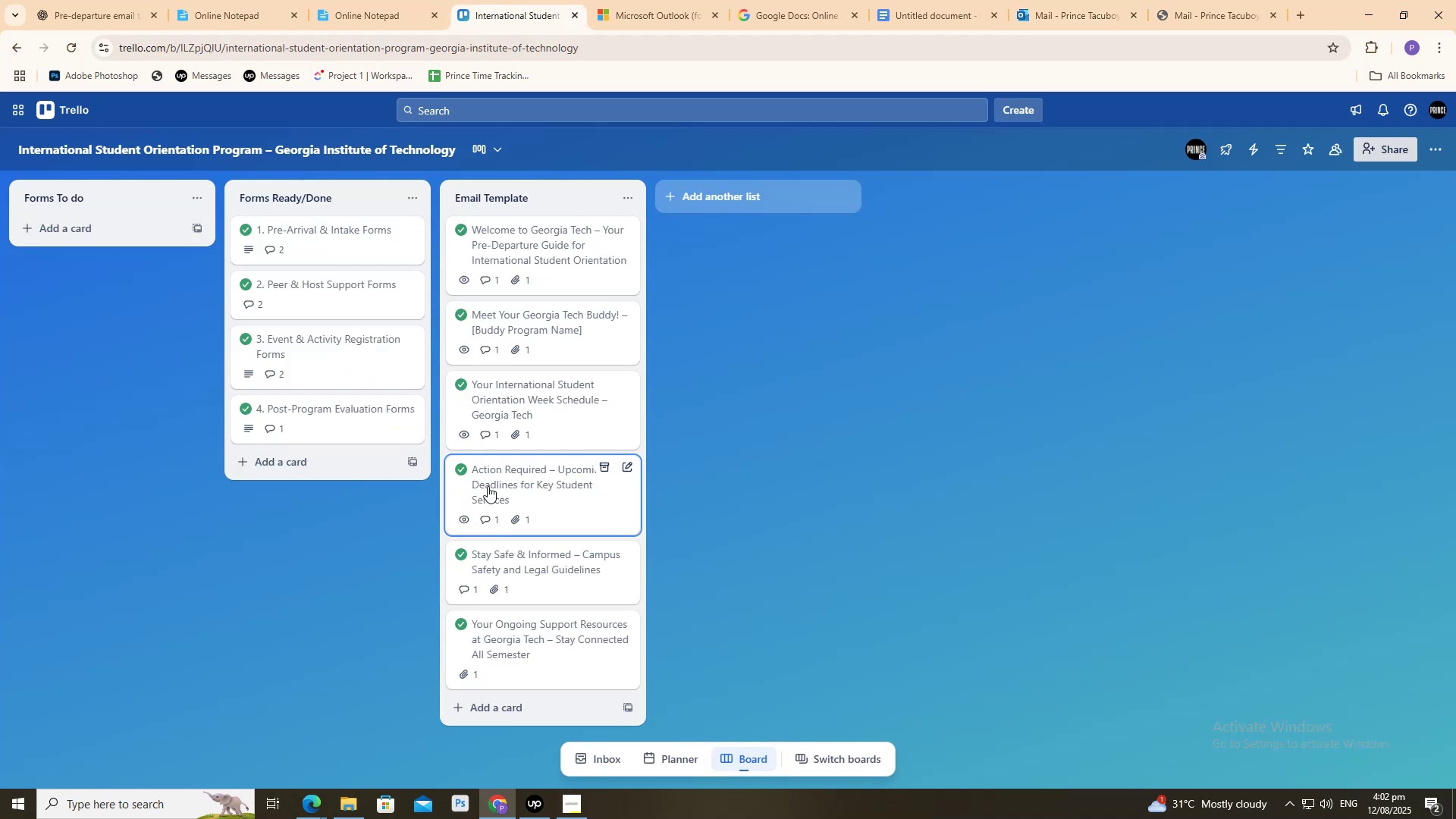 
left_click([488, 486])
 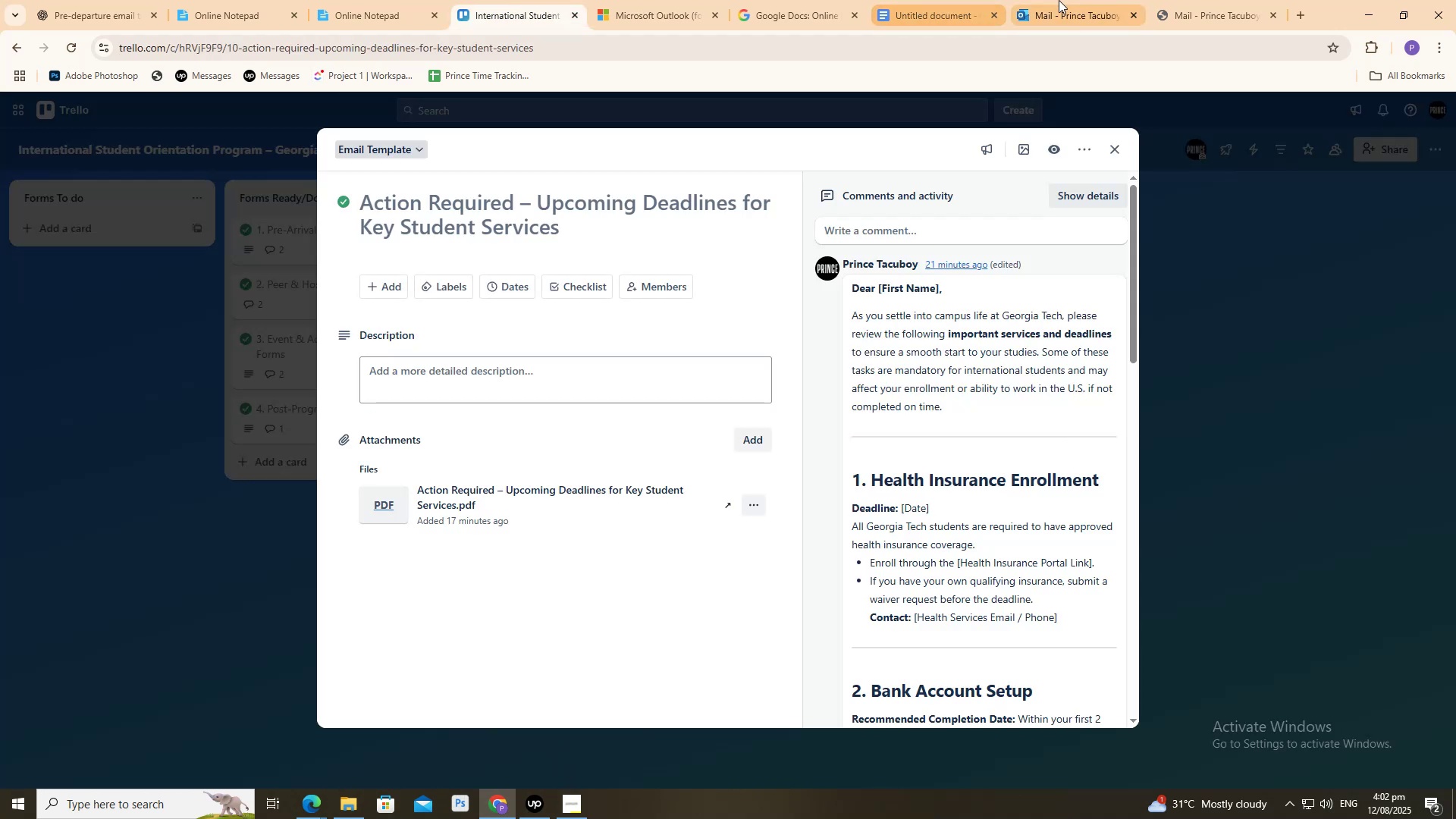 
left_click([1059, 0])
 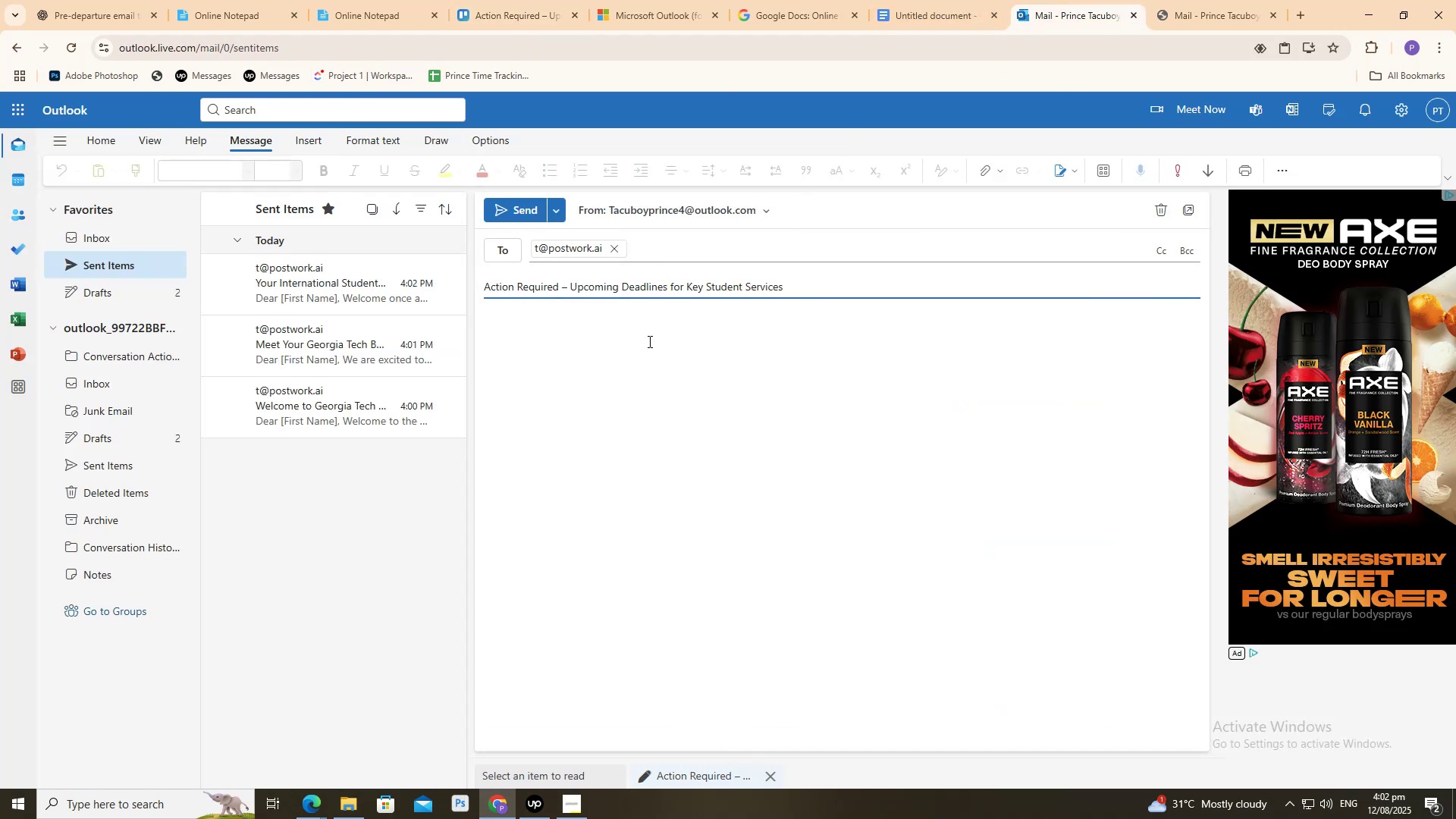 
left_click([648, 342])
 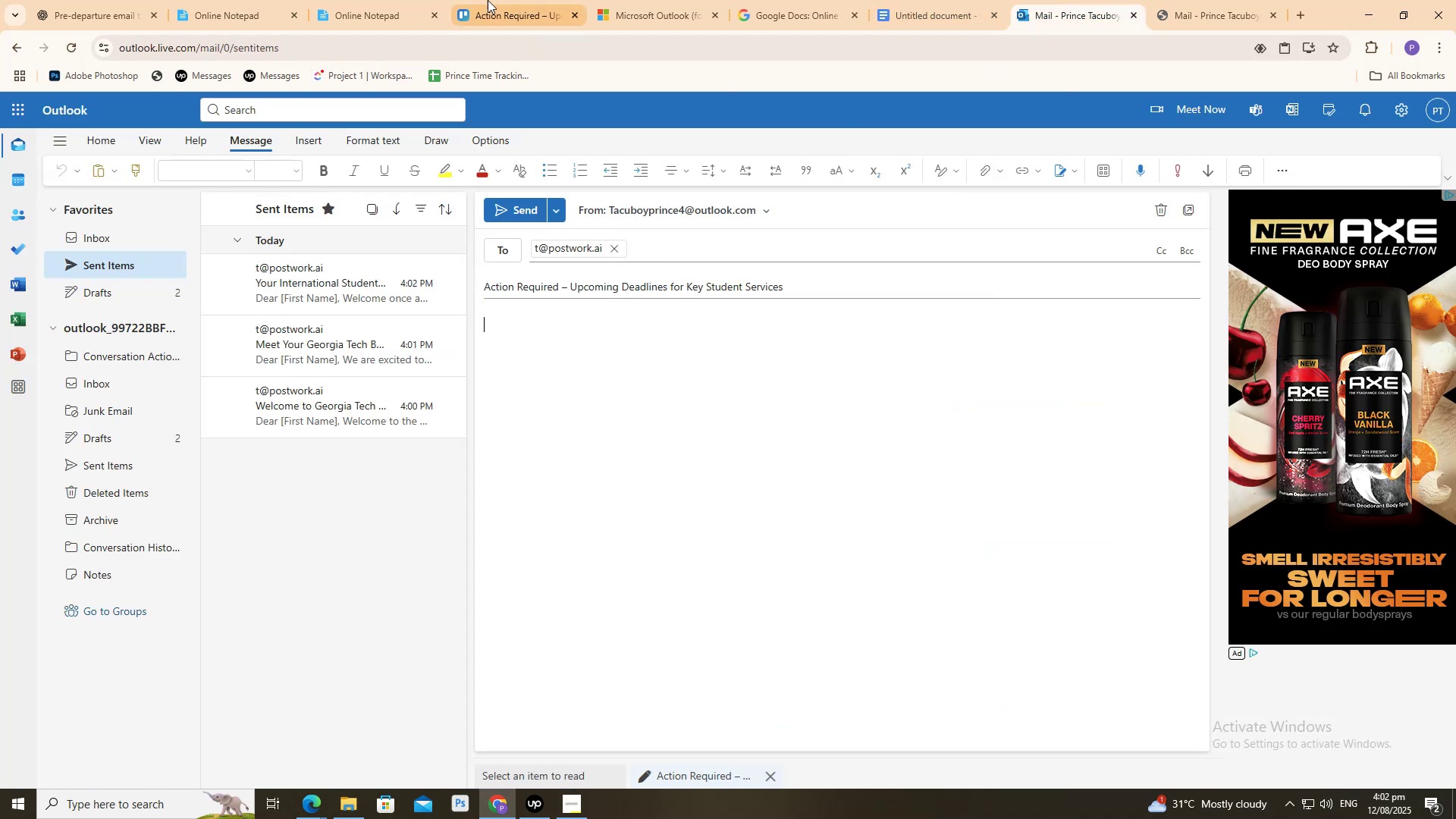 
double_click([488, 0])
 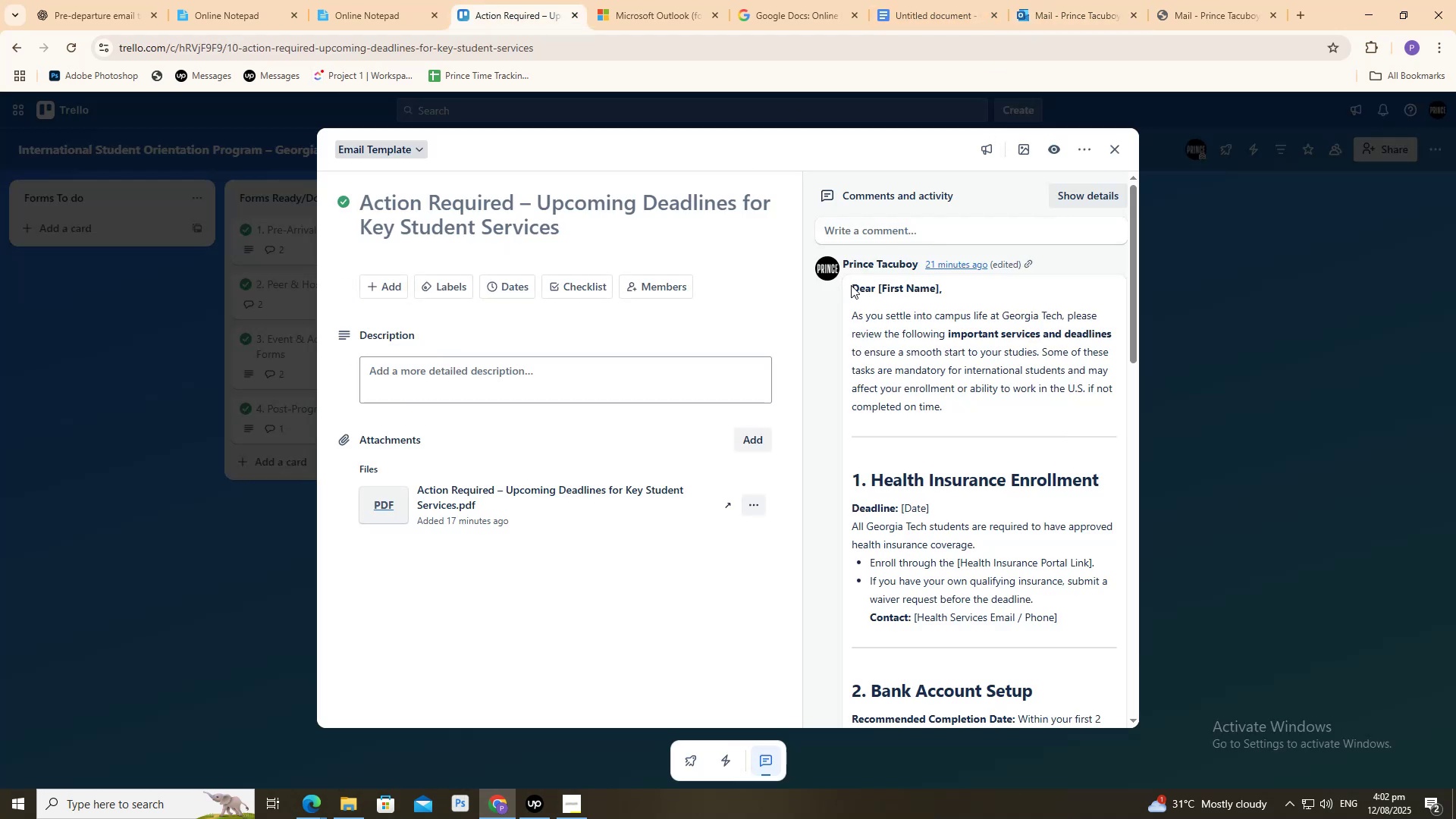 
left_click_drag(start_coordinate=[855, 284], to_coordinate=[1102, 609])
 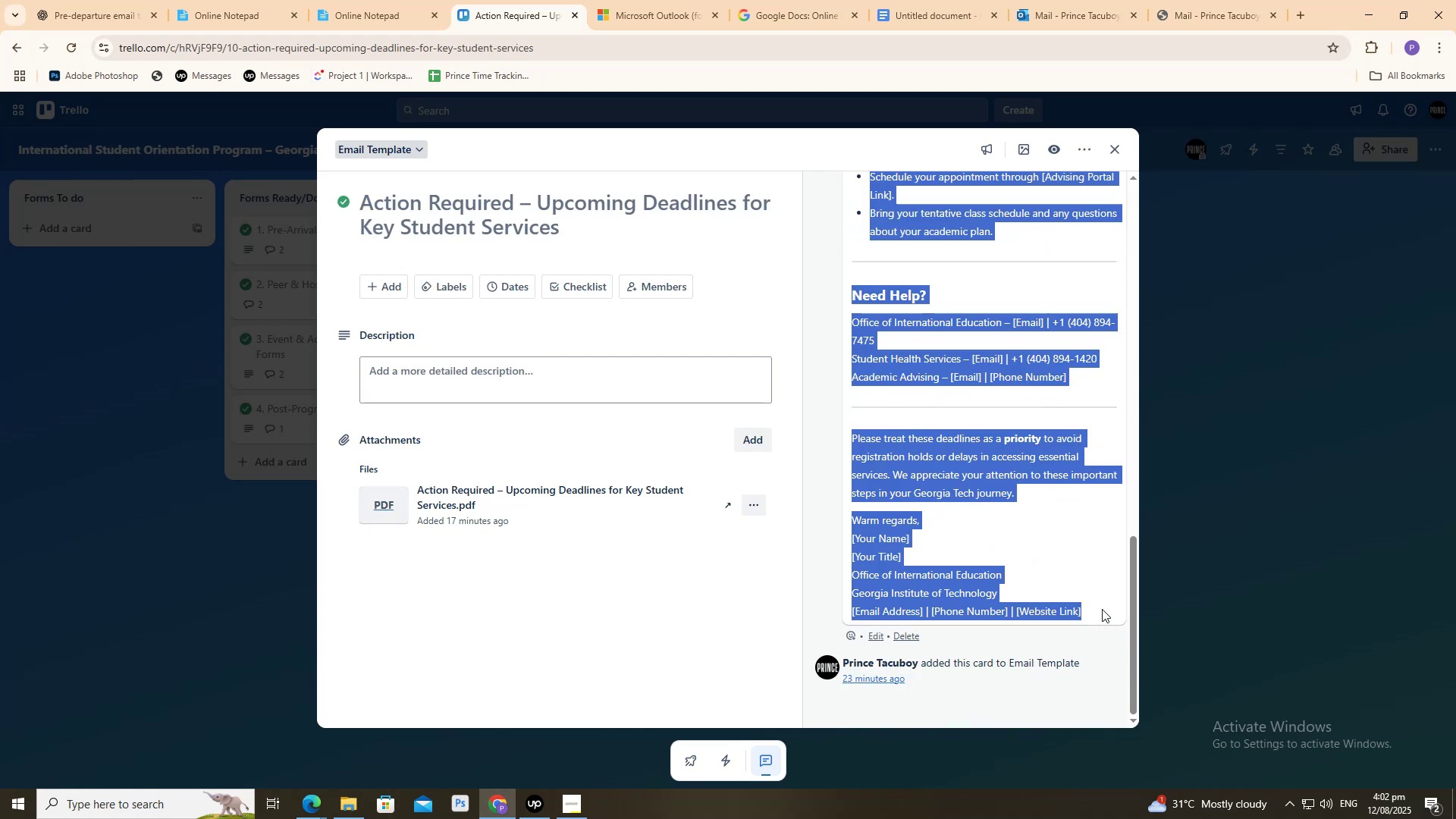 
key(Control+C)
 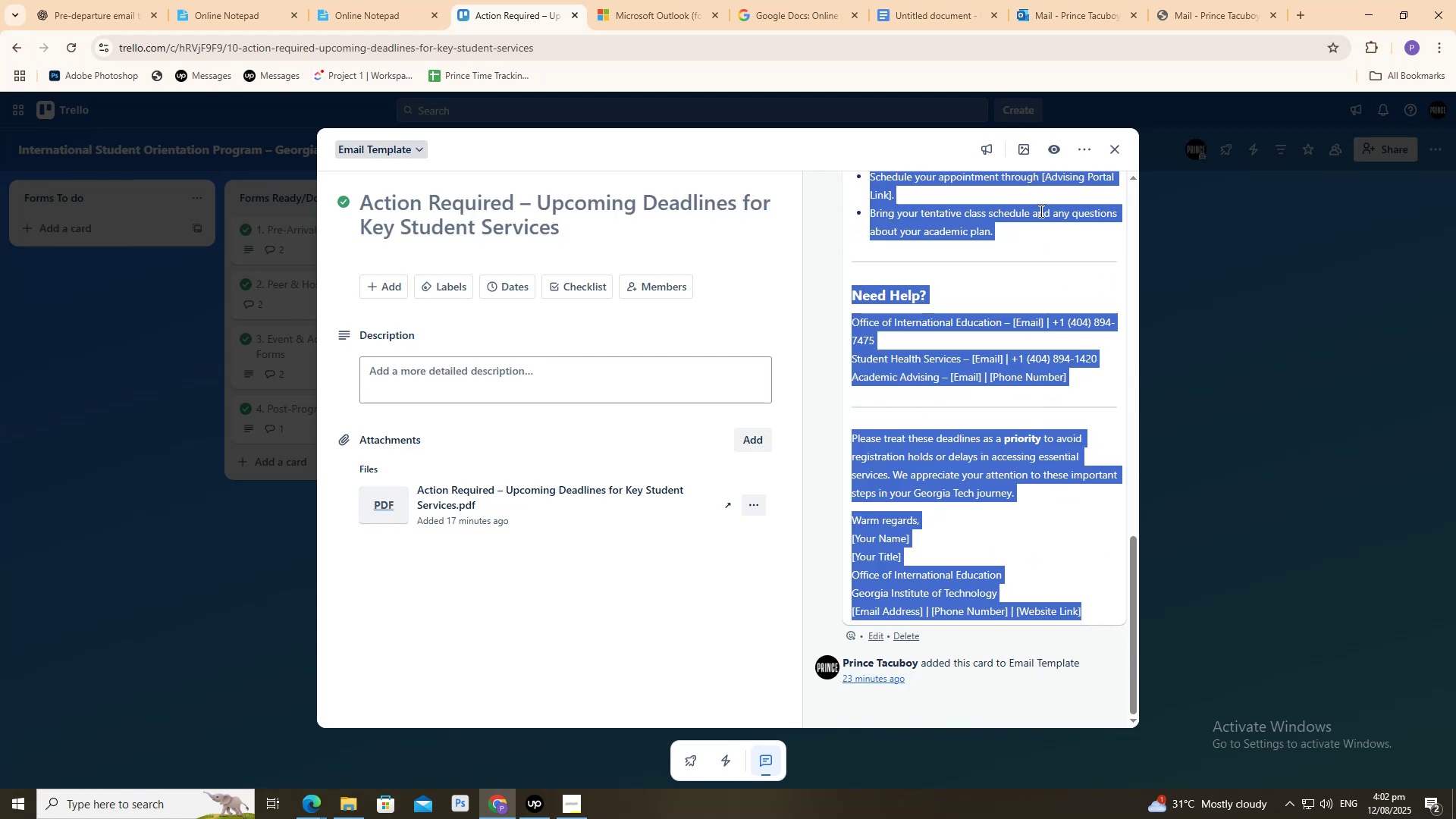 
key(Control+C)
 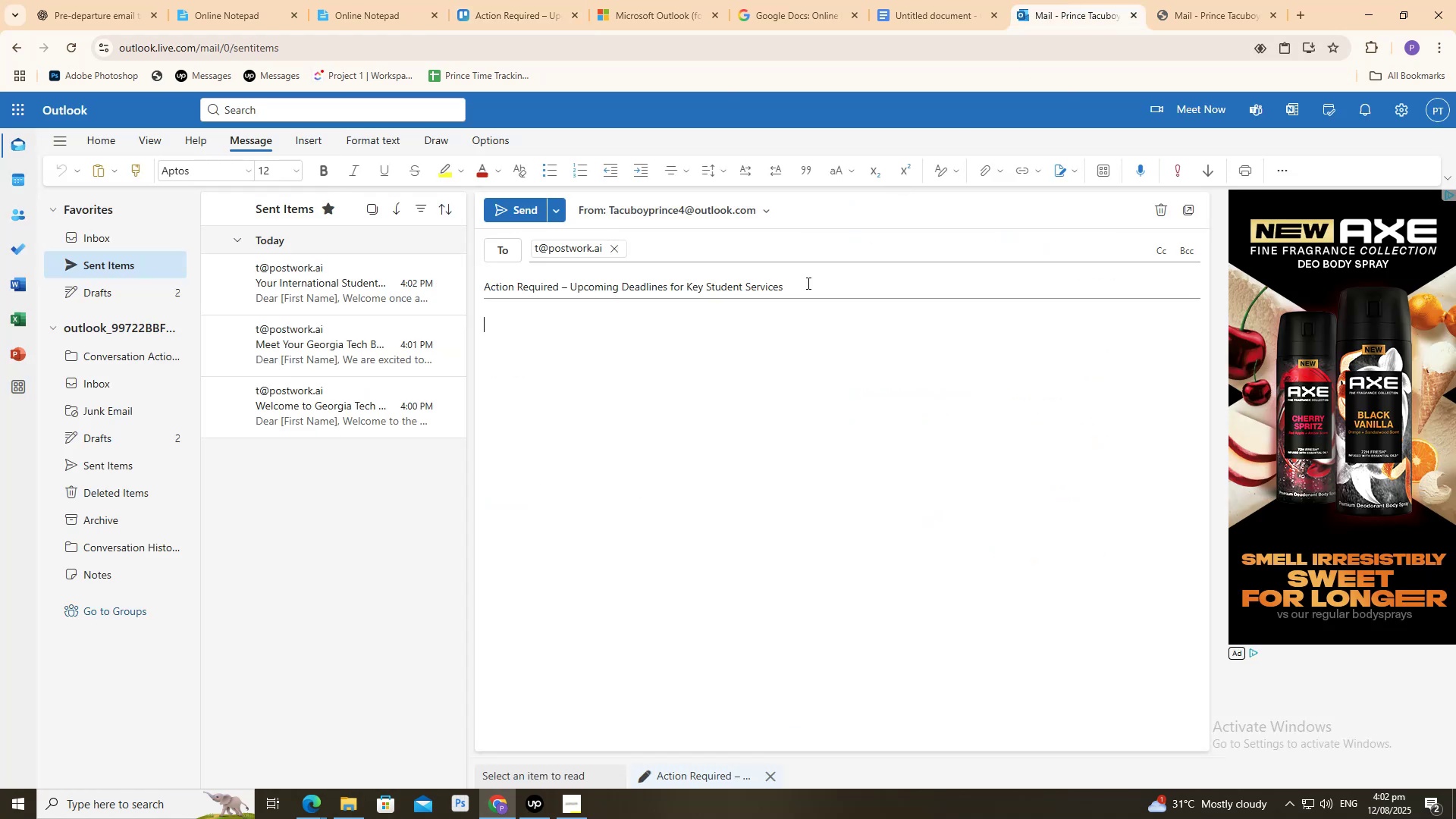 
key(Control+V)
 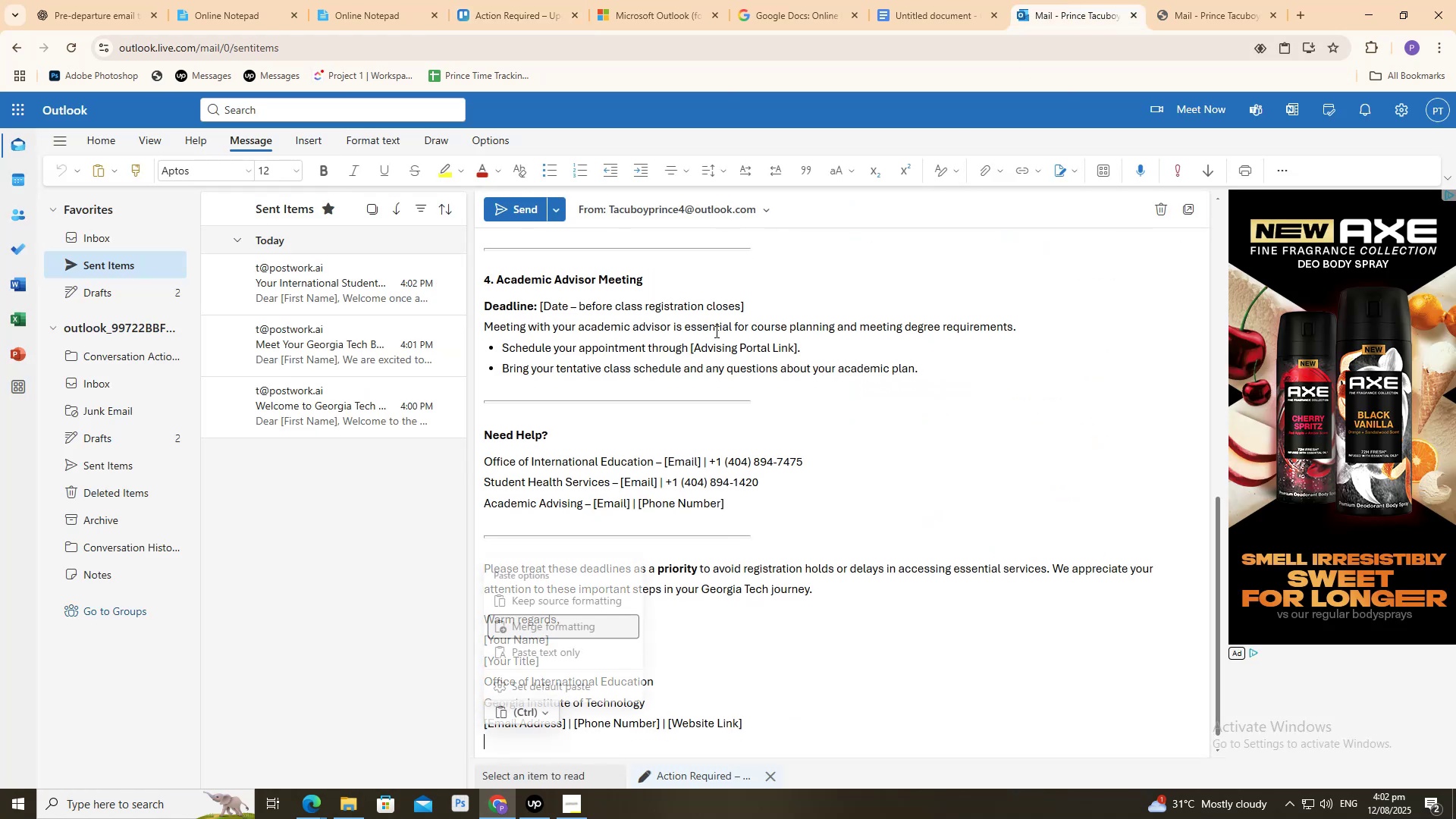 
scroll: coordinate [647, 522], scroll_direction: down, amount: 15.0
 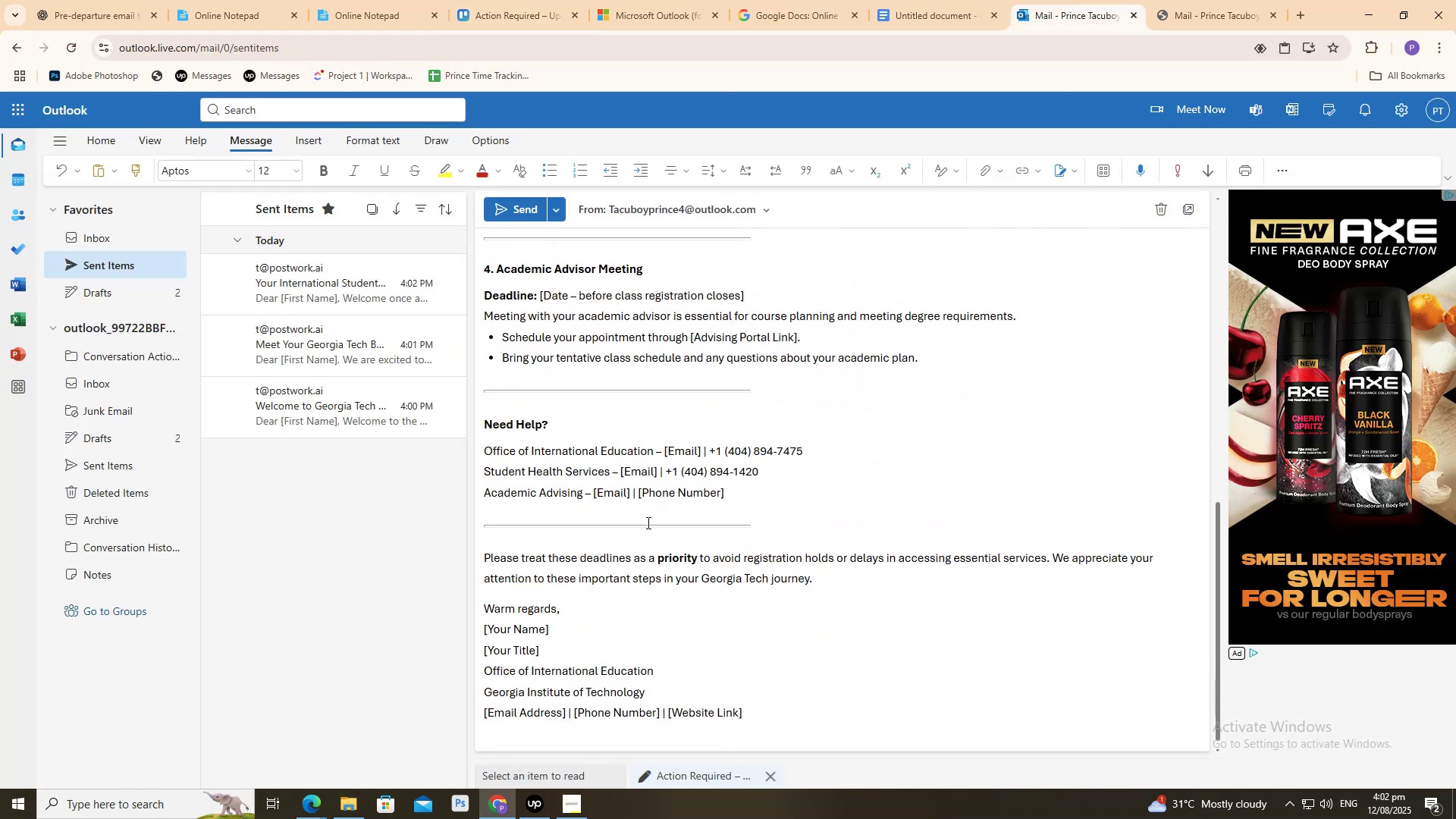 
key(Backspace)
 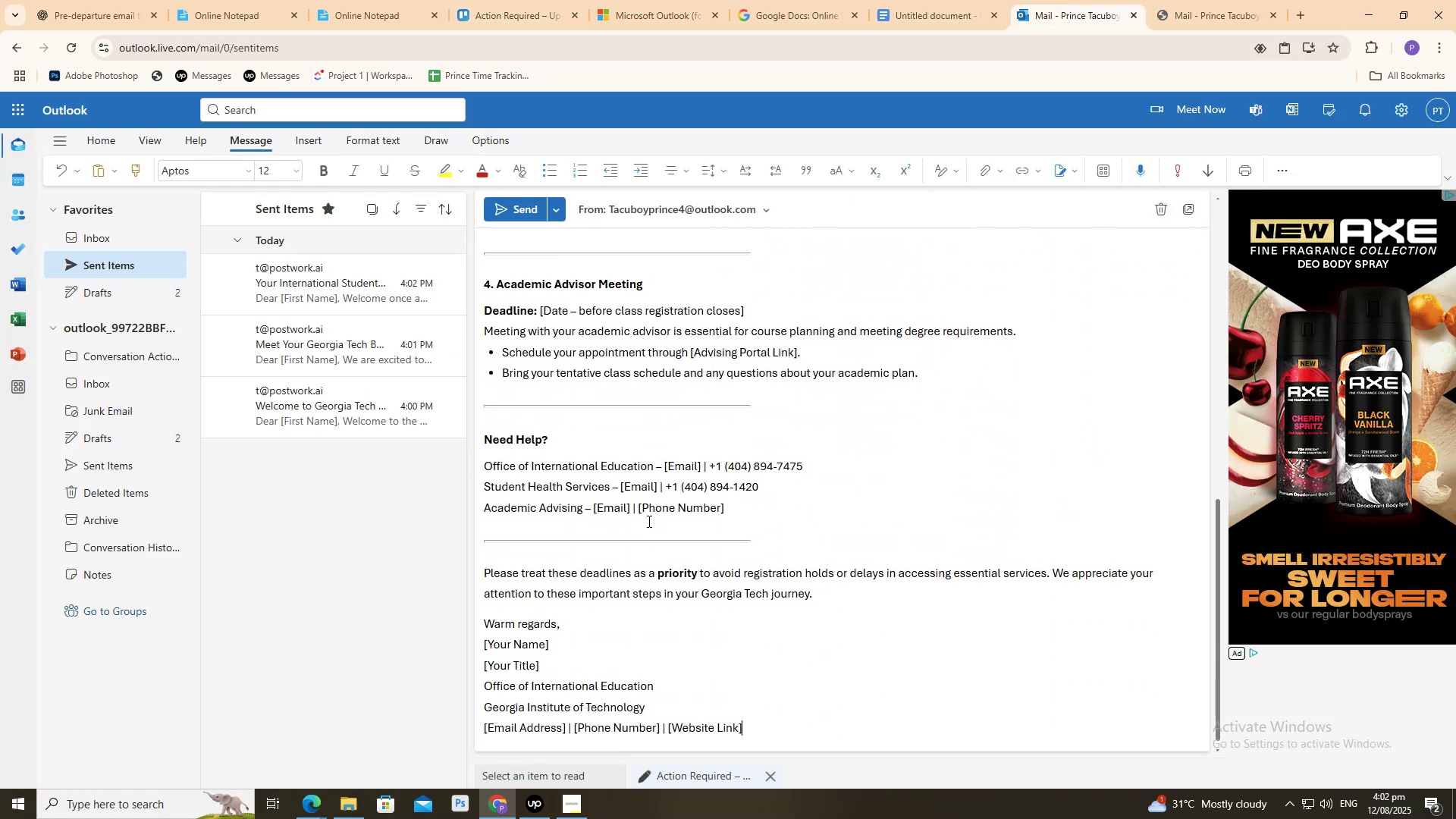 
scroll: coordinate [517, 319], scroll_direction: up, amount: 15.0
 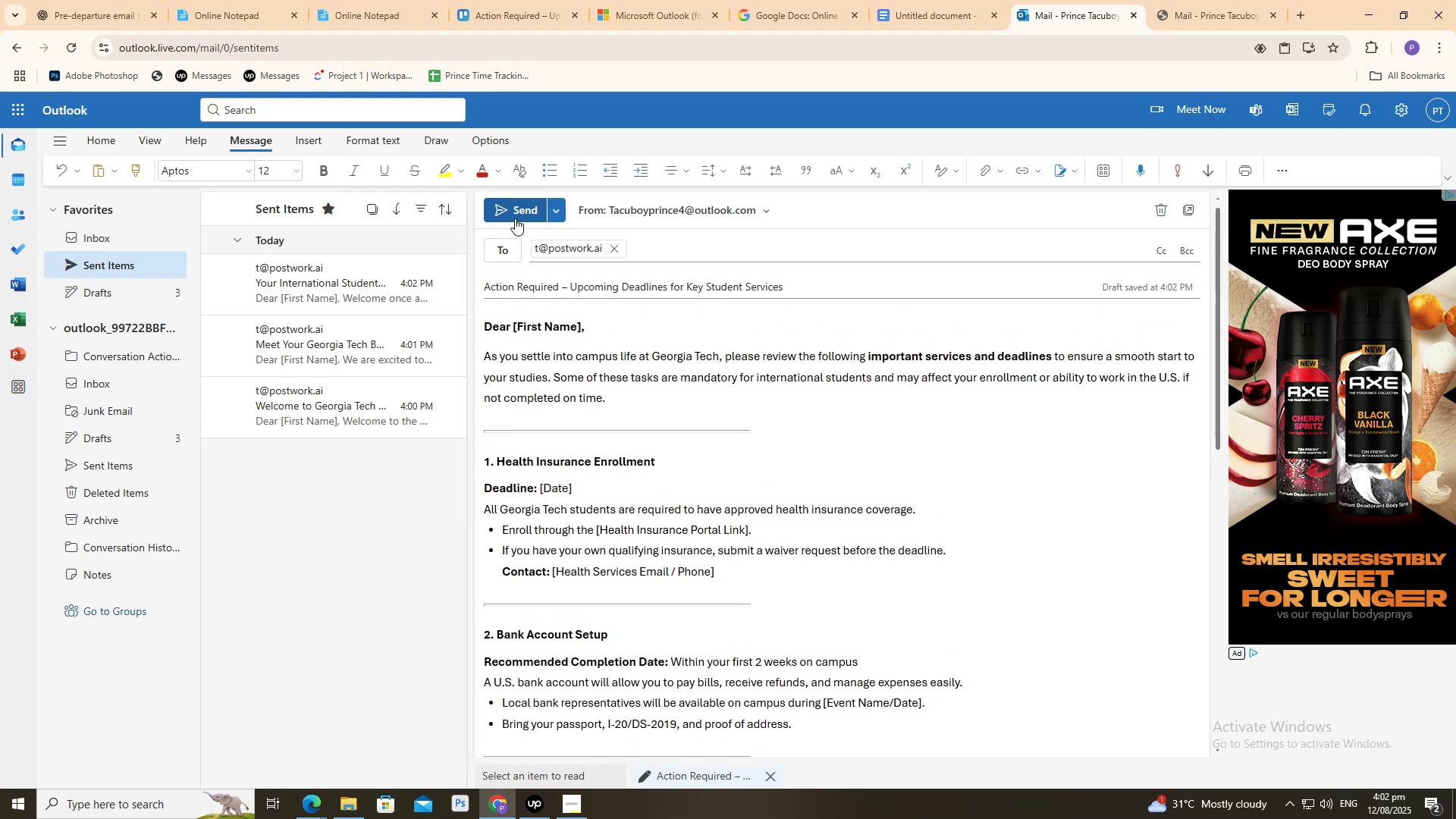 
left_click([515, 218])
 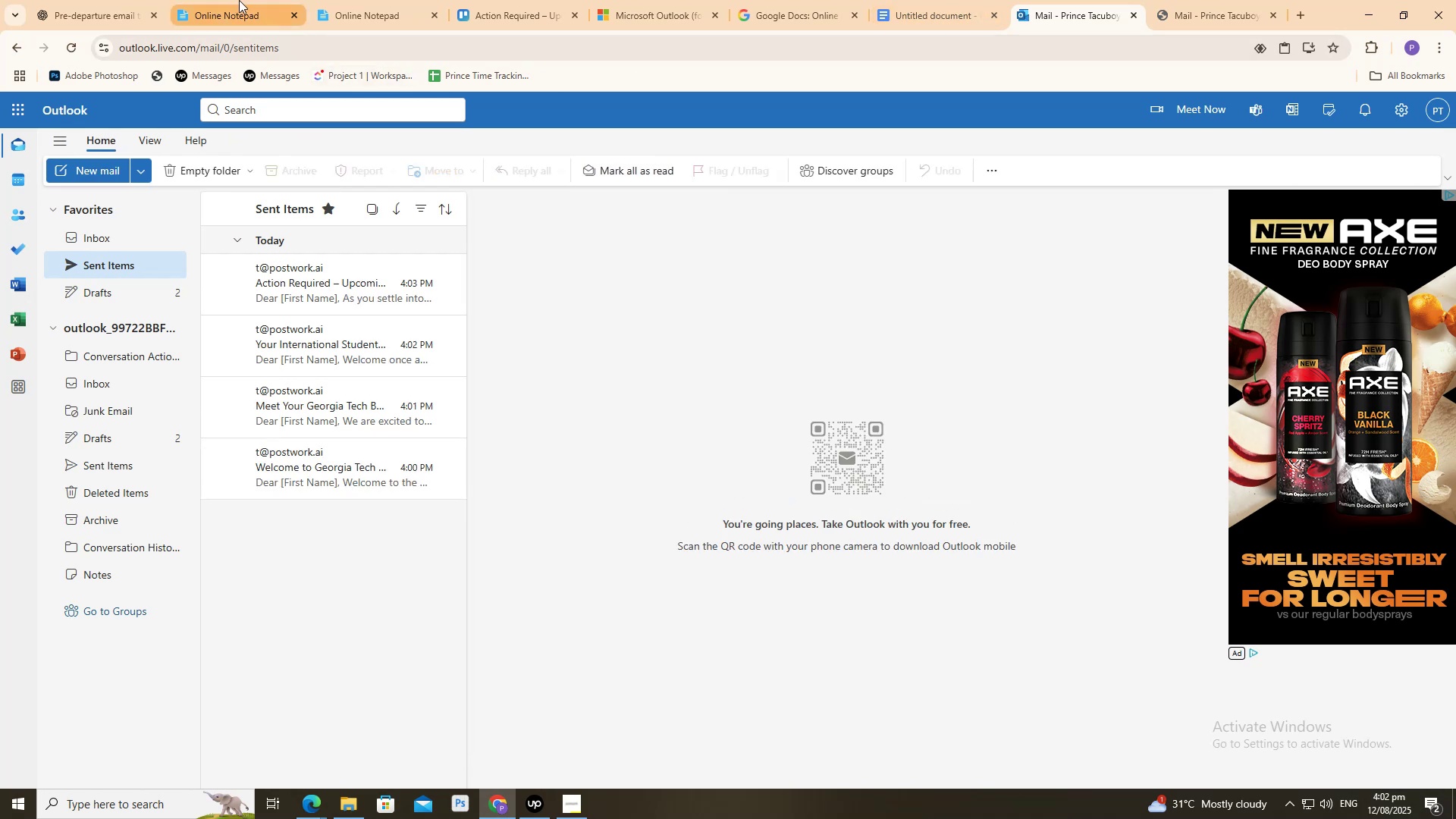 
left_click([253, 0])
 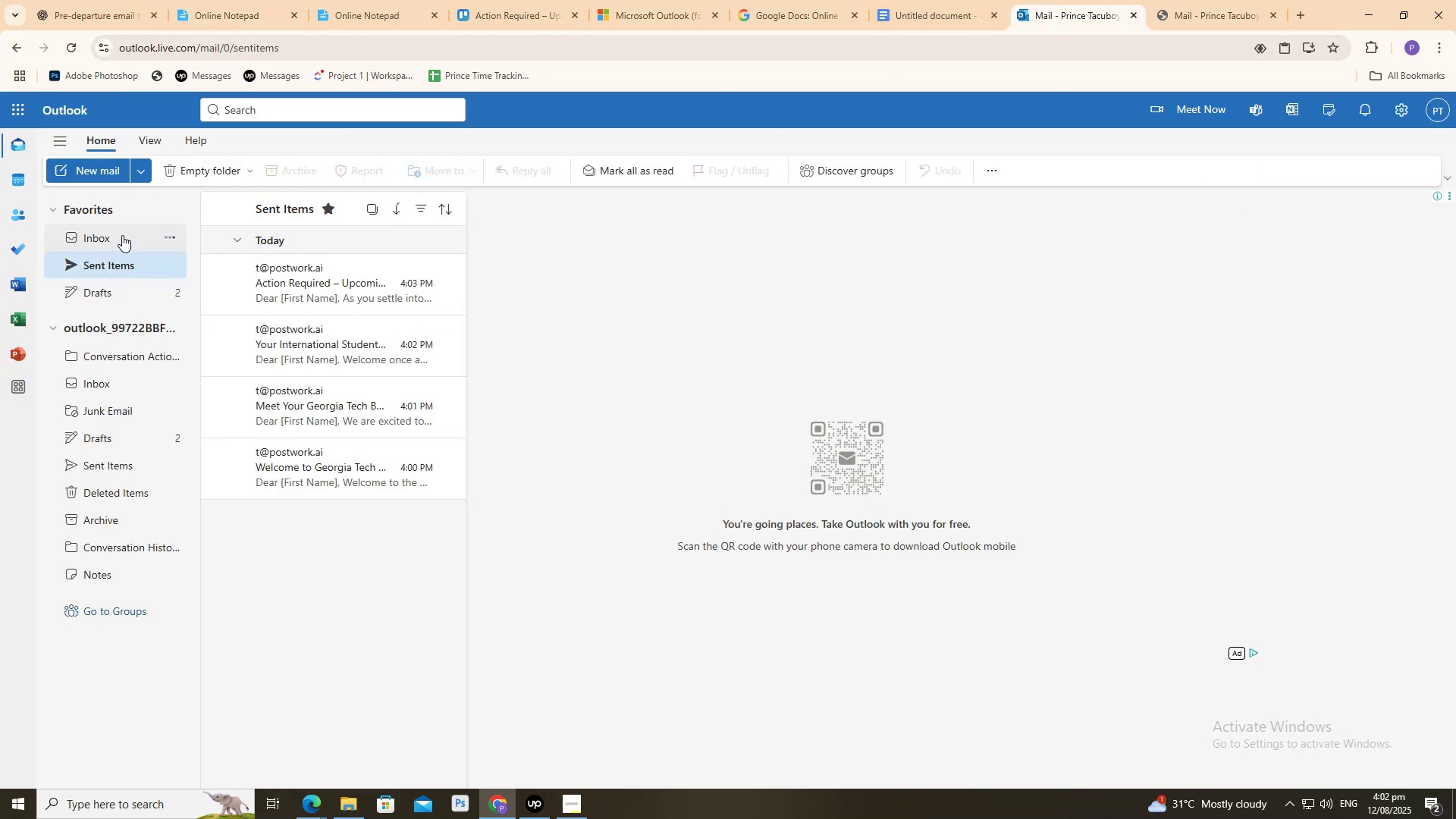 
wait(9.68)
 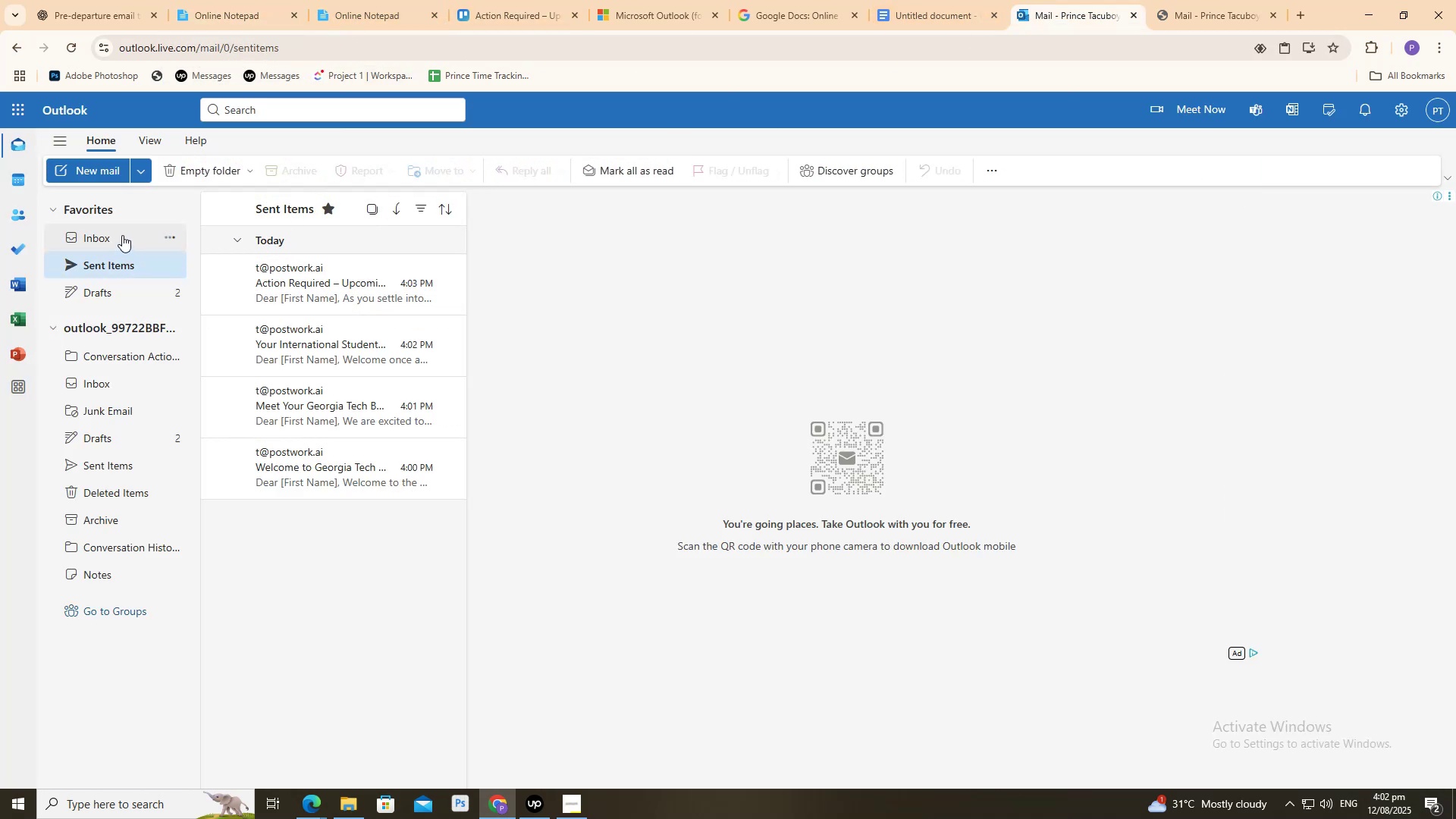 
left_click([88, 165])
 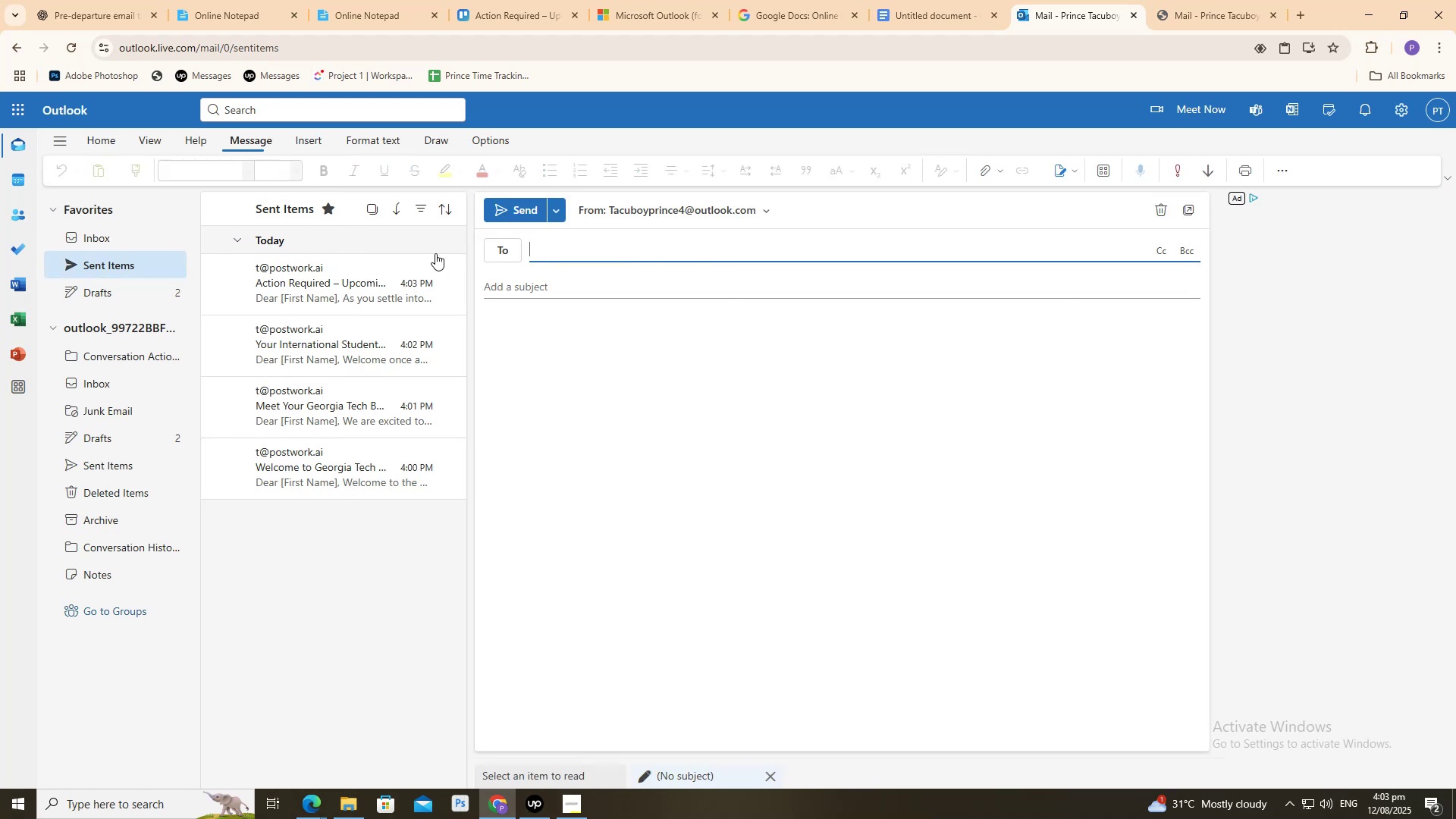 
key(Control+V)
 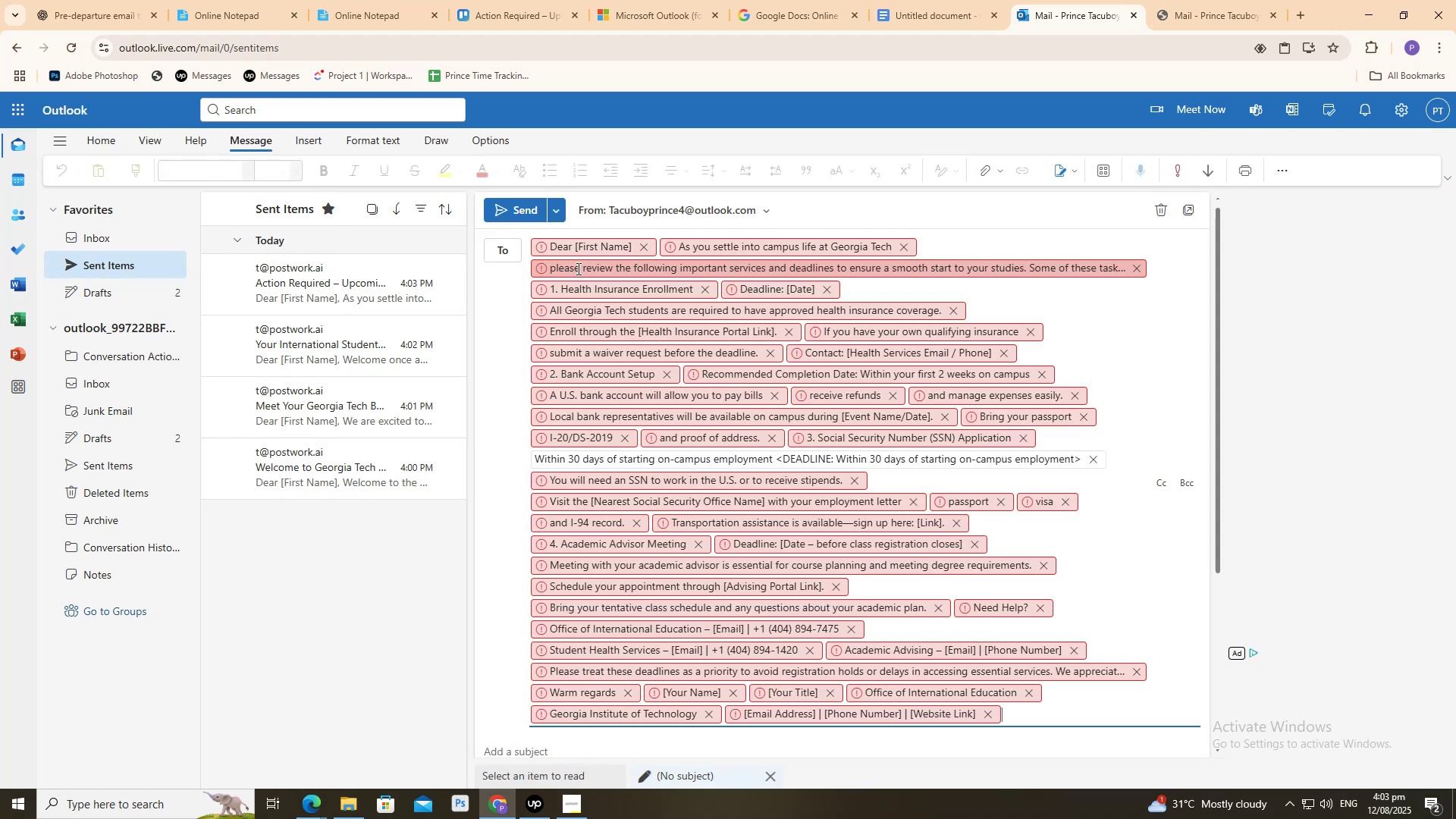 
key(Control+Z)
 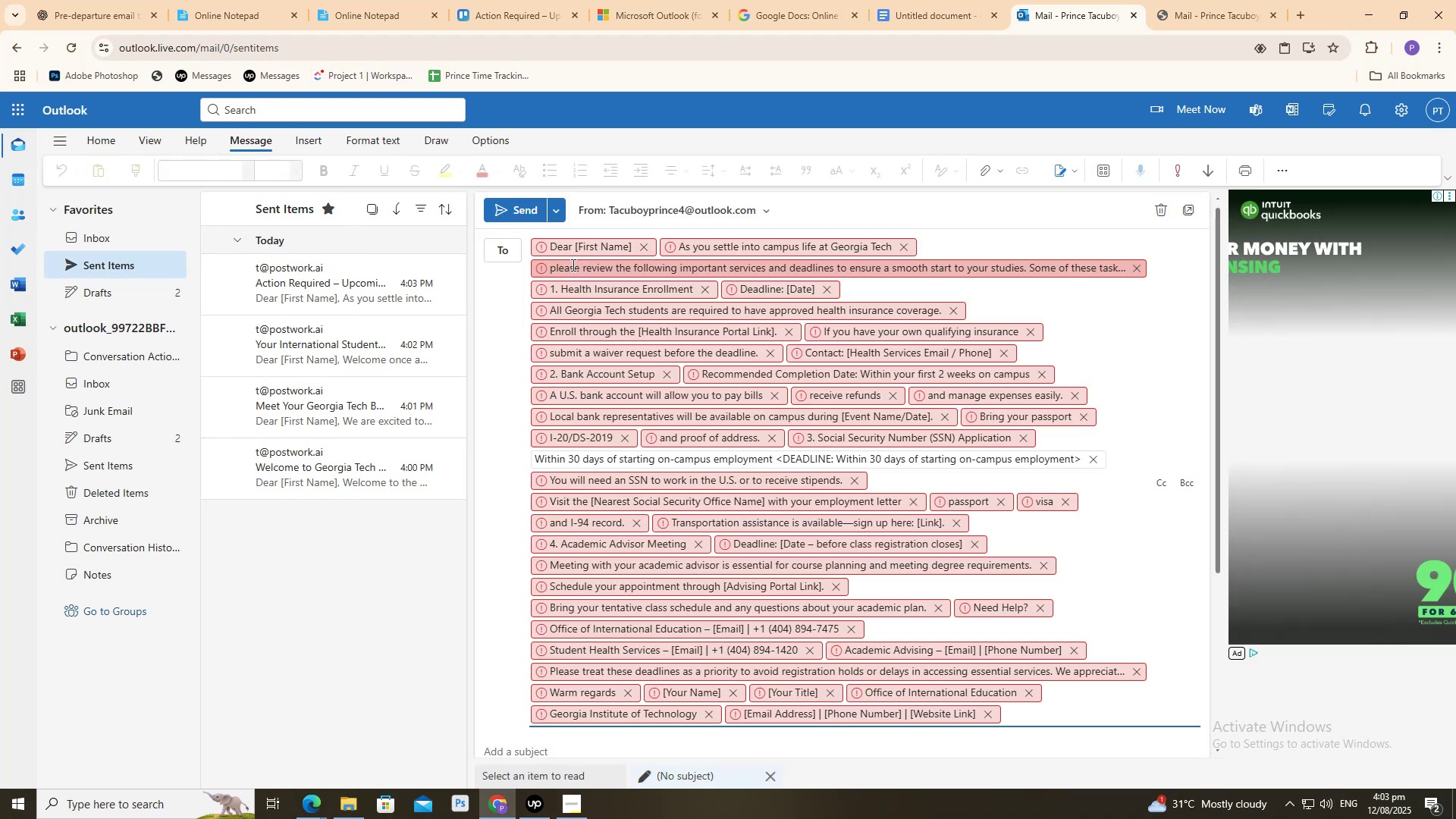 
key(Control+ControlLeft)
 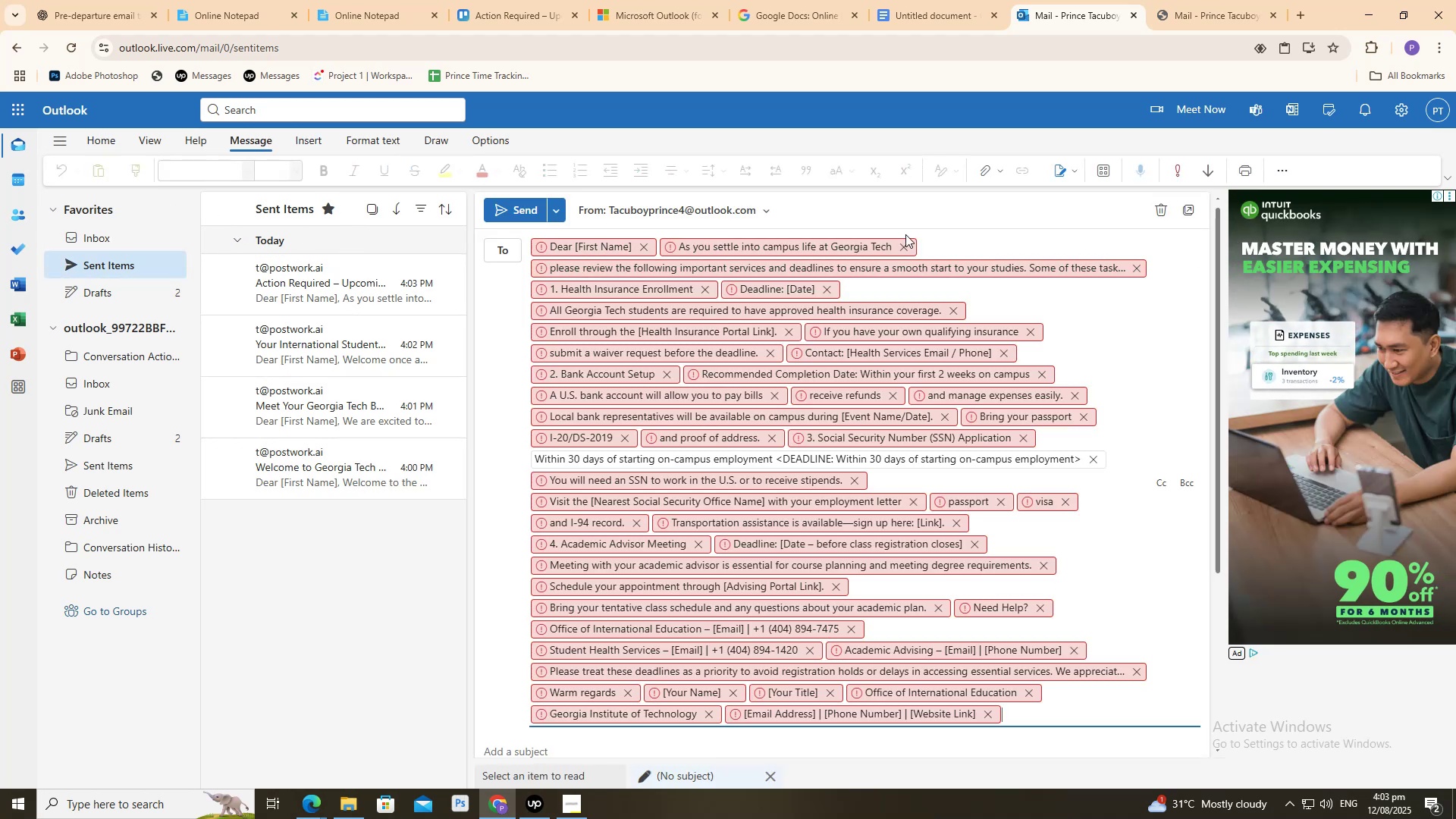 
key(Control+ControlLeft)
 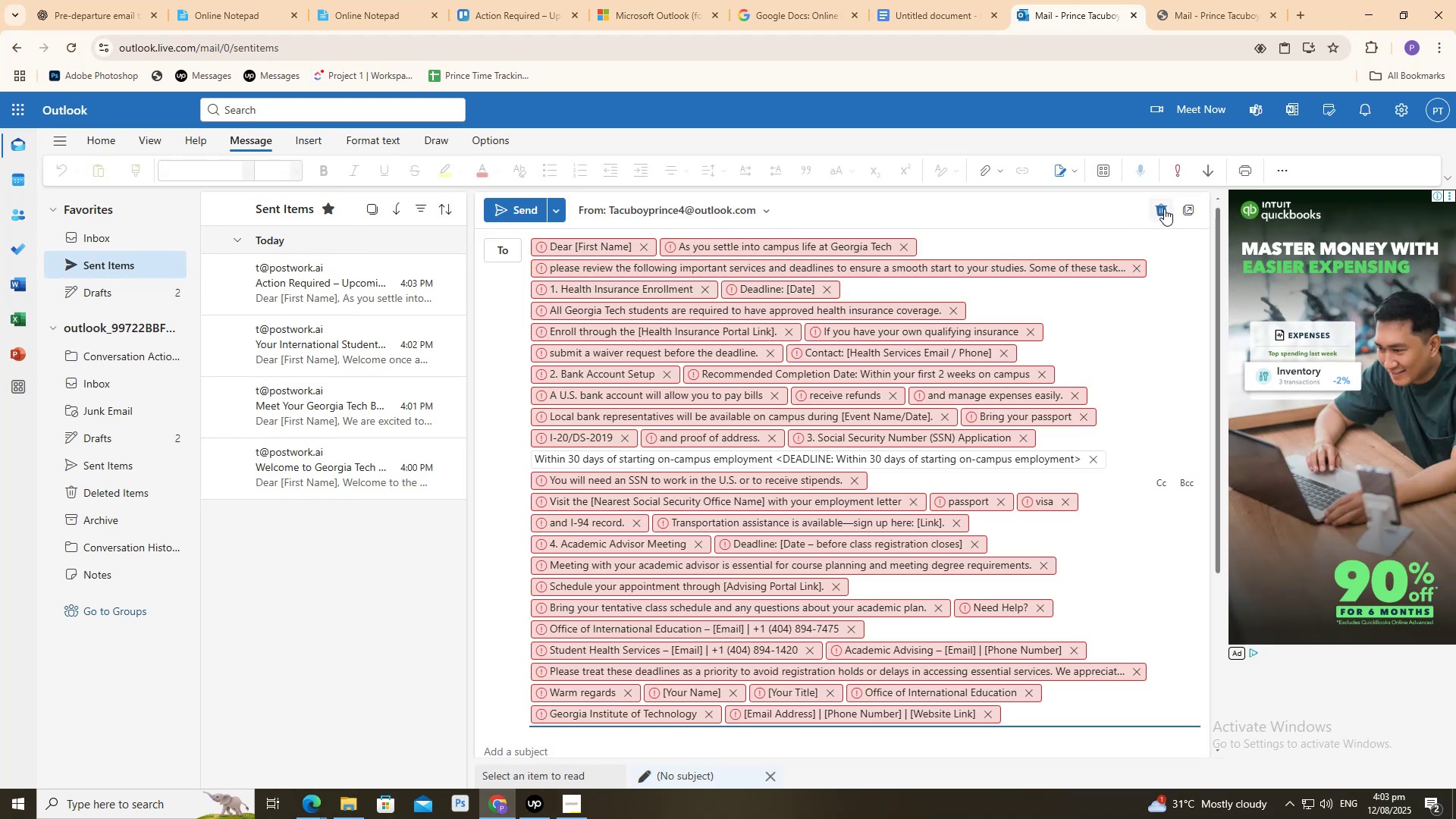 
left_click([1164, 209])
 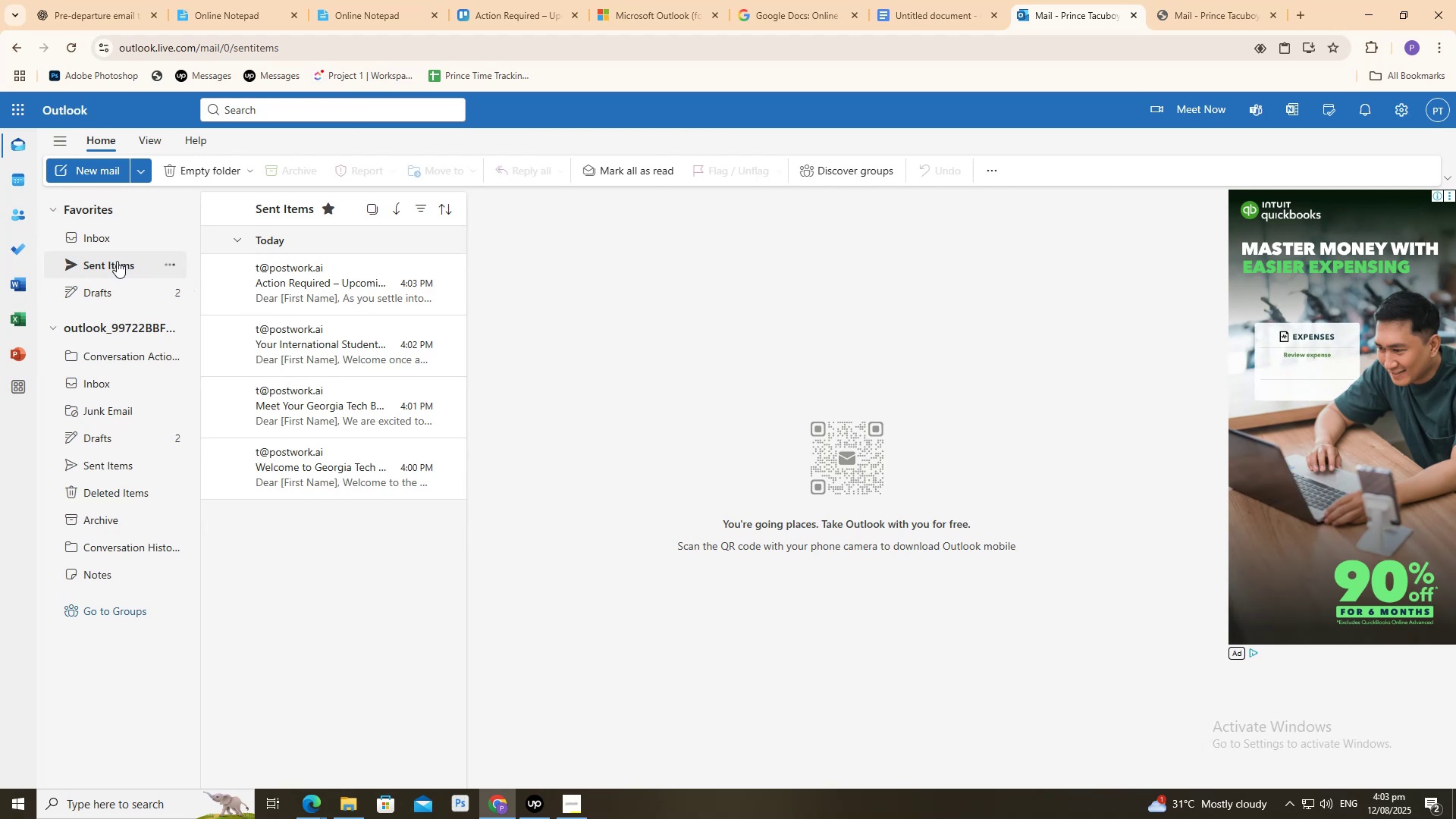 
left_click([89, 167])
 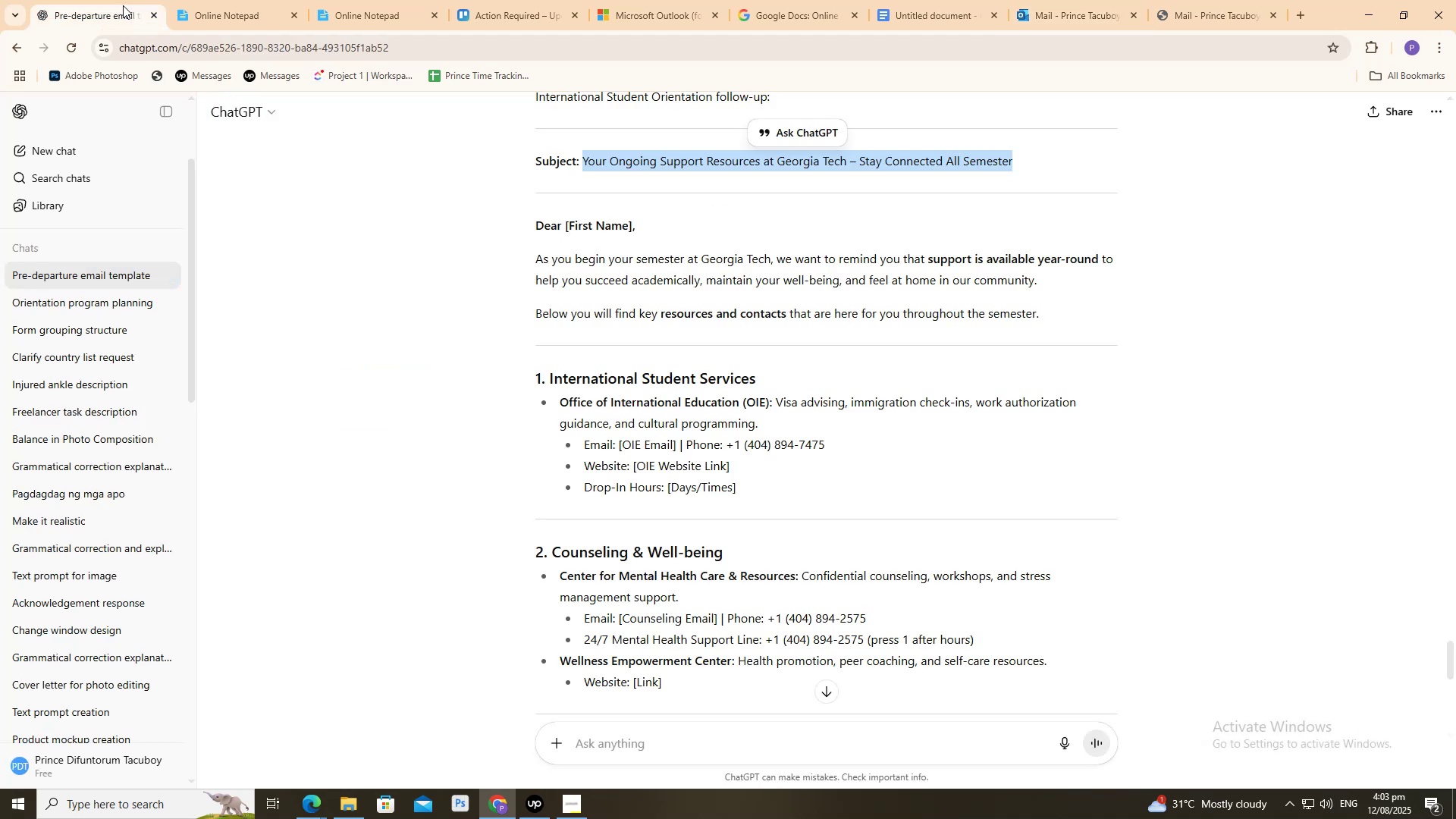 
double_click([233, 0])
 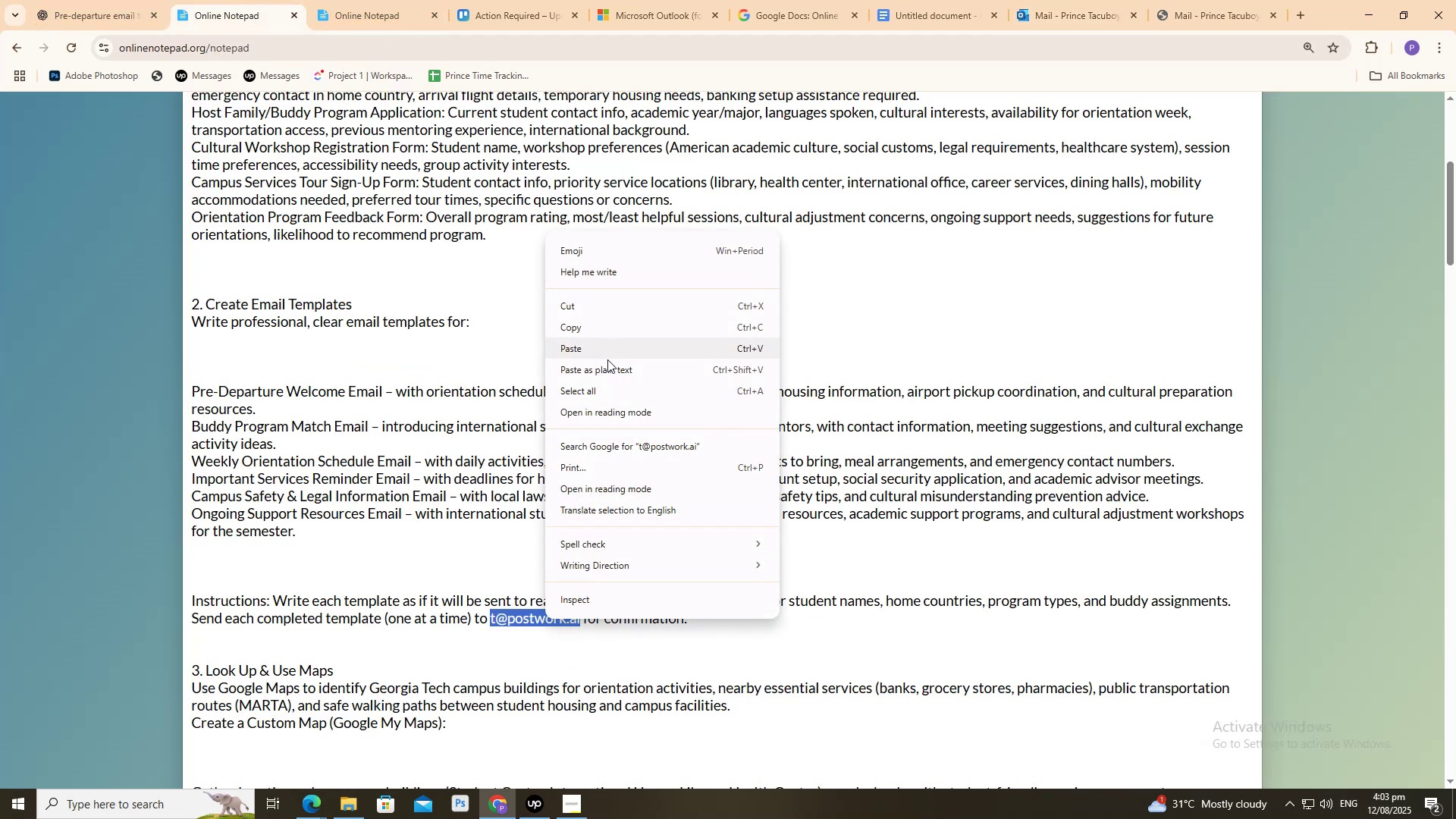 
left_click([594, 331])
 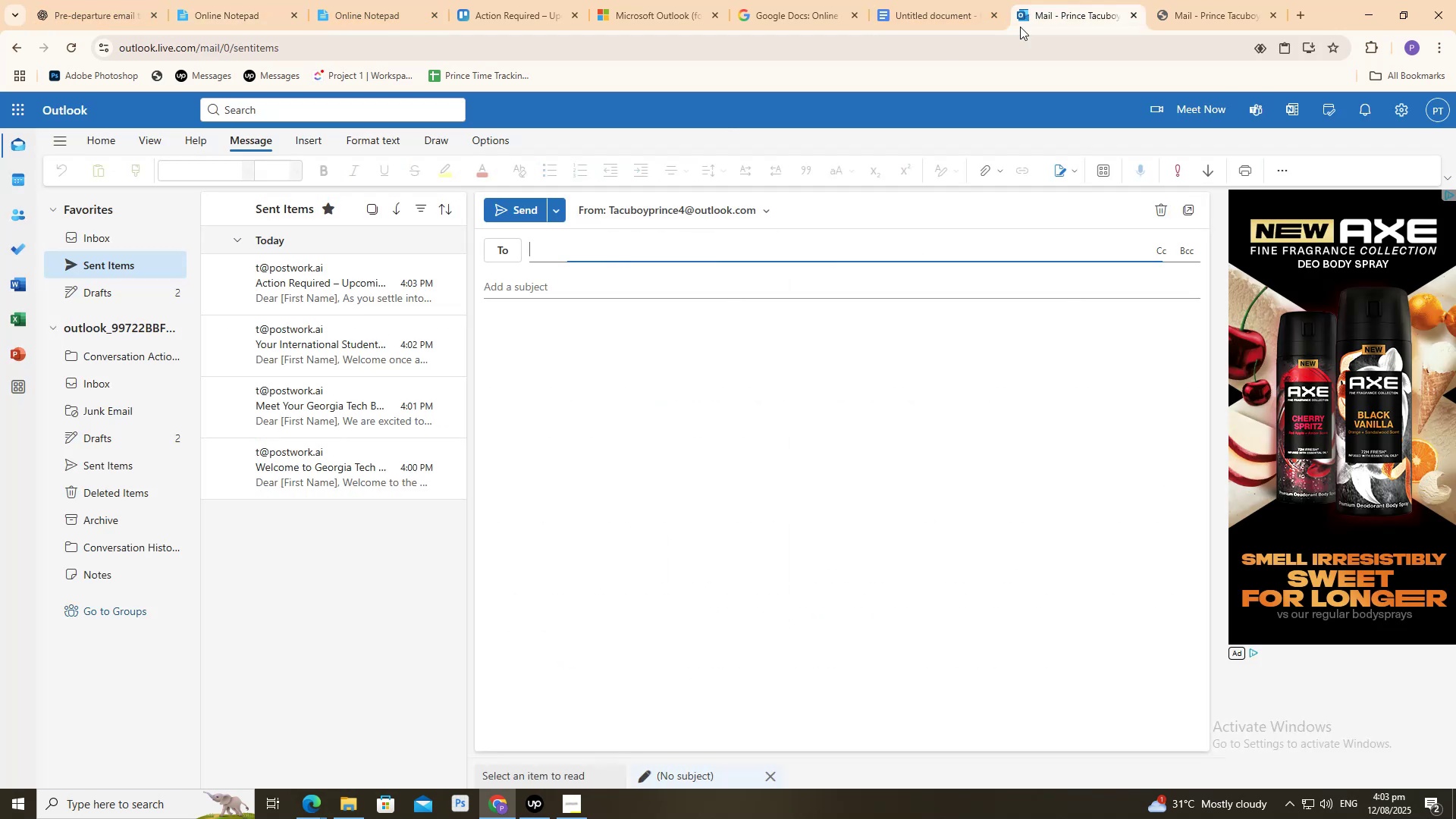 
key(Control+ControlLeft)
 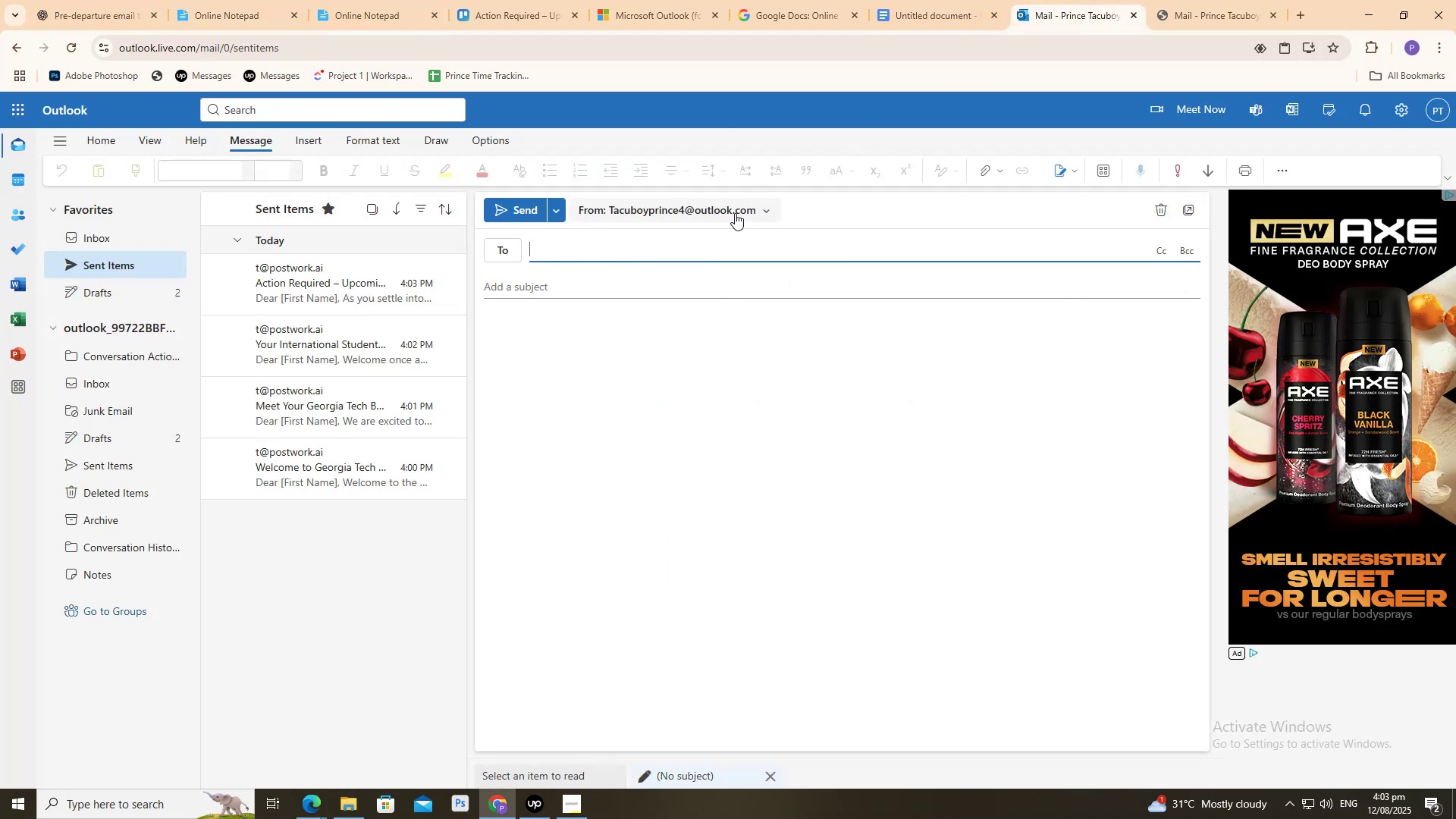 
key(Control+V)
 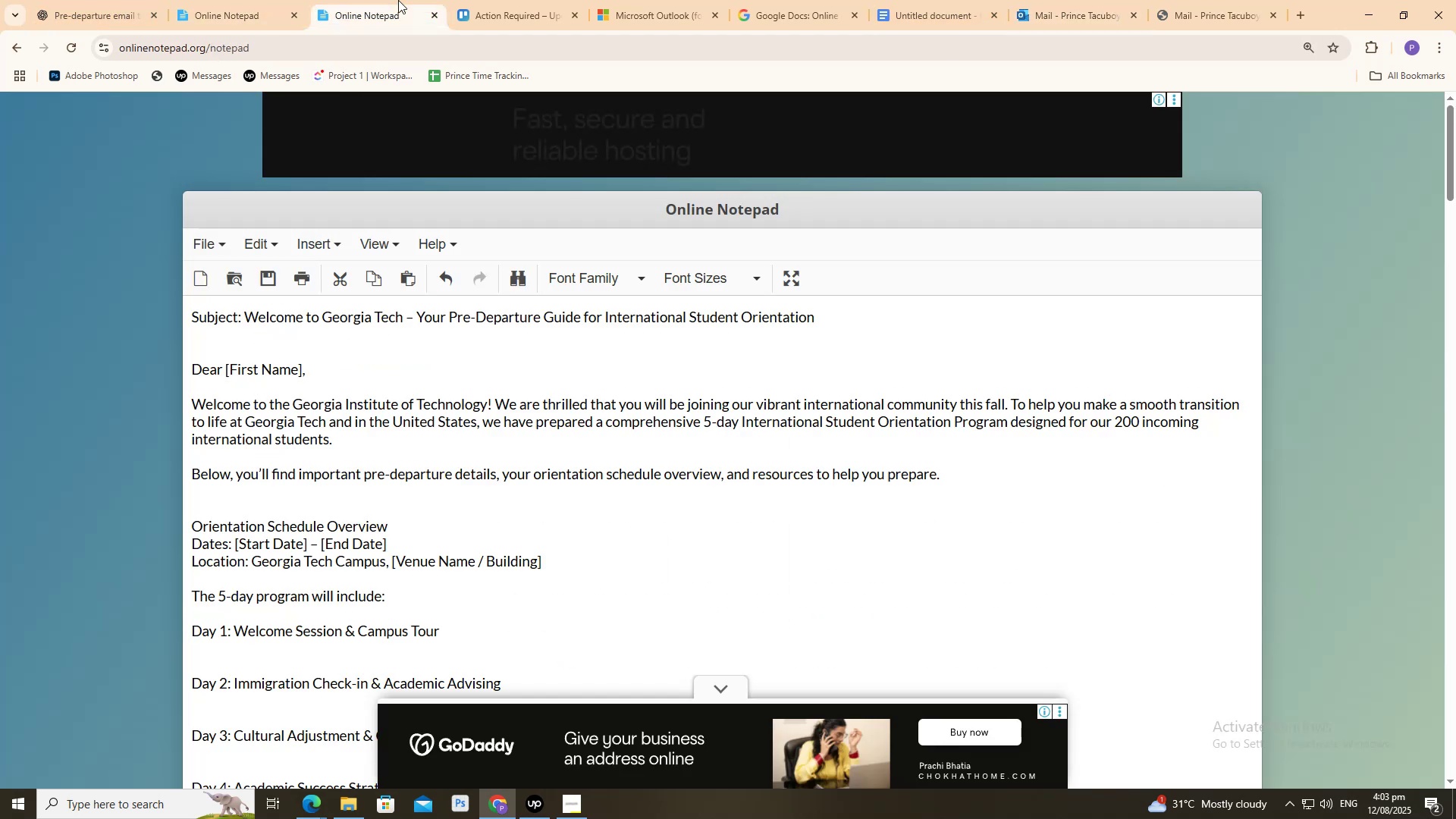 
double_click([507, 0])
 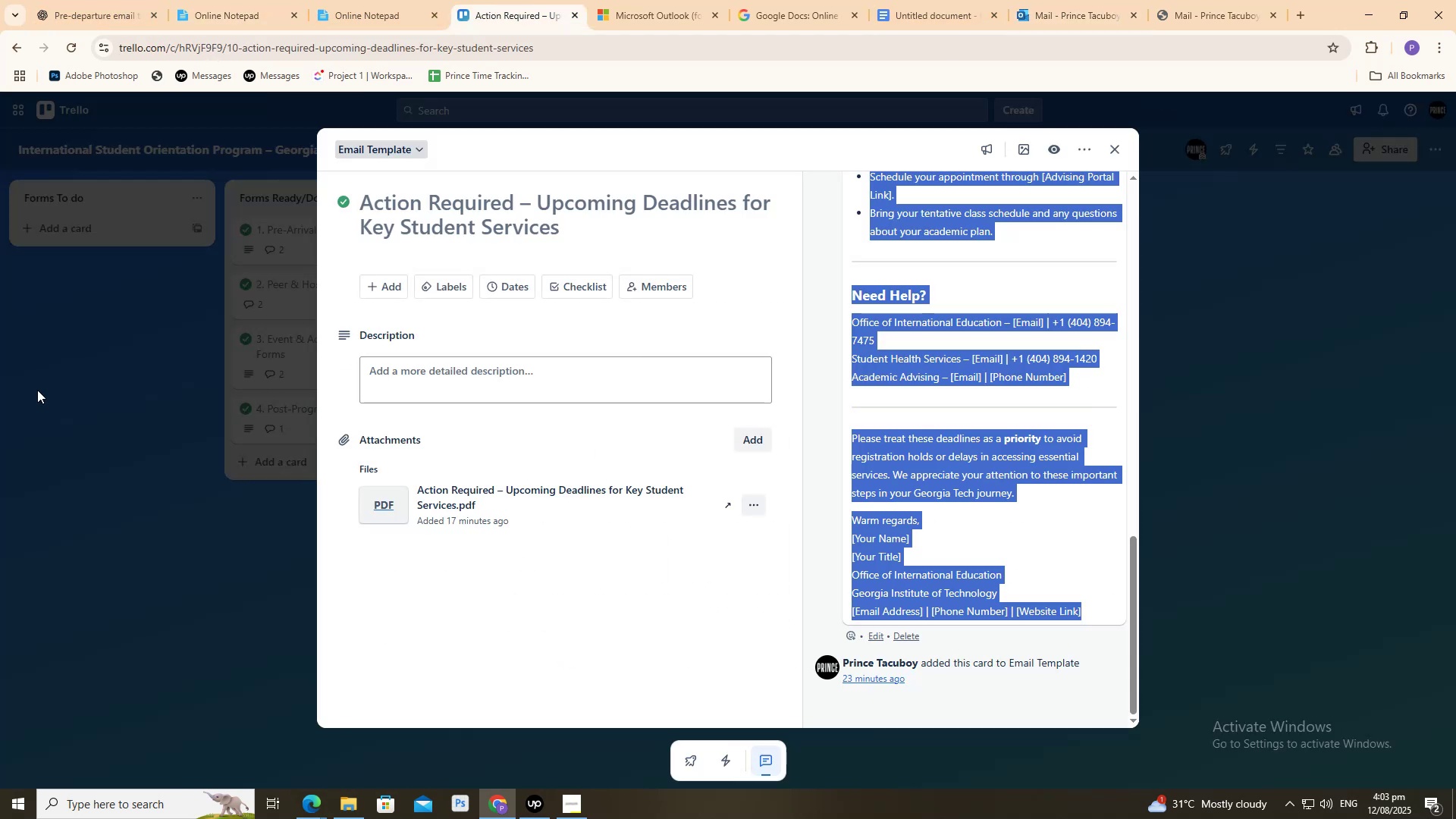 
left_click([36, 385])
 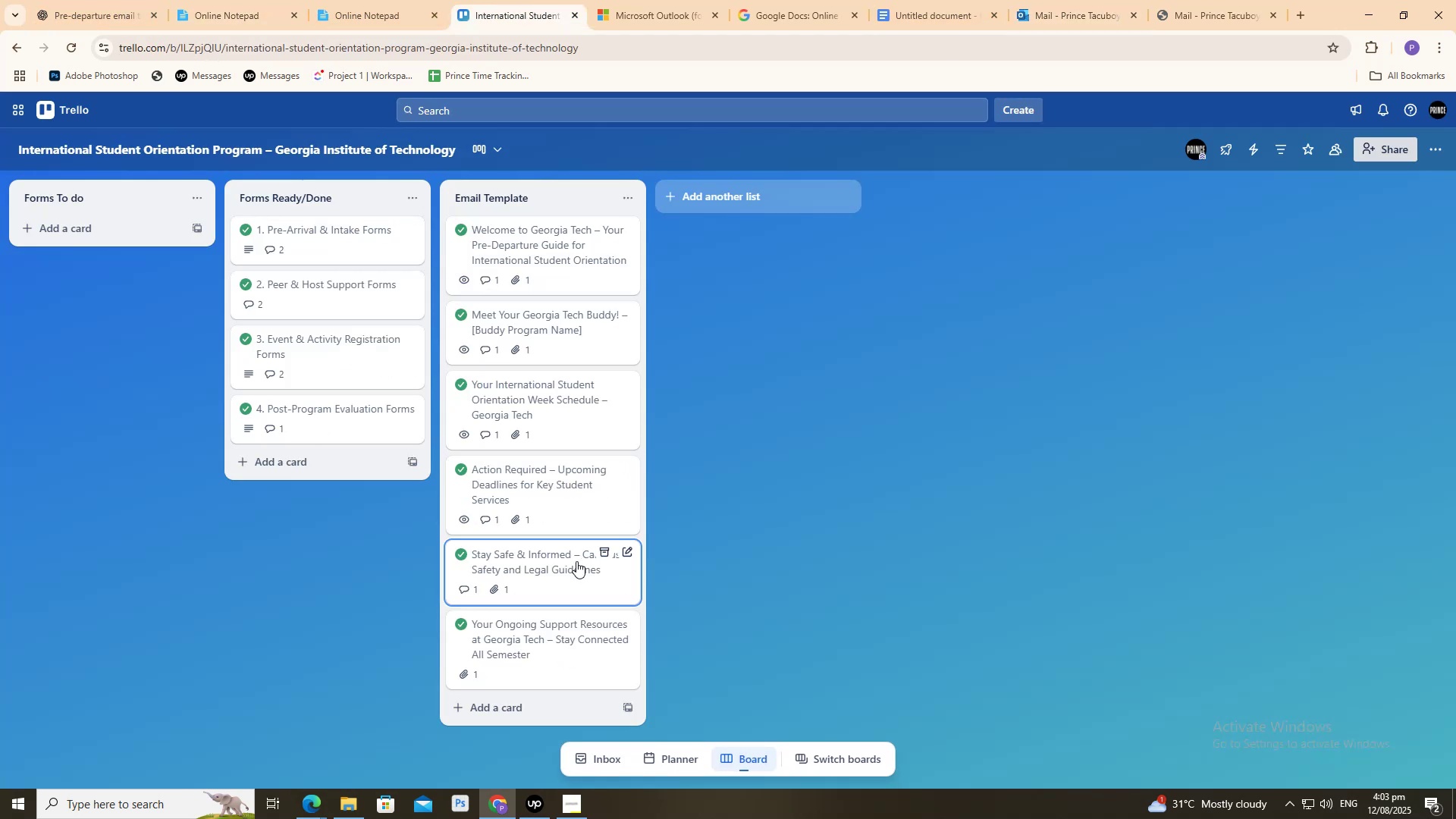 
left_click([573, 562])
 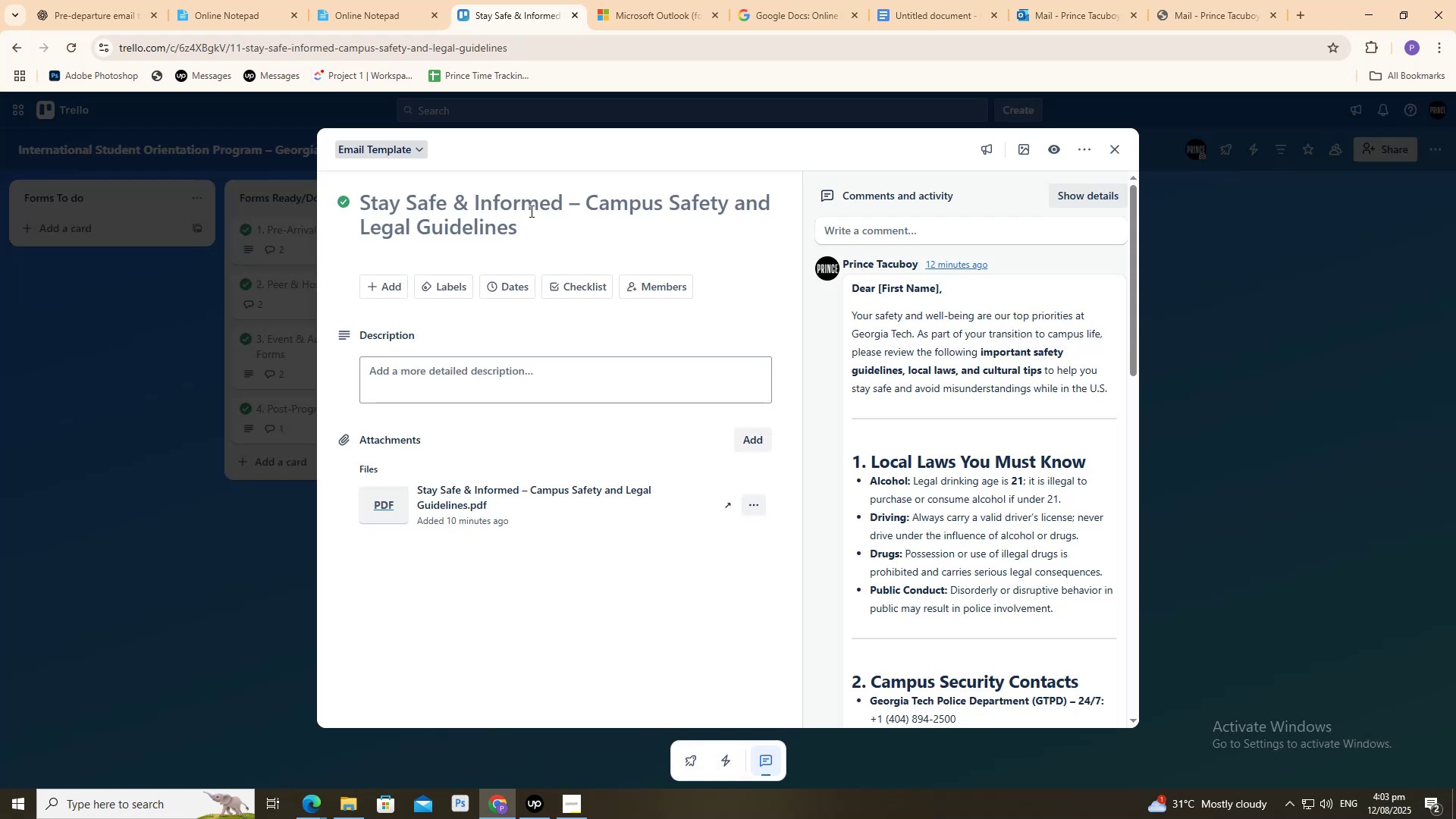 
key(Control+A)
 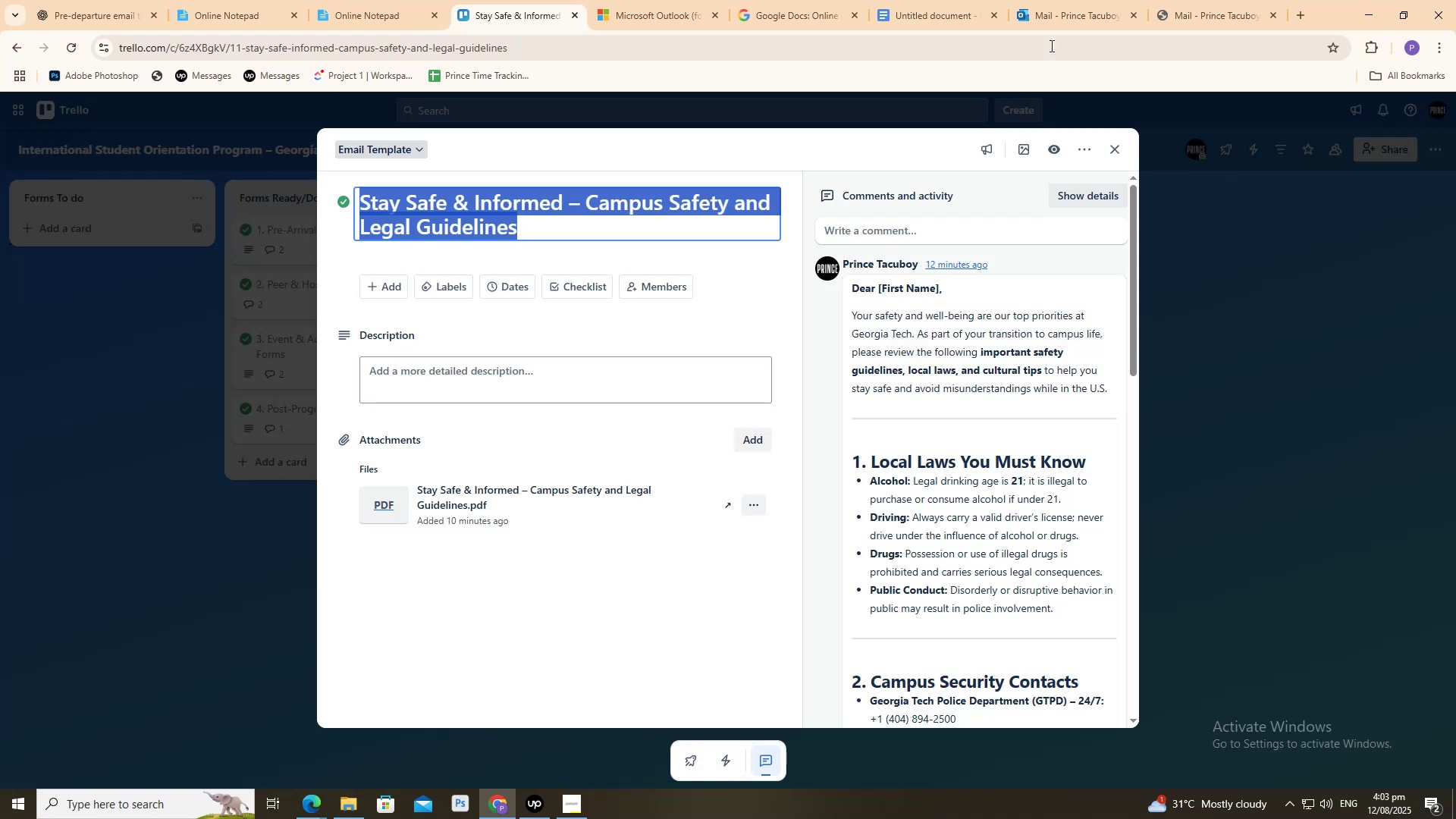 
key(Control+C)
 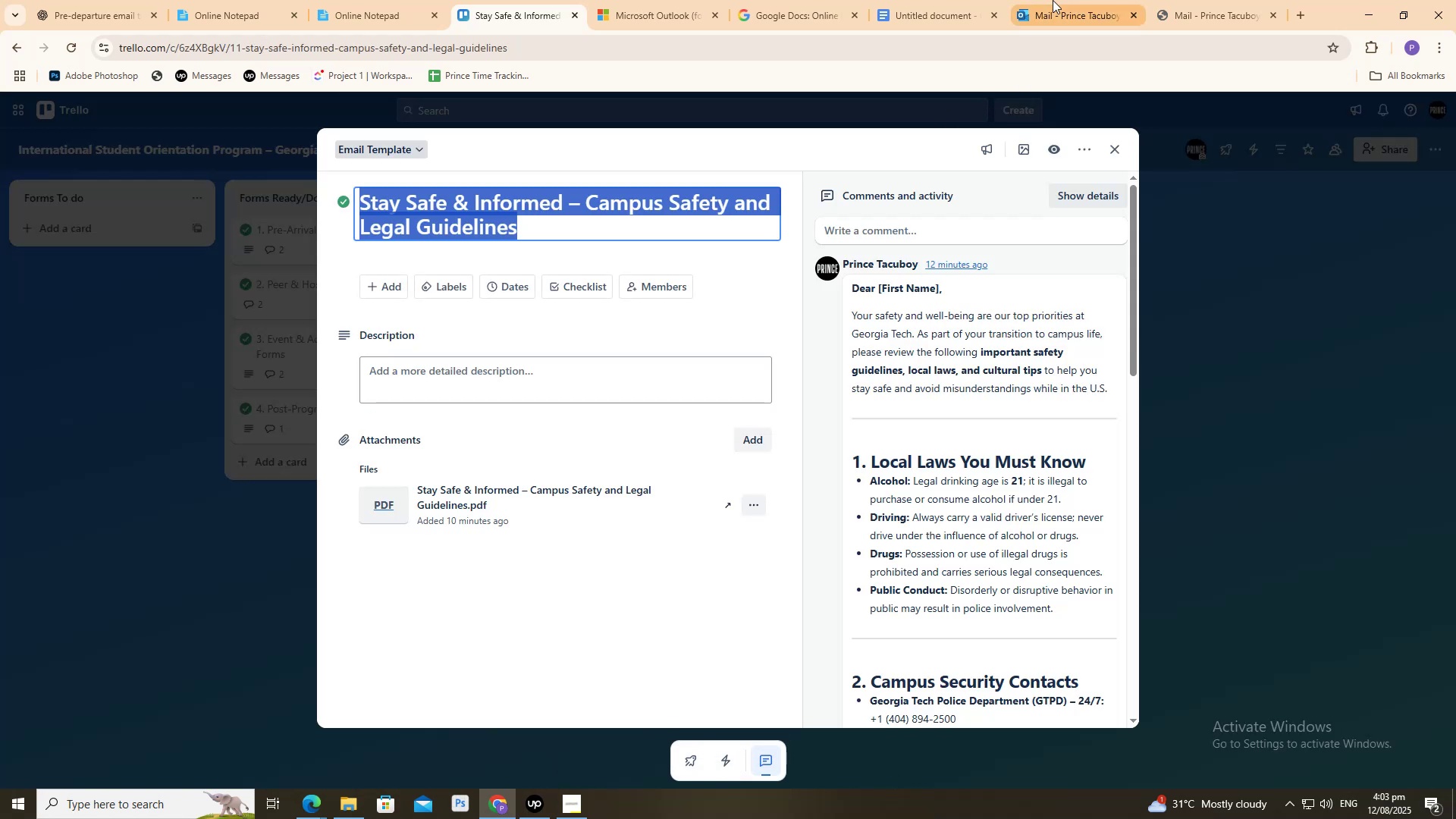 
key(Control+C)
 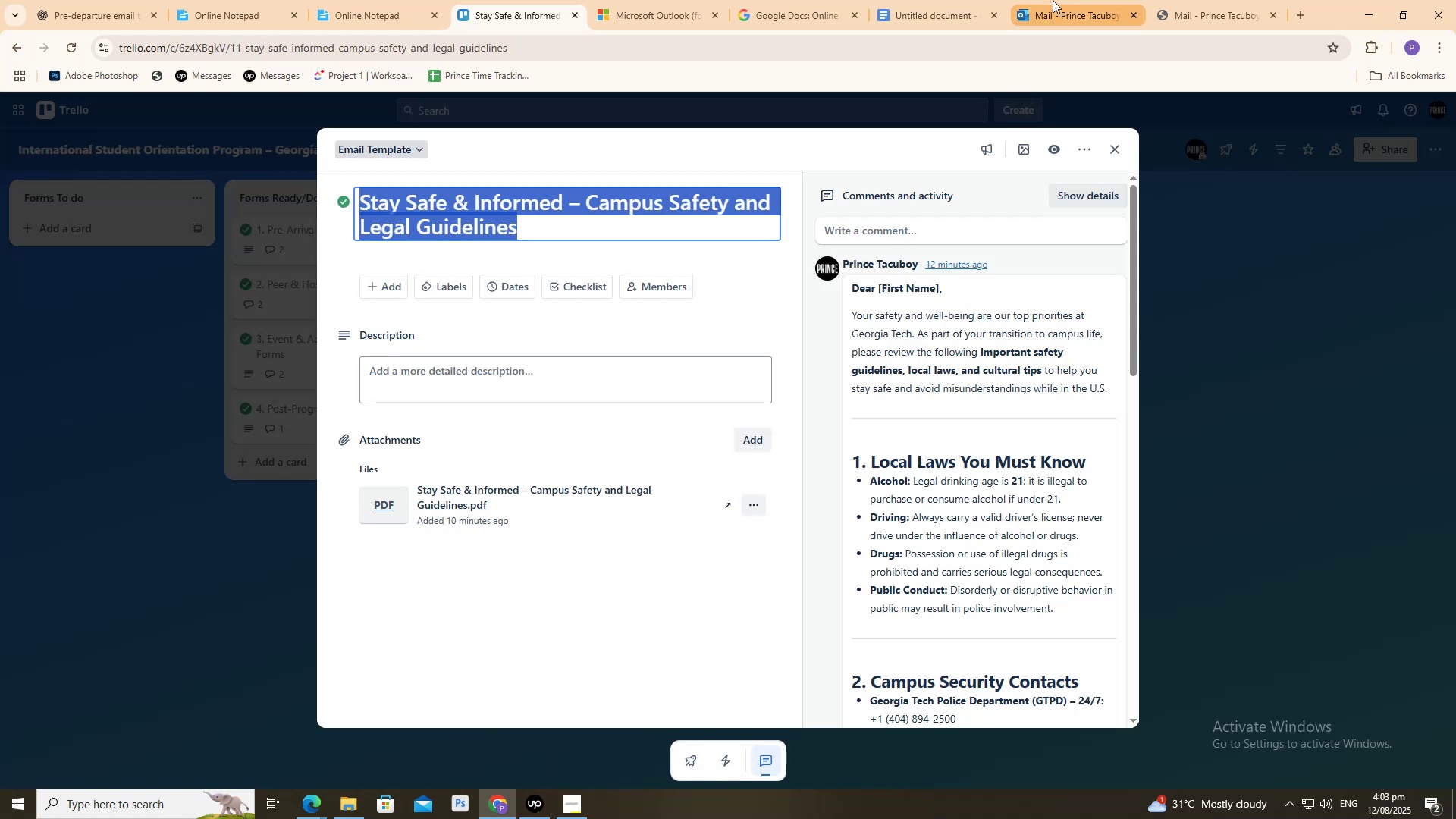 
left_click([1053, 0])
 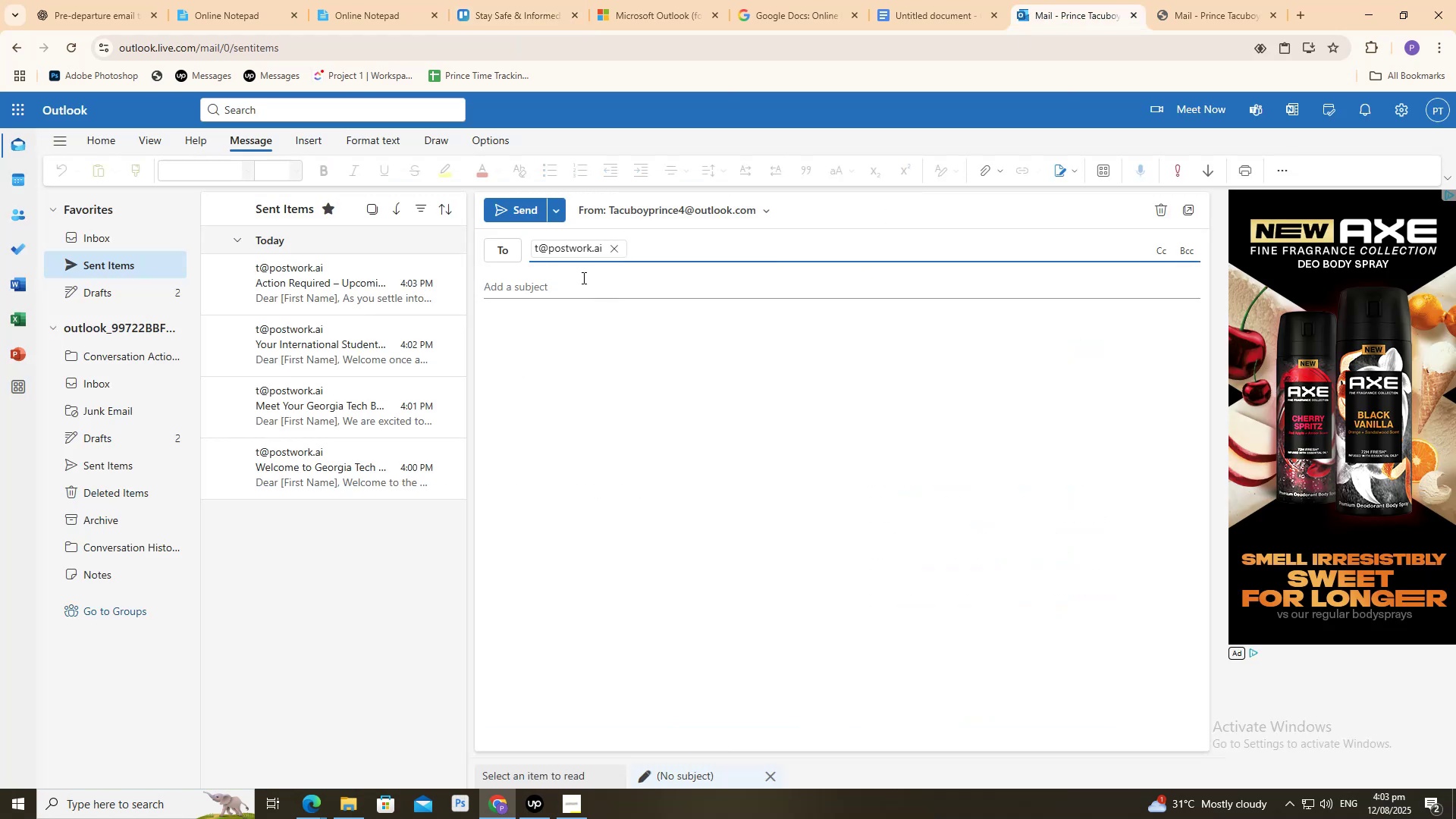 
left_click([582, 277])
 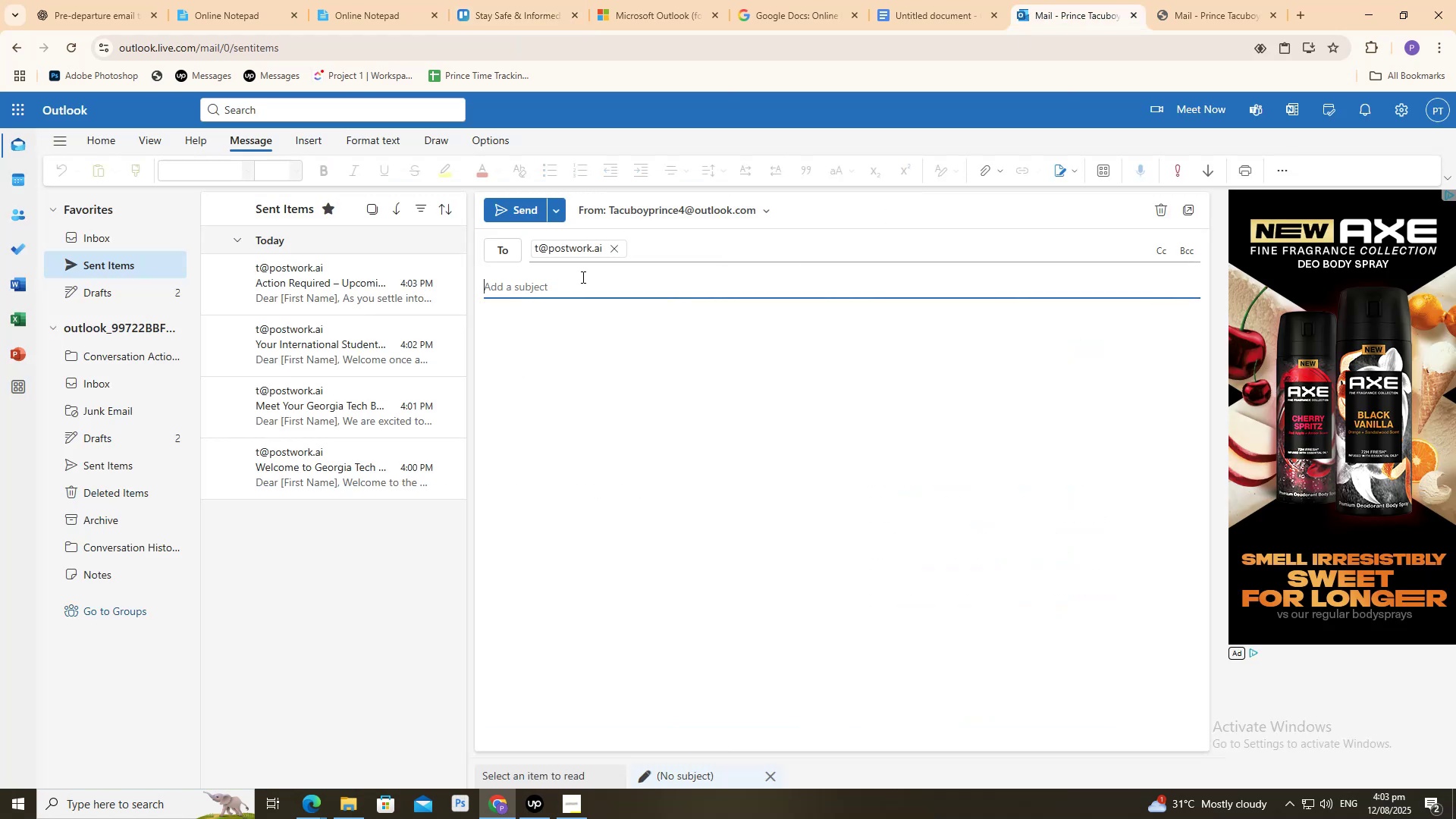 
key(Control+ControlLeft)
 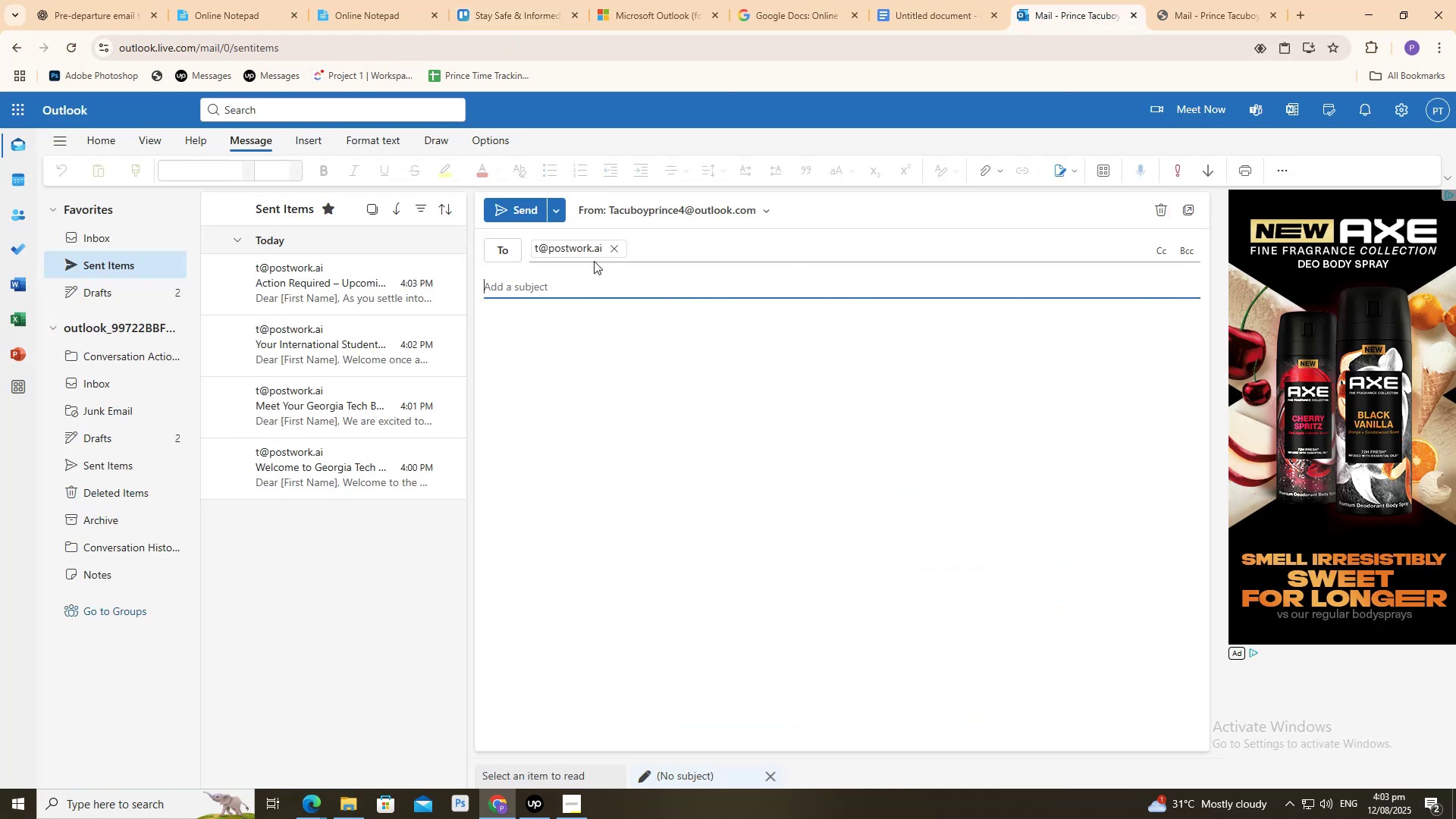 
key(Control+V)
 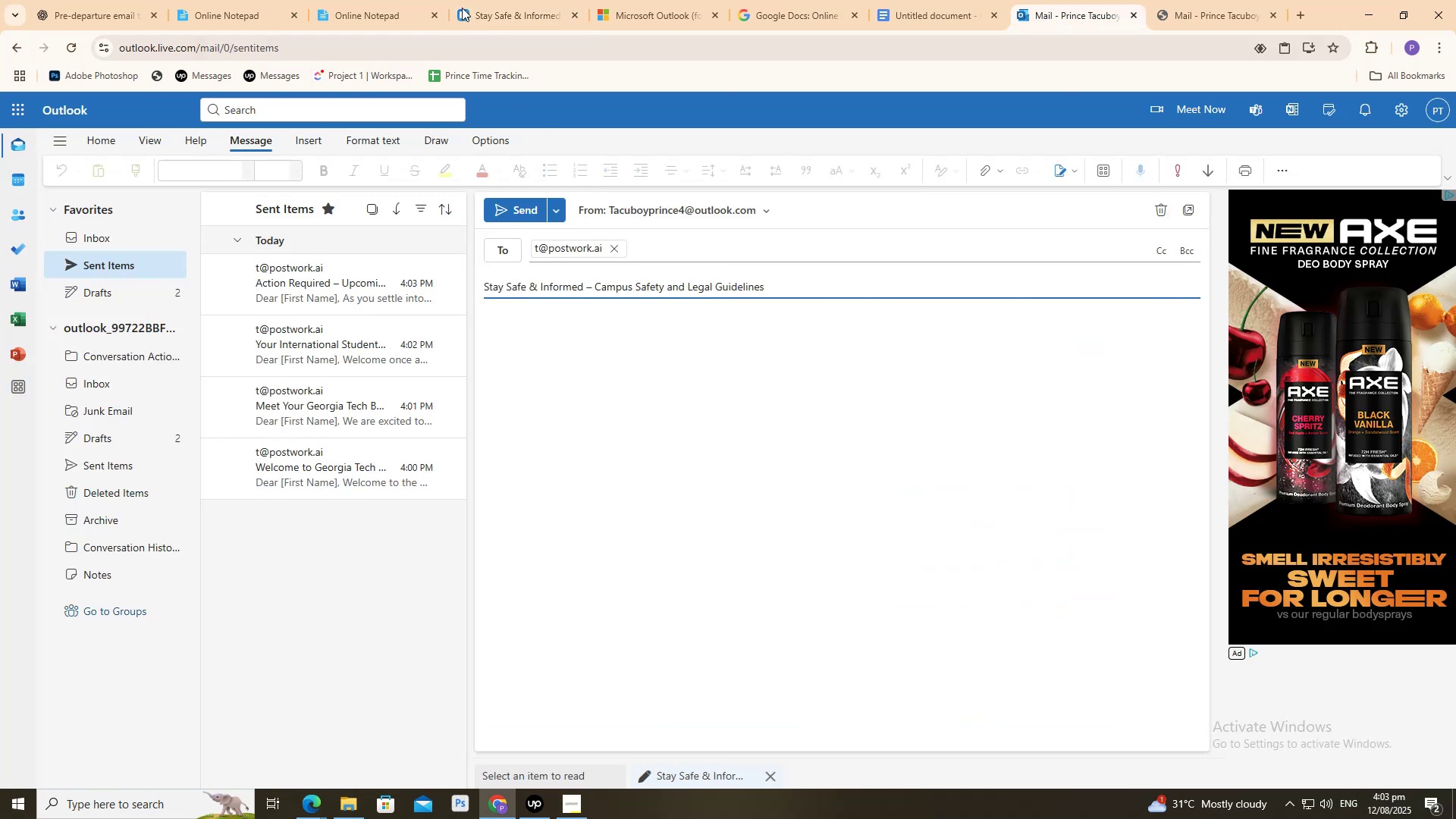 
left_click_drag(start_coordinate=[475, 0], to_coordinate=[481, 0])
 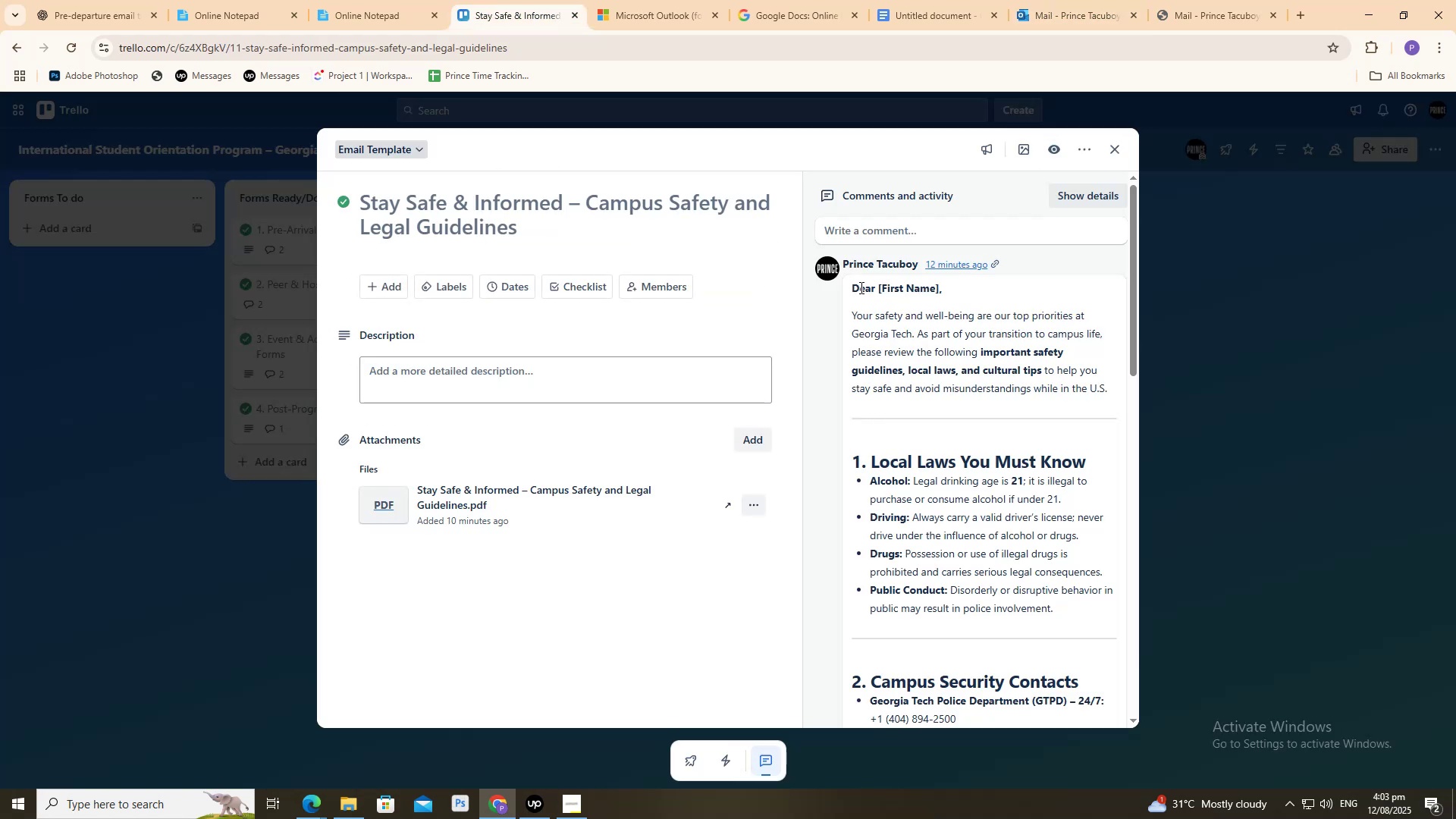 
left_click_drag(start_coordinate=[852, 288], to_coordinate=[1092, 614])
 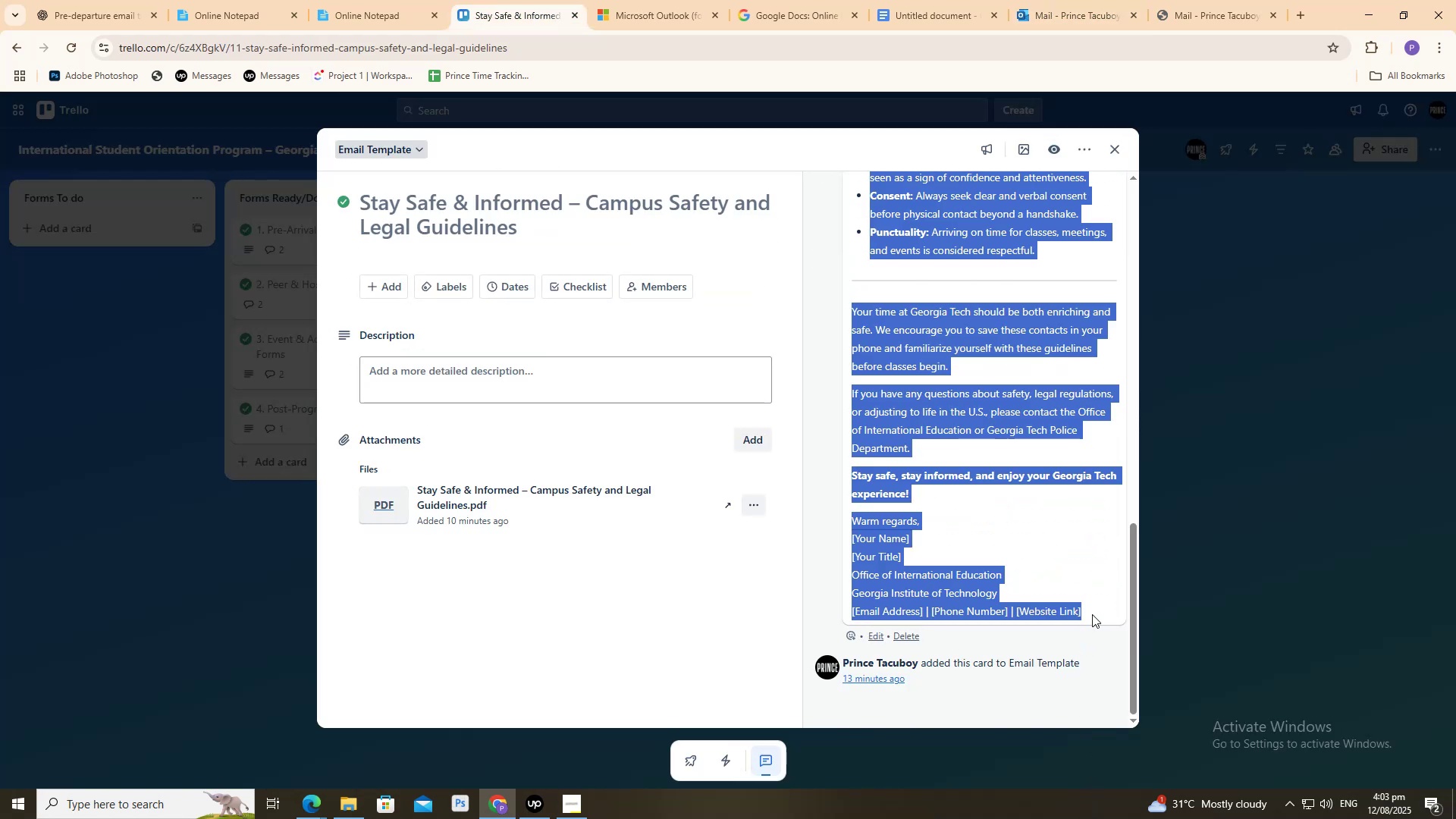 
key(Control+C)
 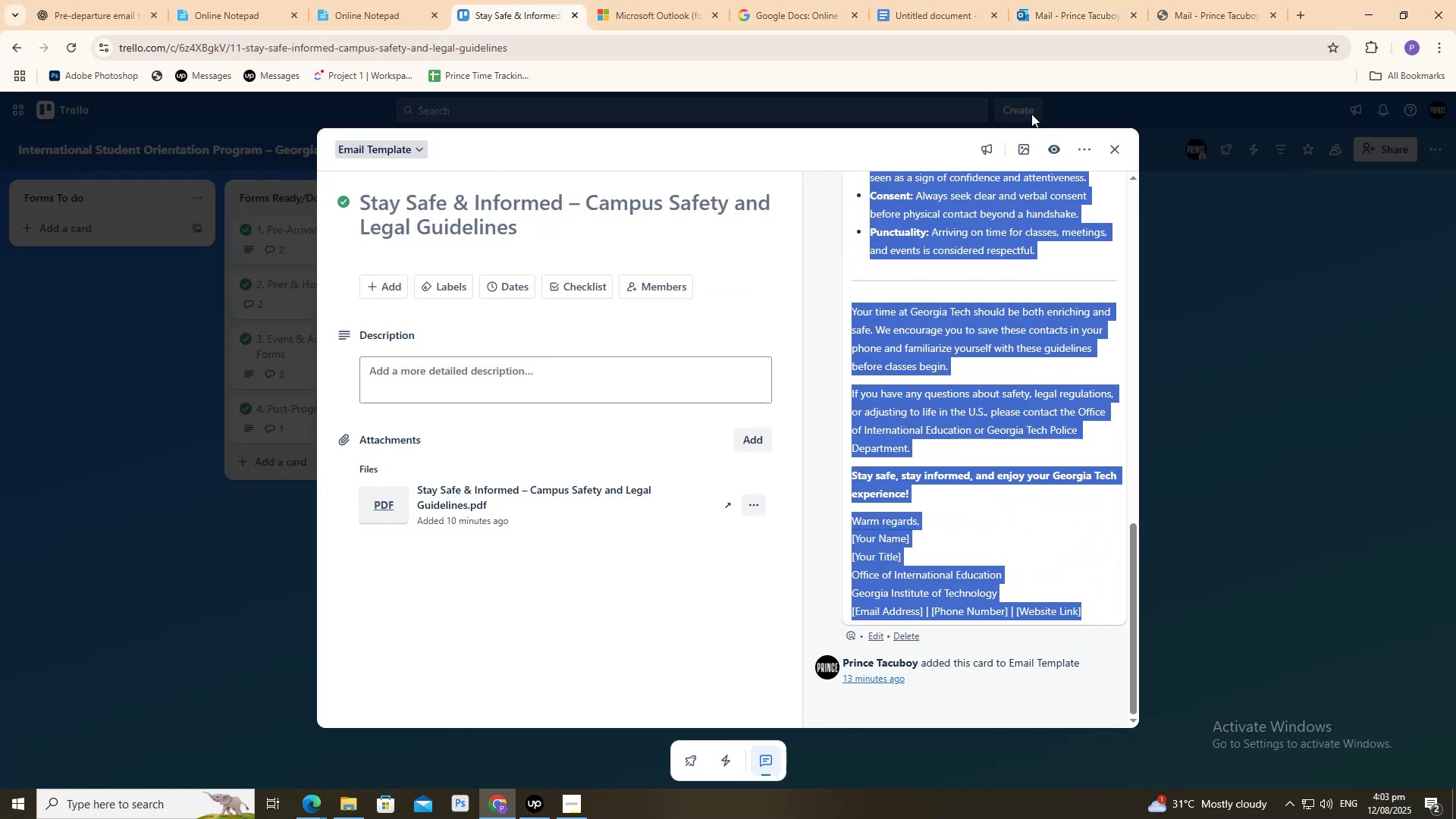 
key(Control+C)
 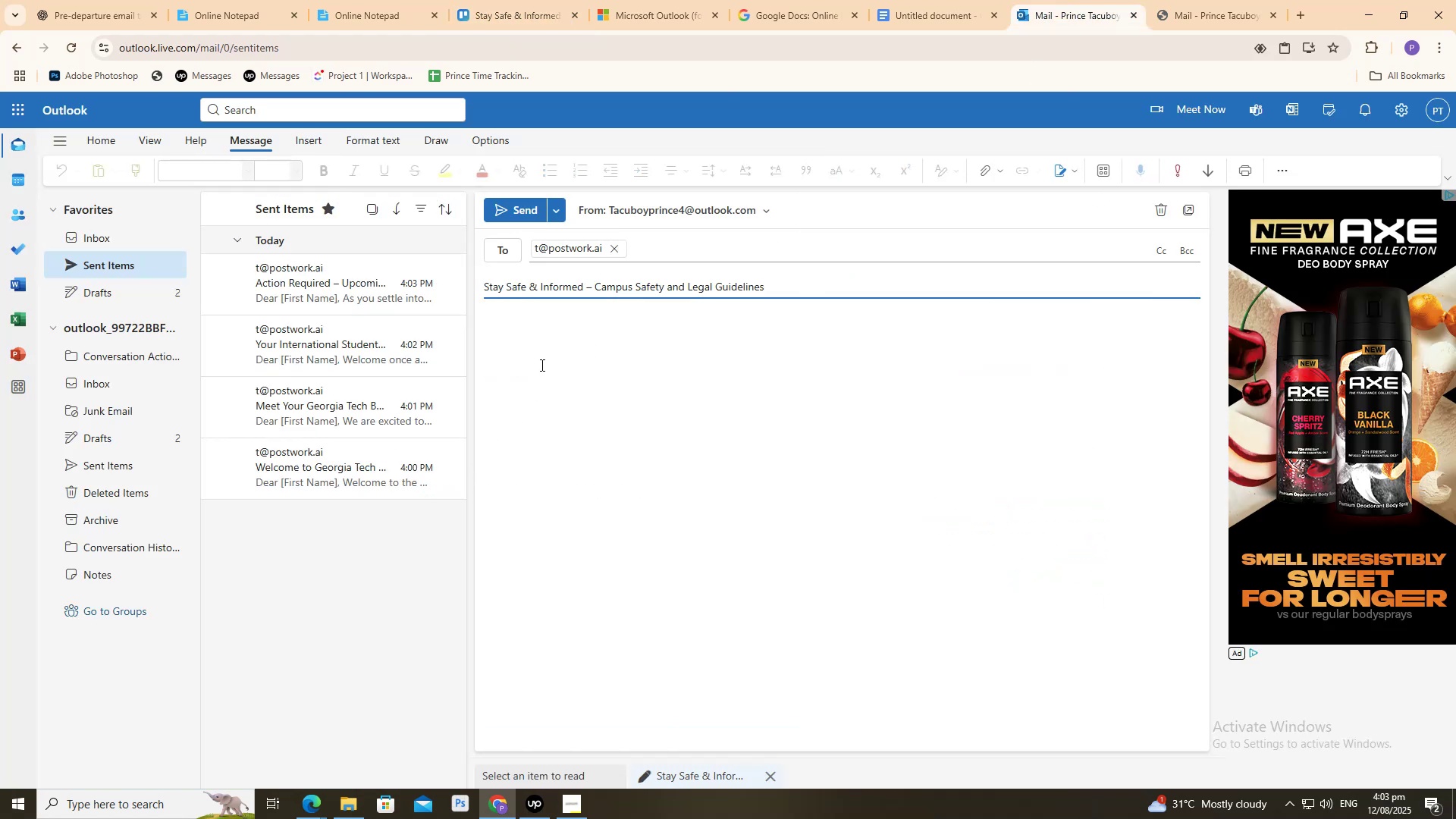 
left_click([552, 369])
 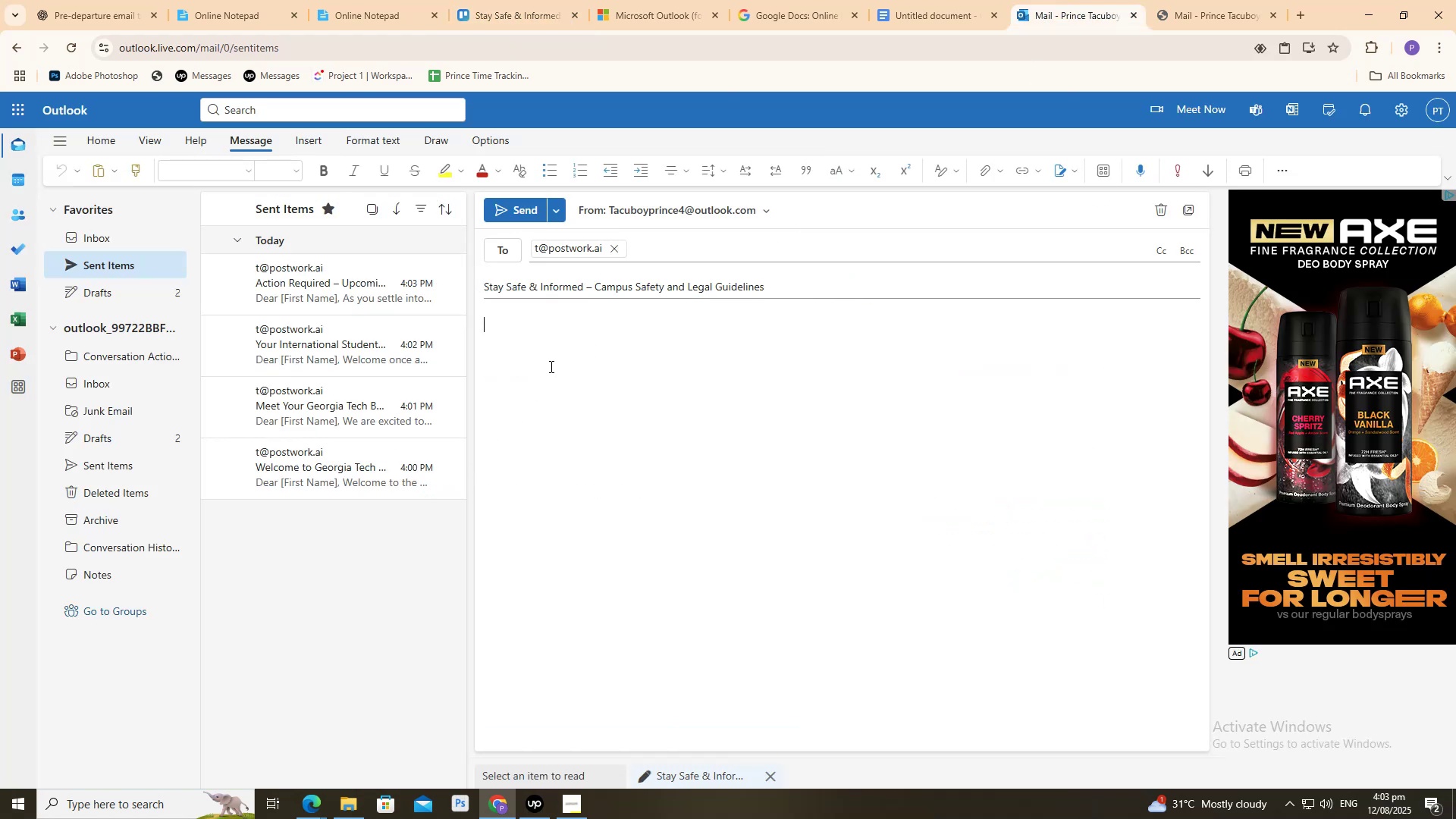 
key(Control+V)
 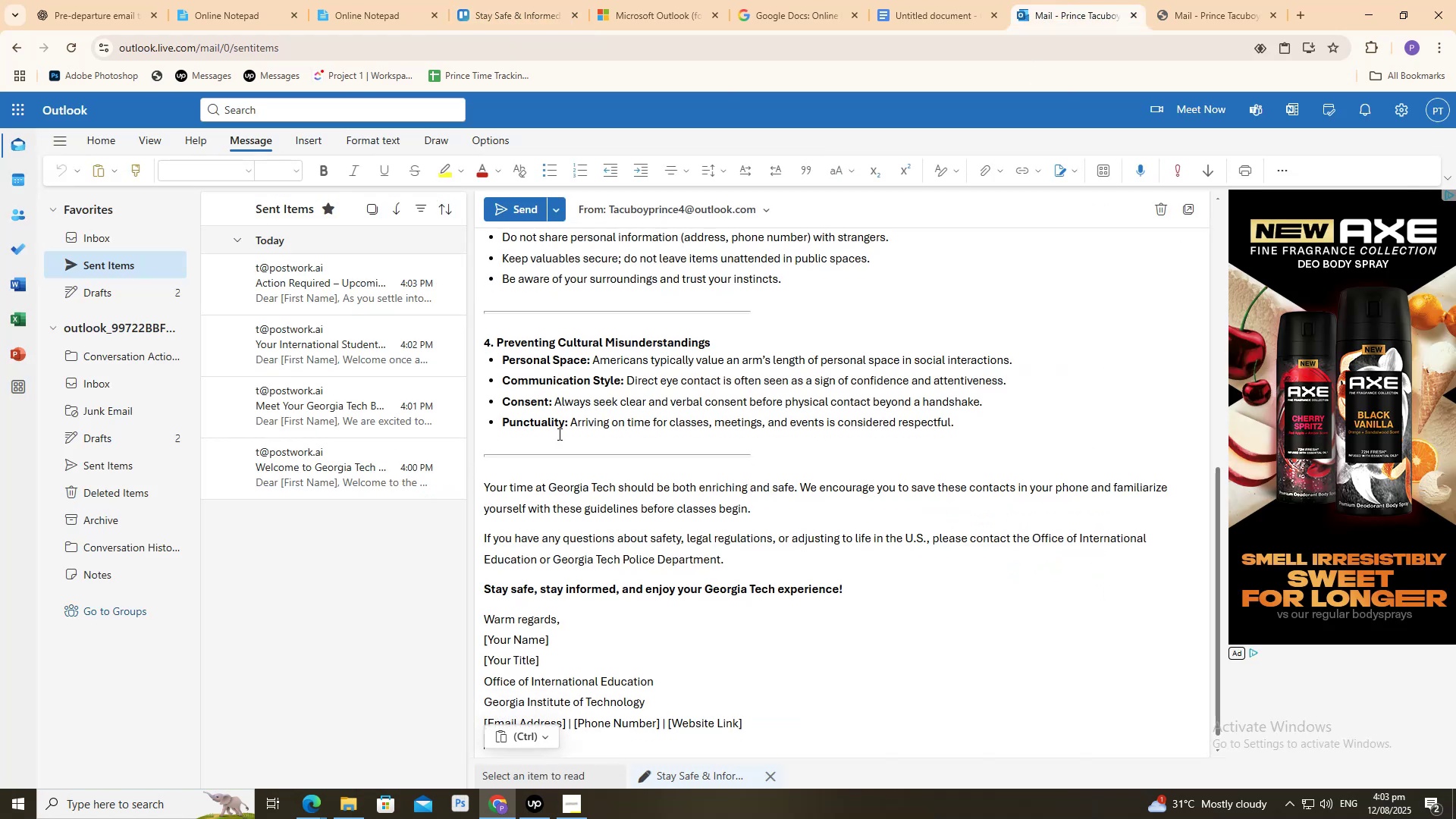 
scroll: coordinate [607, 427], scroll_direction: up, amount: 8.0
 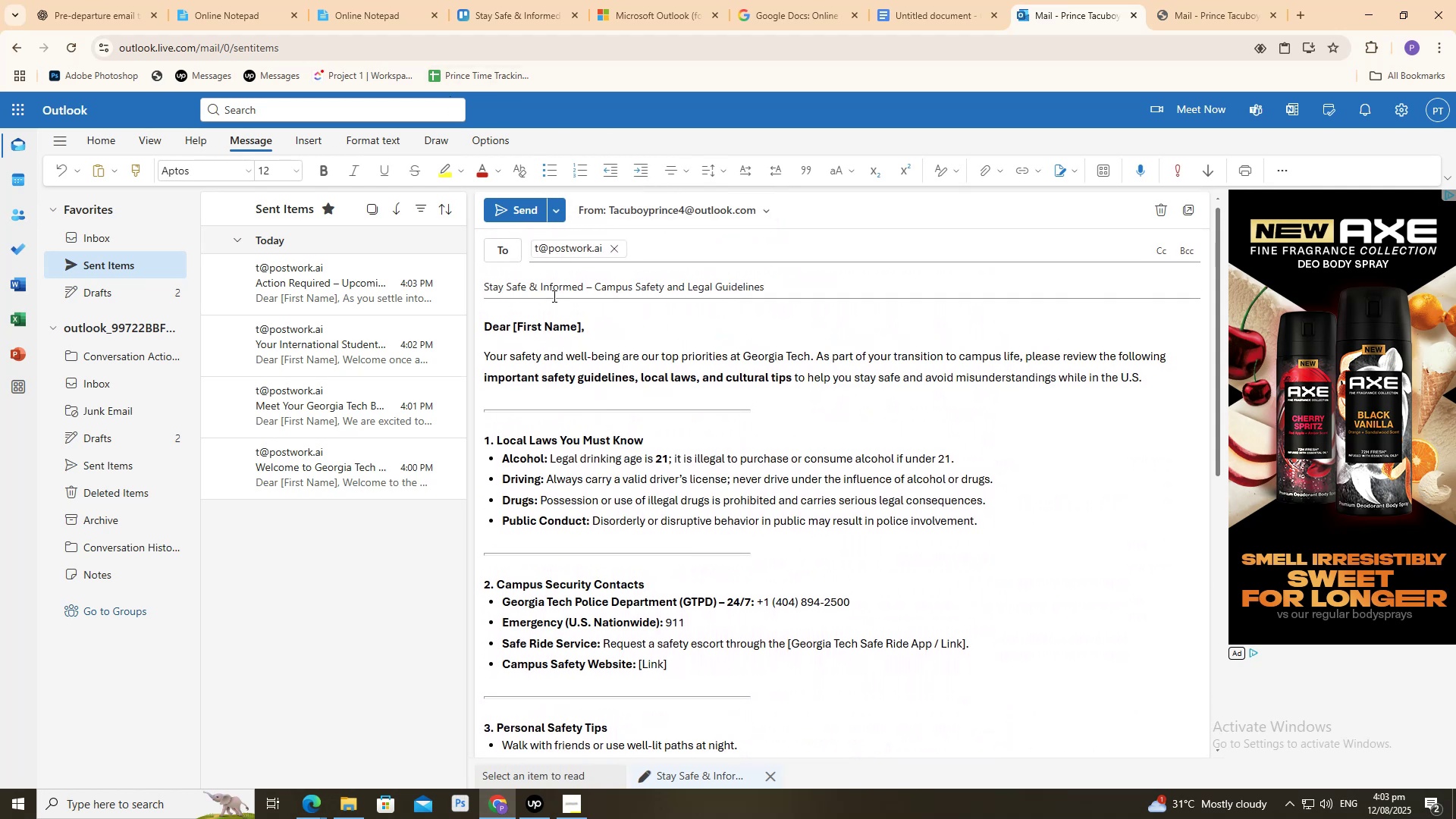 
wait(7.53)
 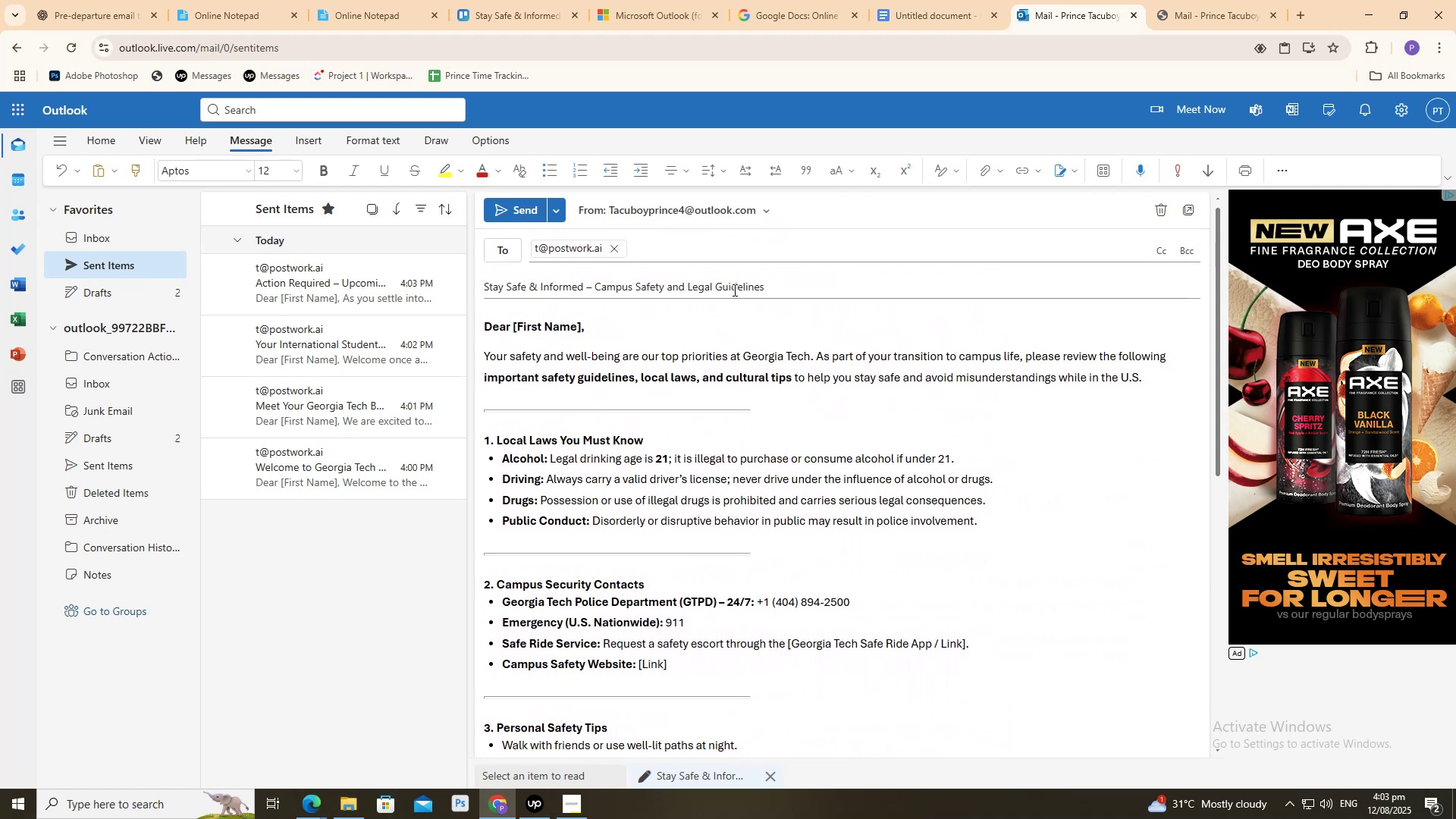 
left_click([517, 209])
 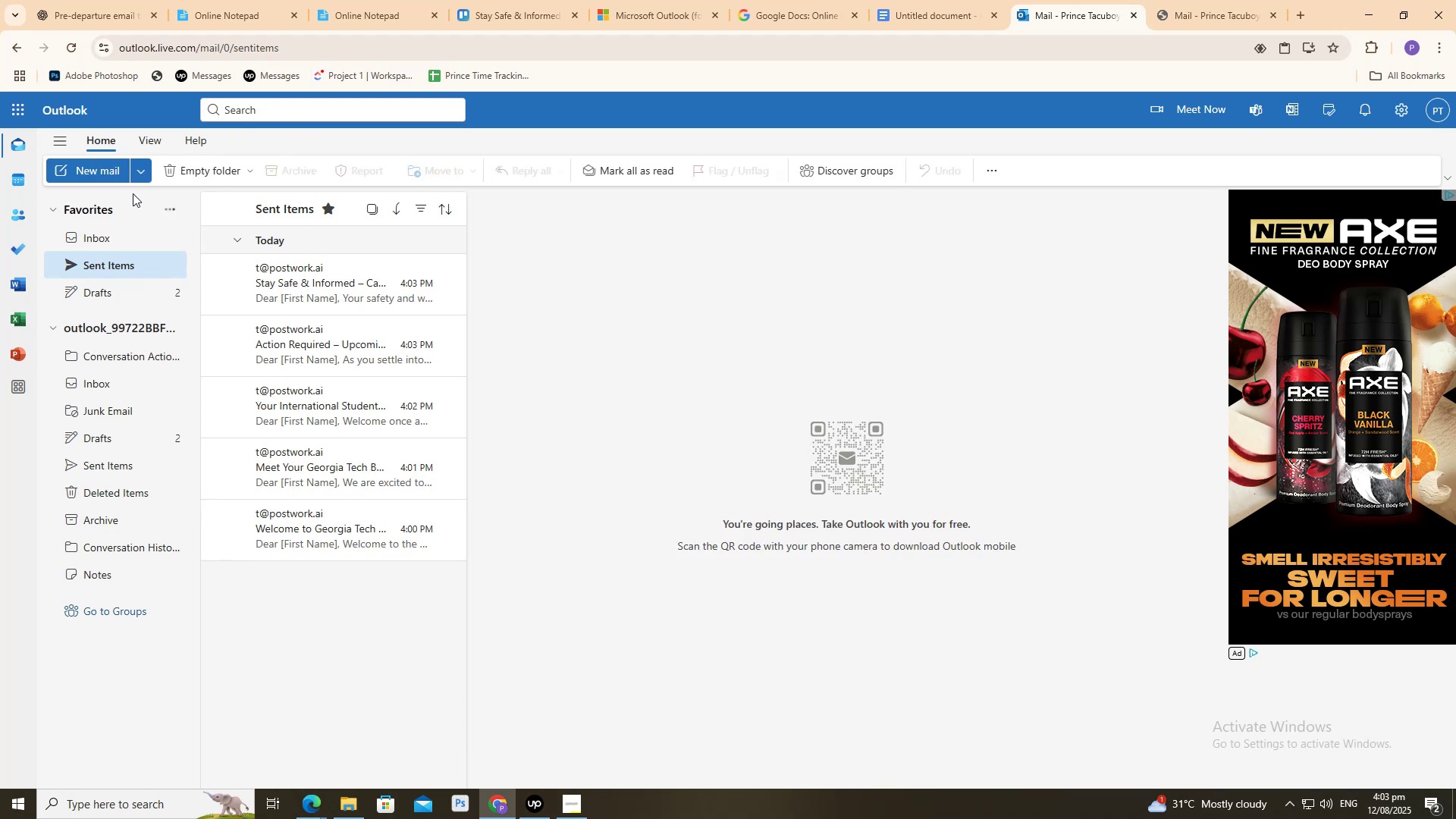 
left_click([258, 0])
 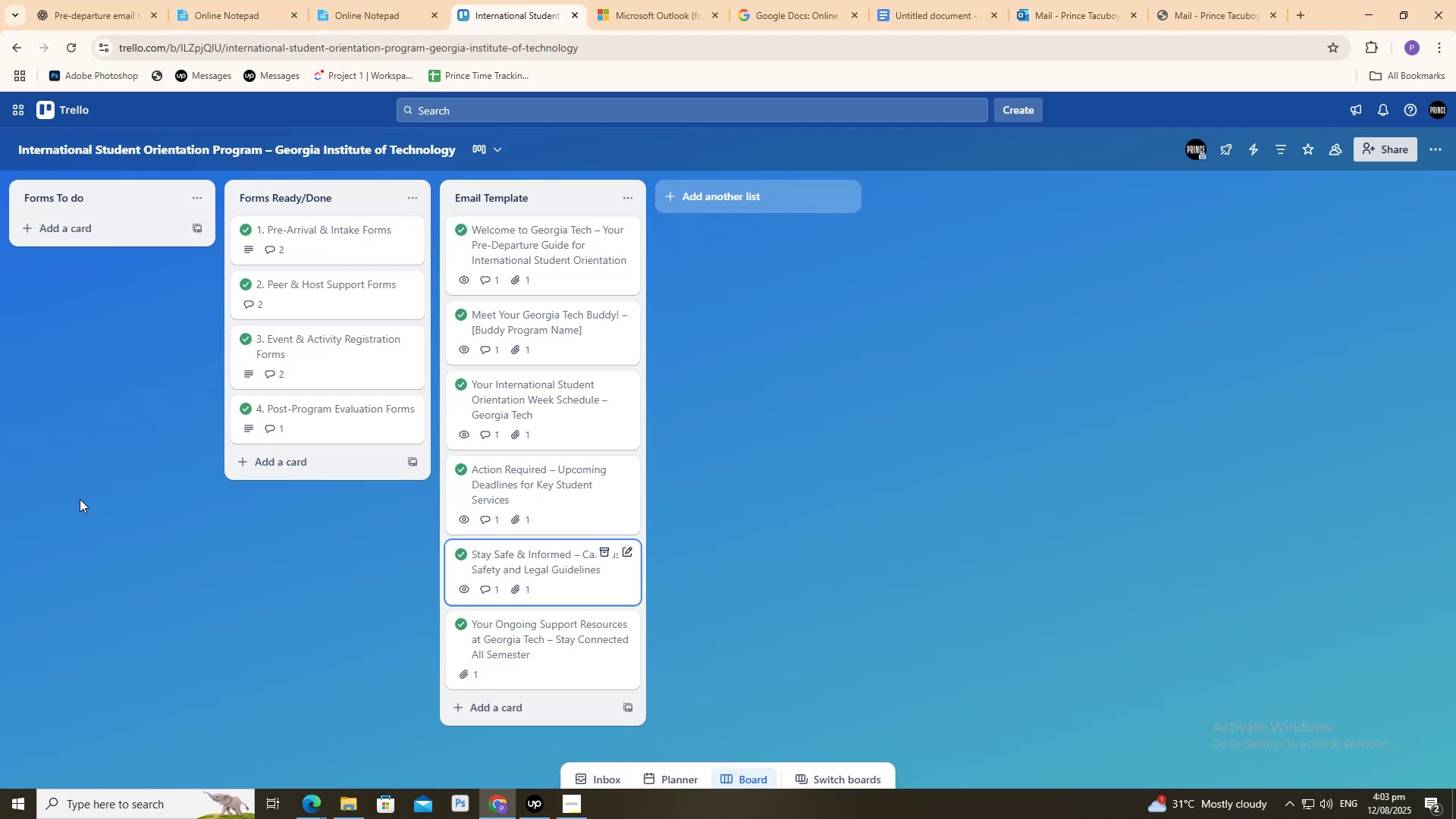 
left_click([503, 655])
 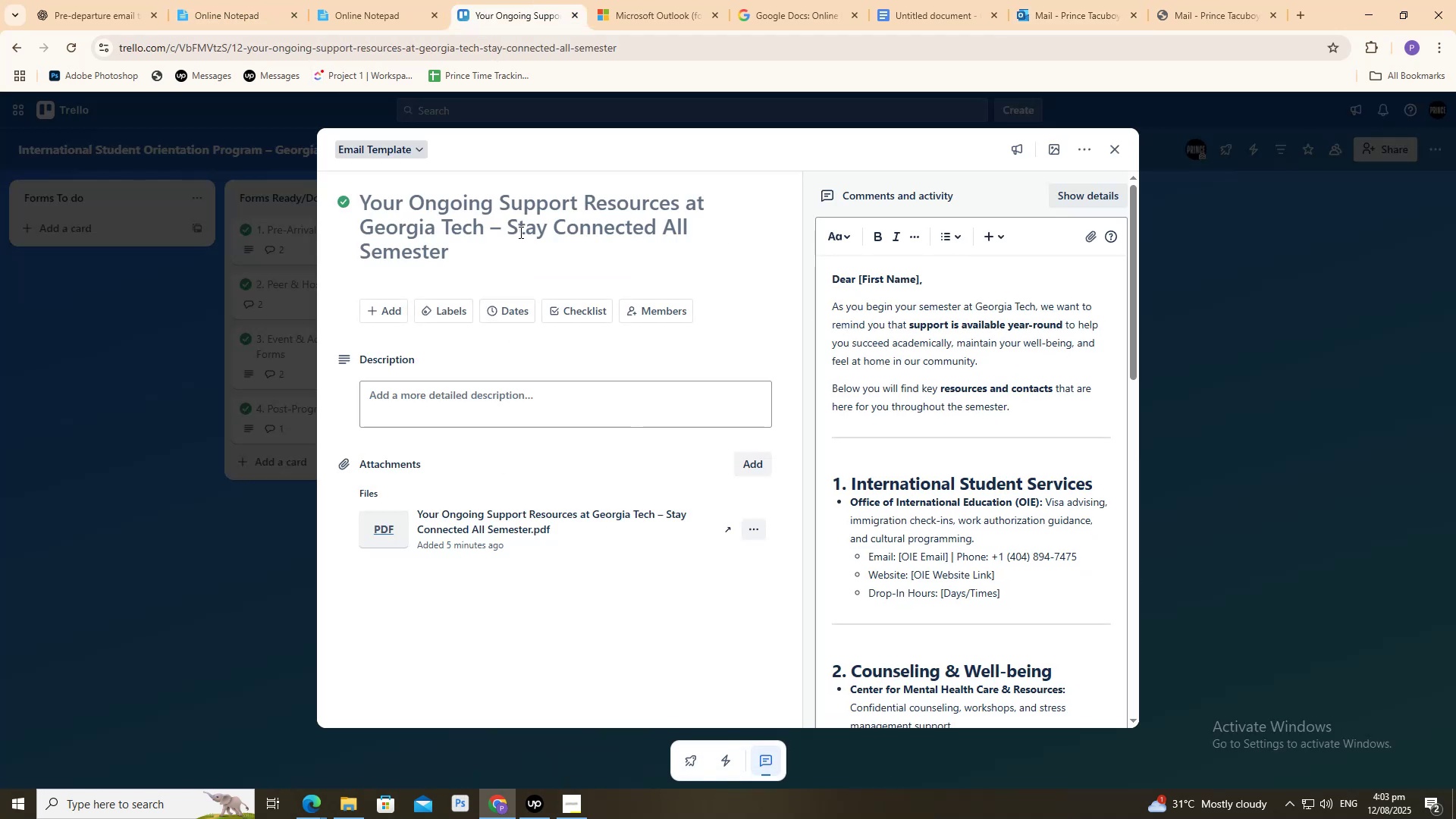 
key(Control+A)
 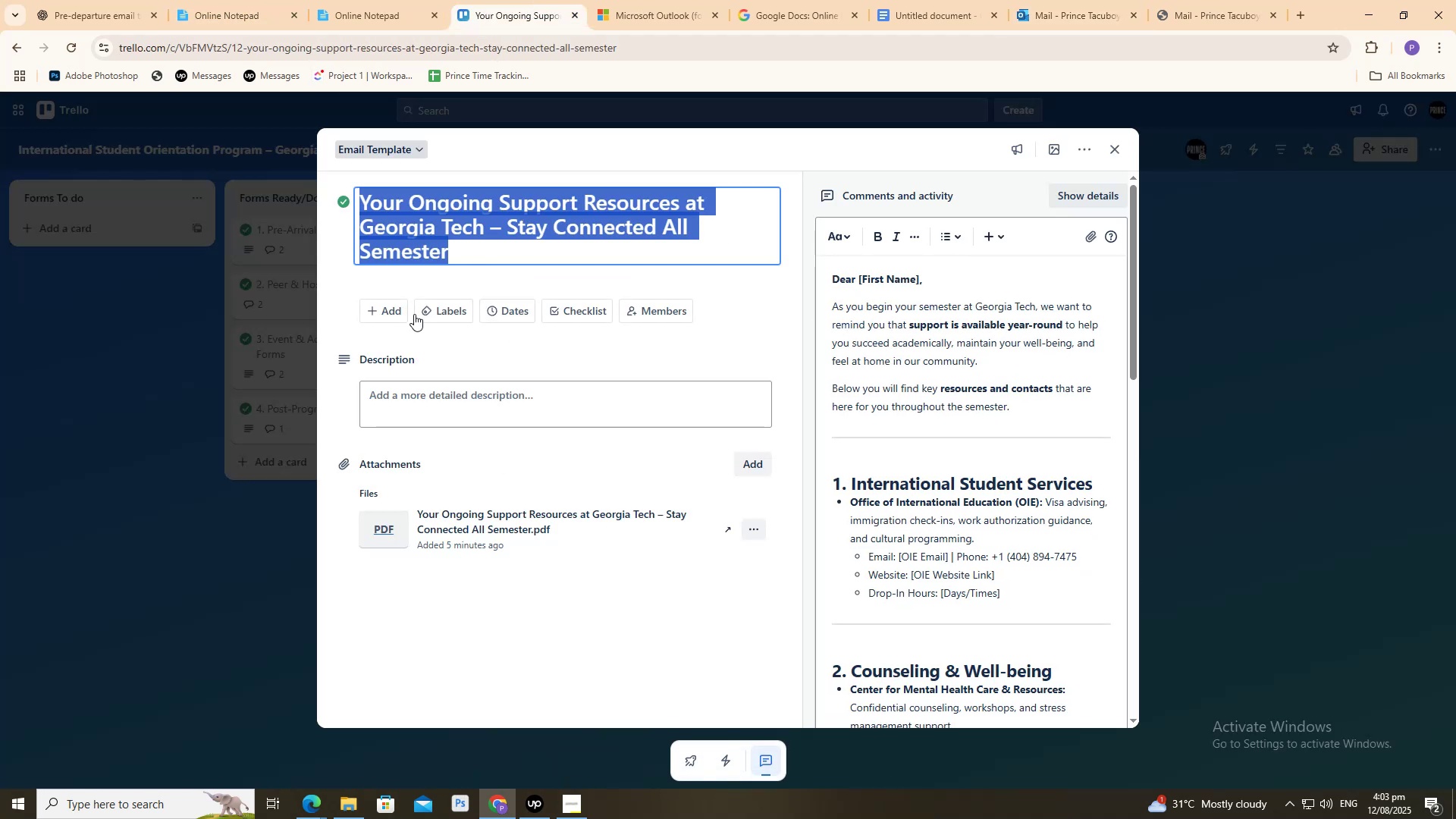 
key(Control+C)
 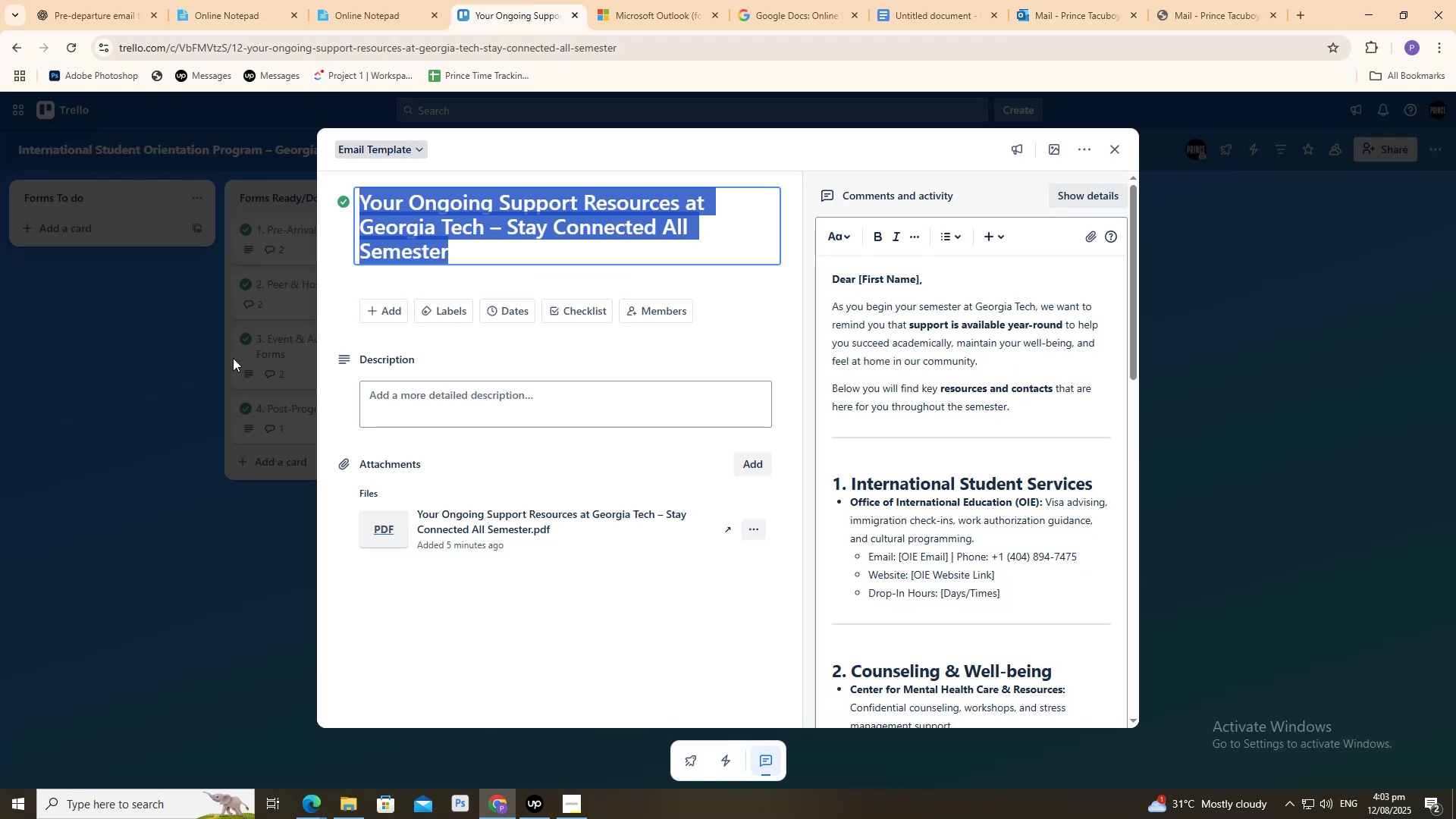 
key(Control+C)
 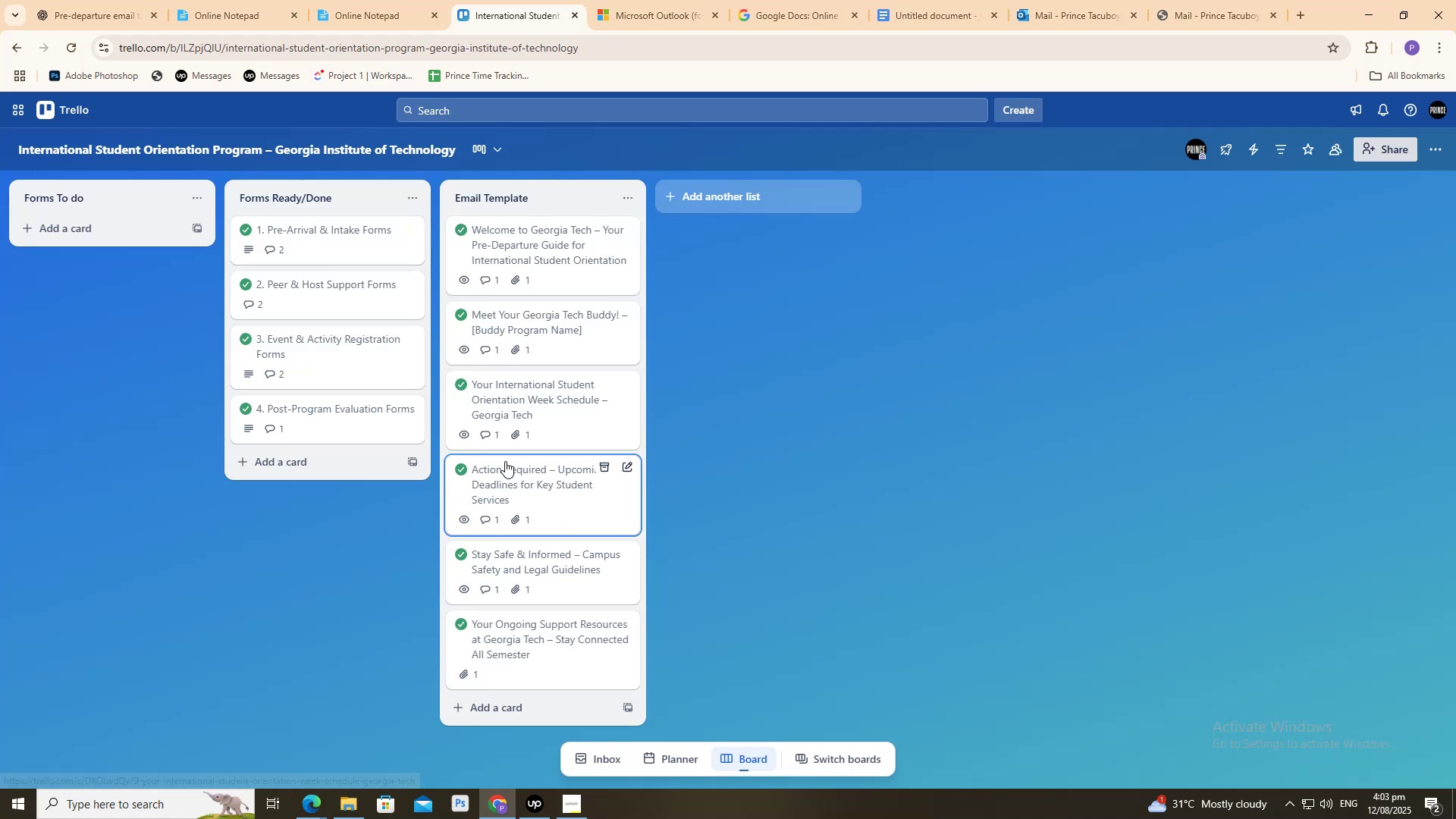 
left_click([519, 657])
 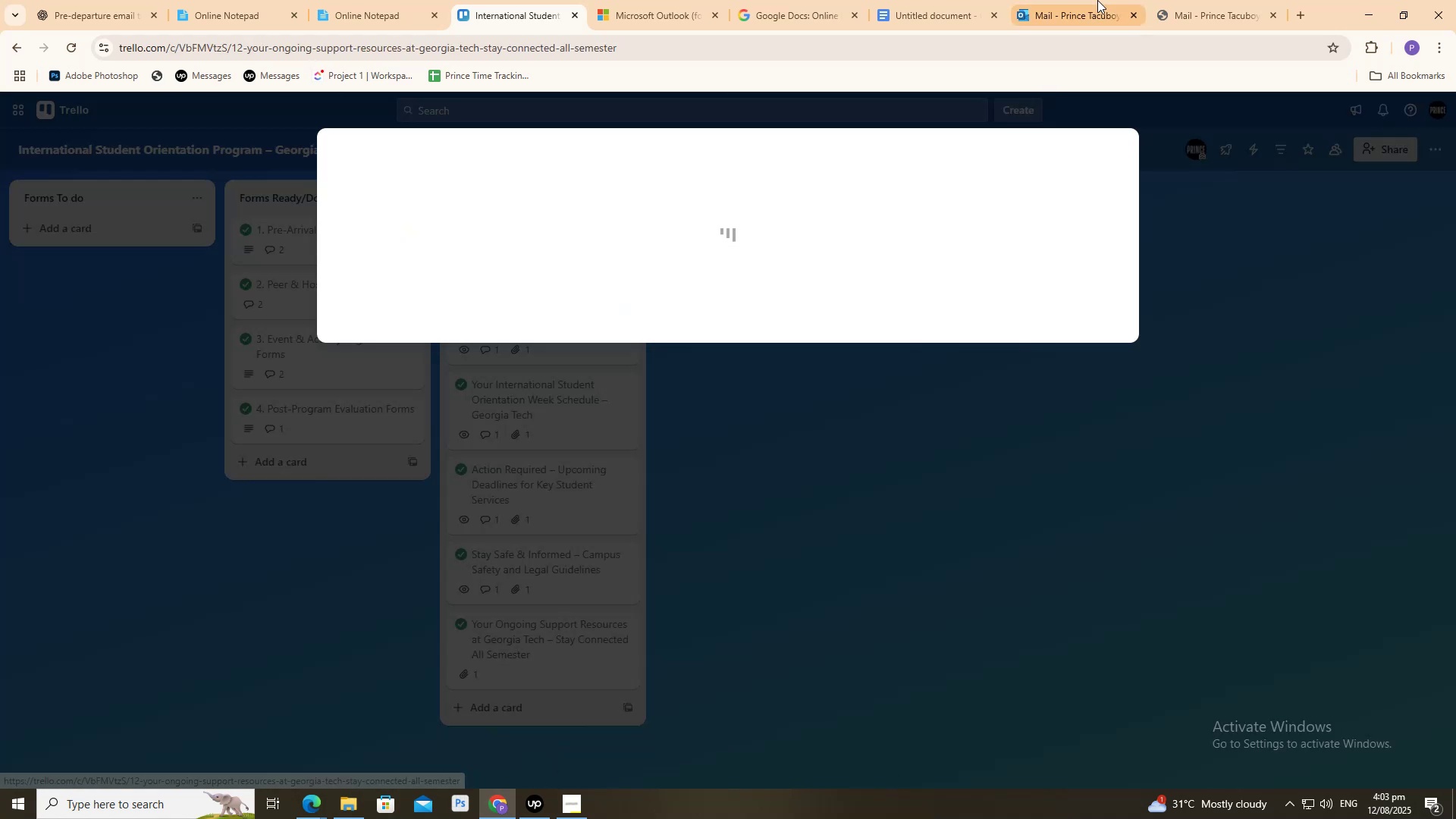 
double_click([1097, 0])
 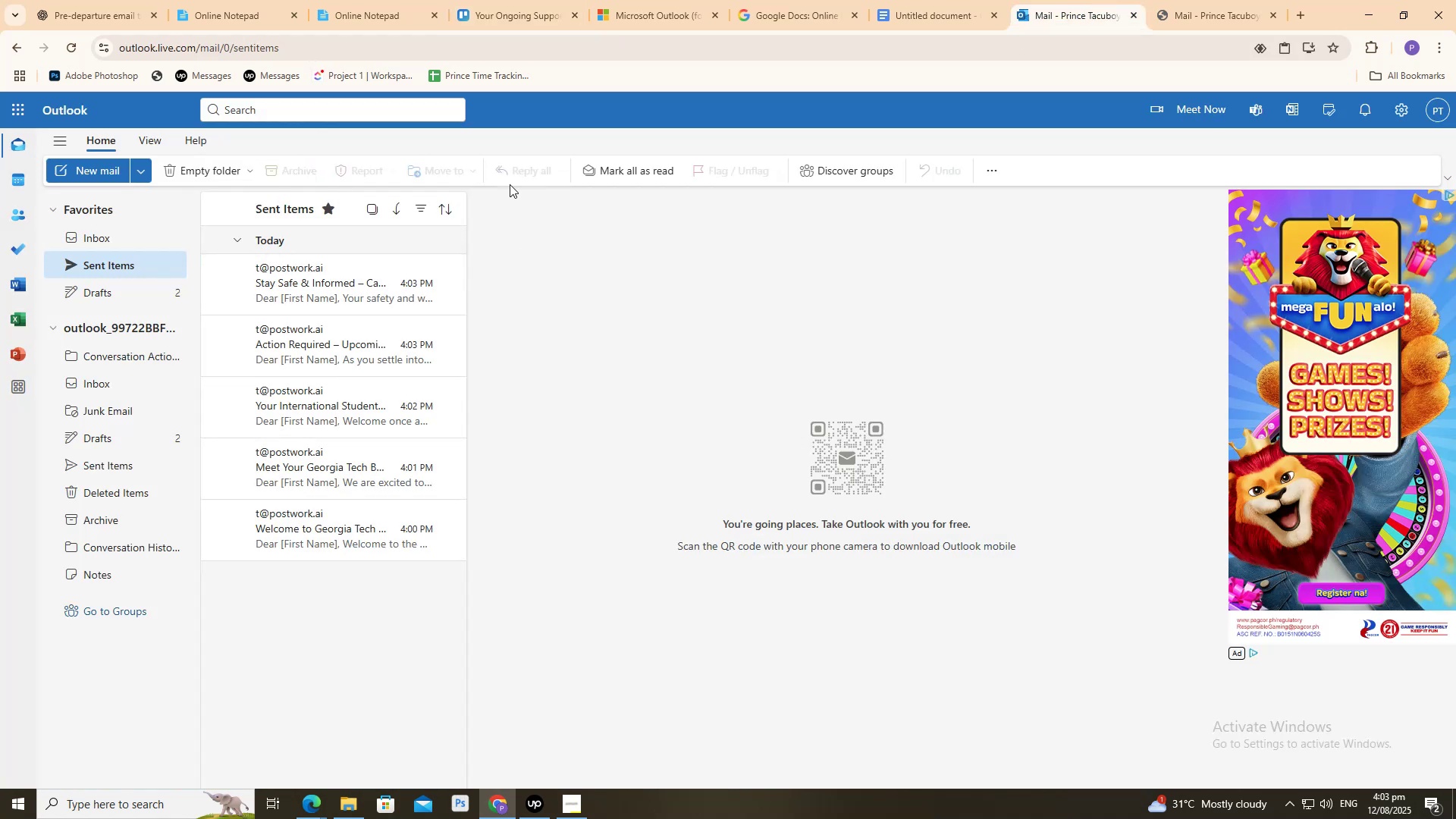 
left_click([118, 173])
 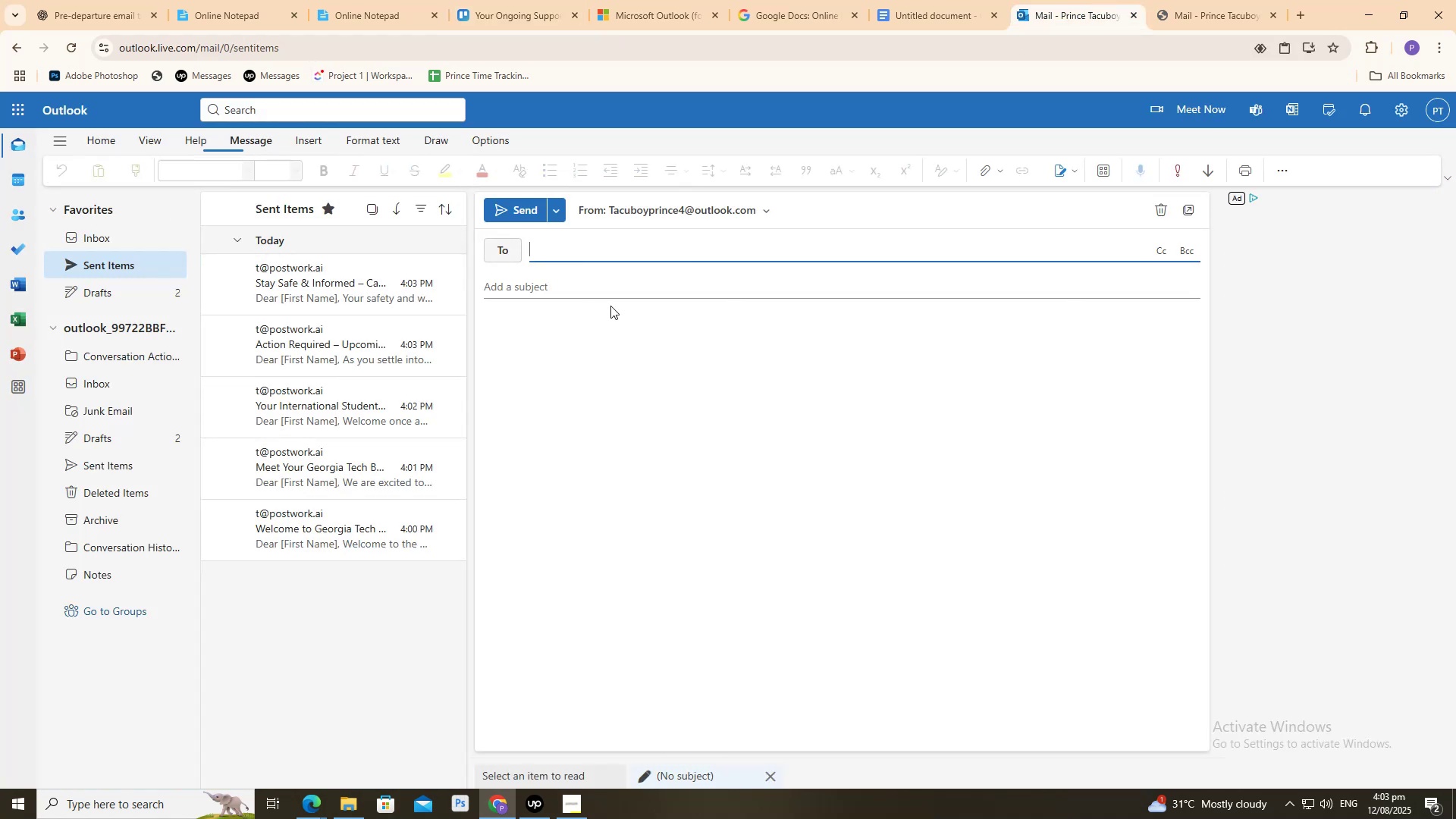 
key(Control+ControlLeft)
 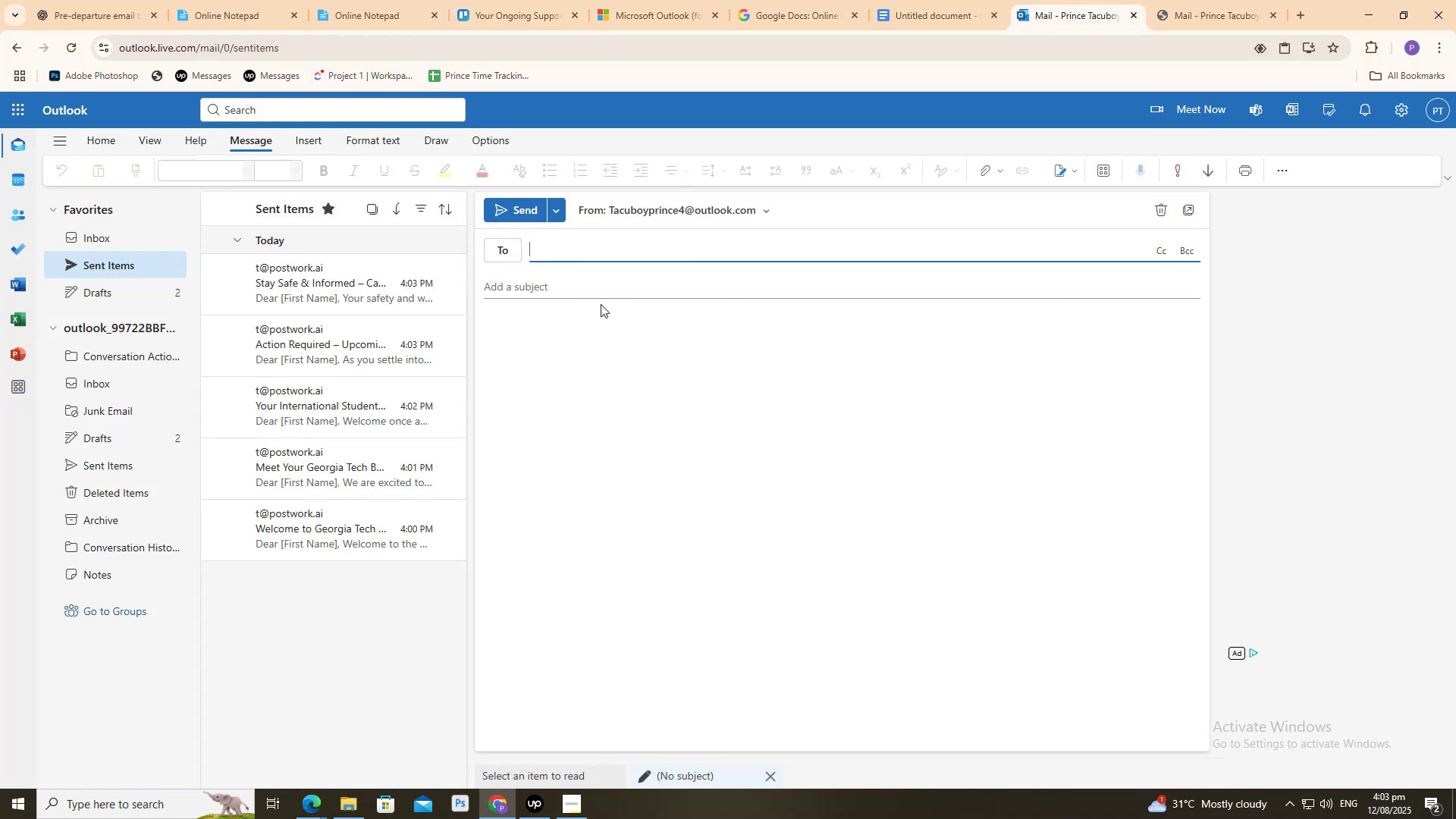 
key(Control+V)
 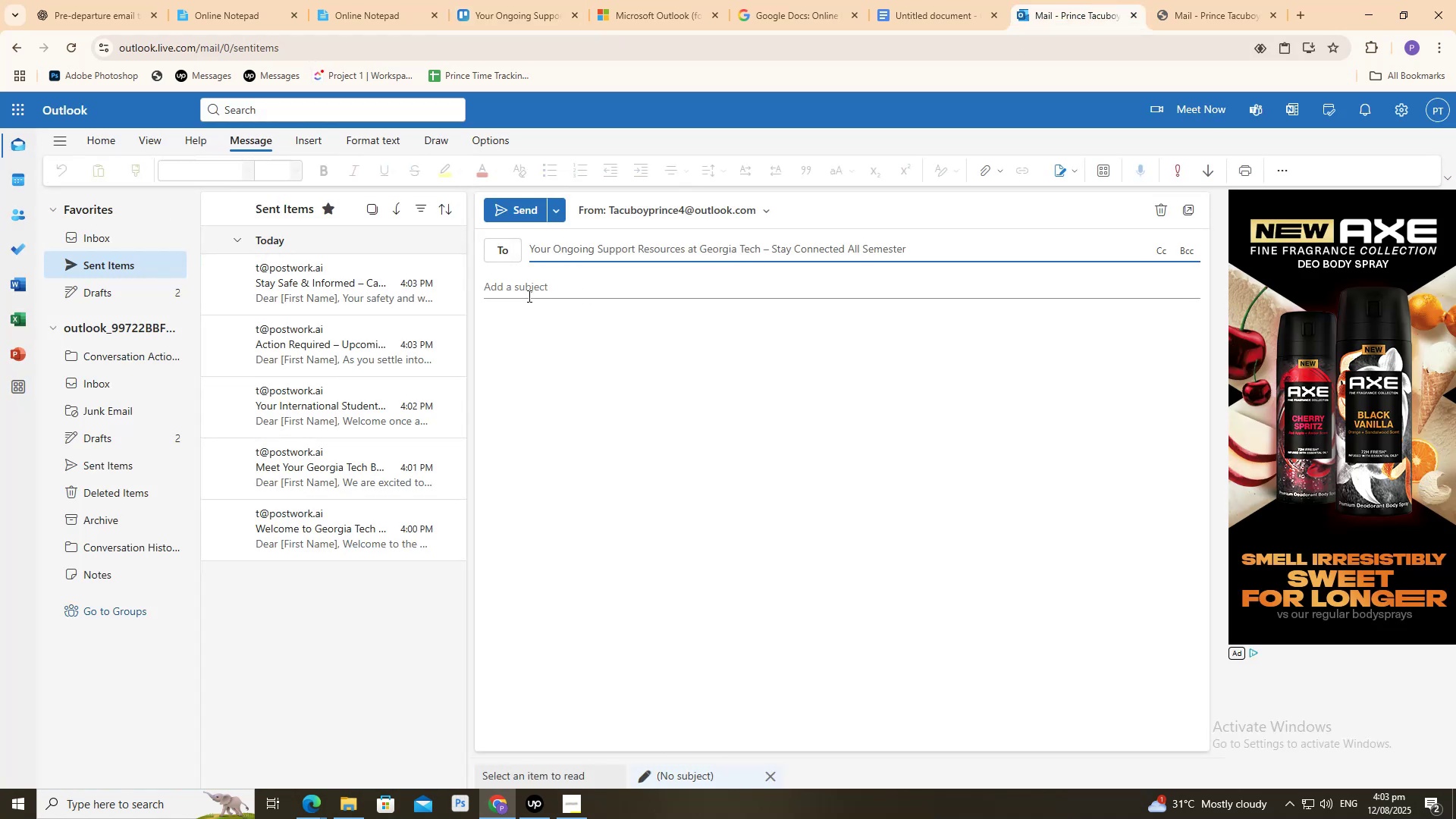 
left_click([527, 295])
 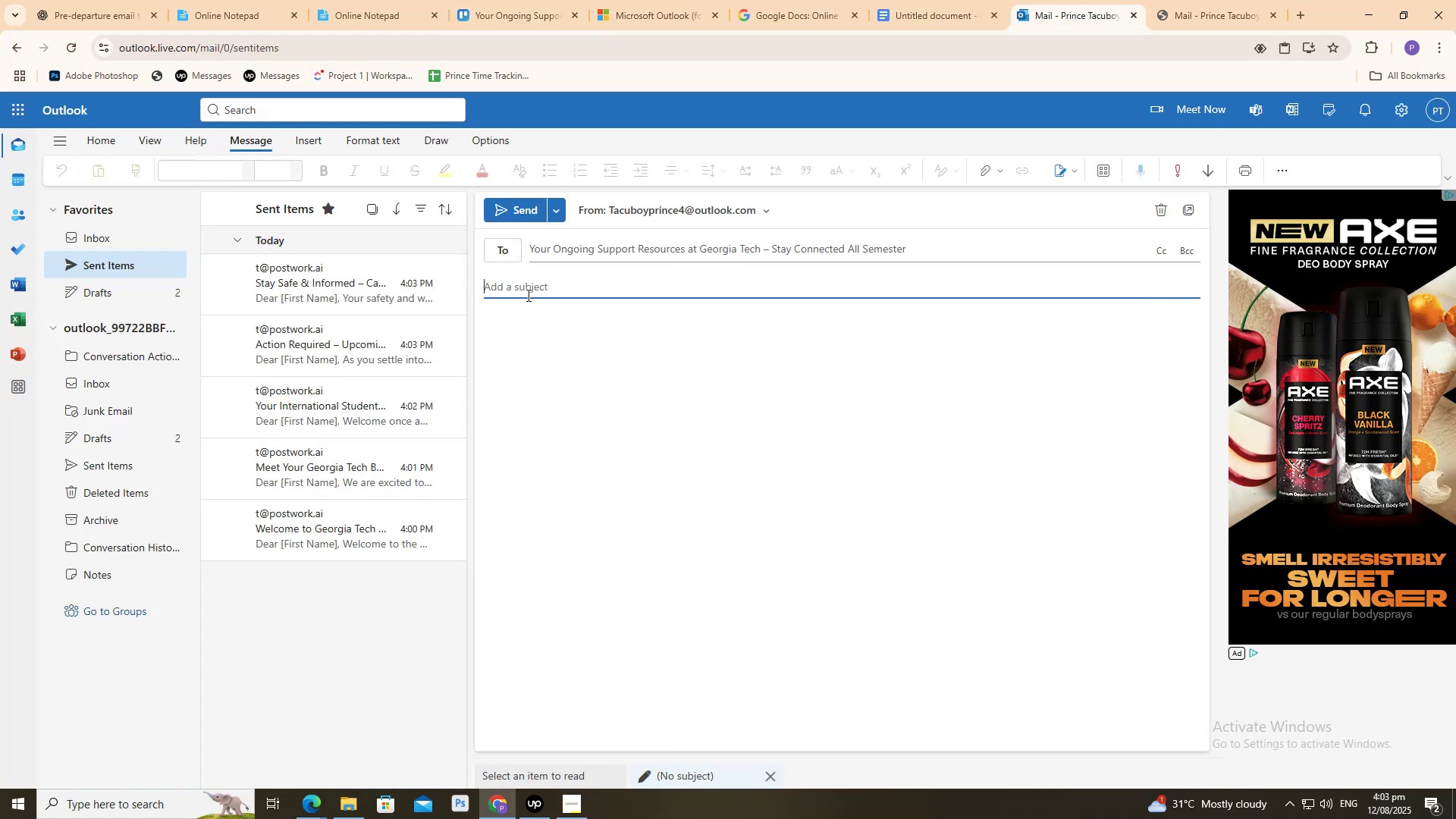 
key(Control+ControlLeft)
 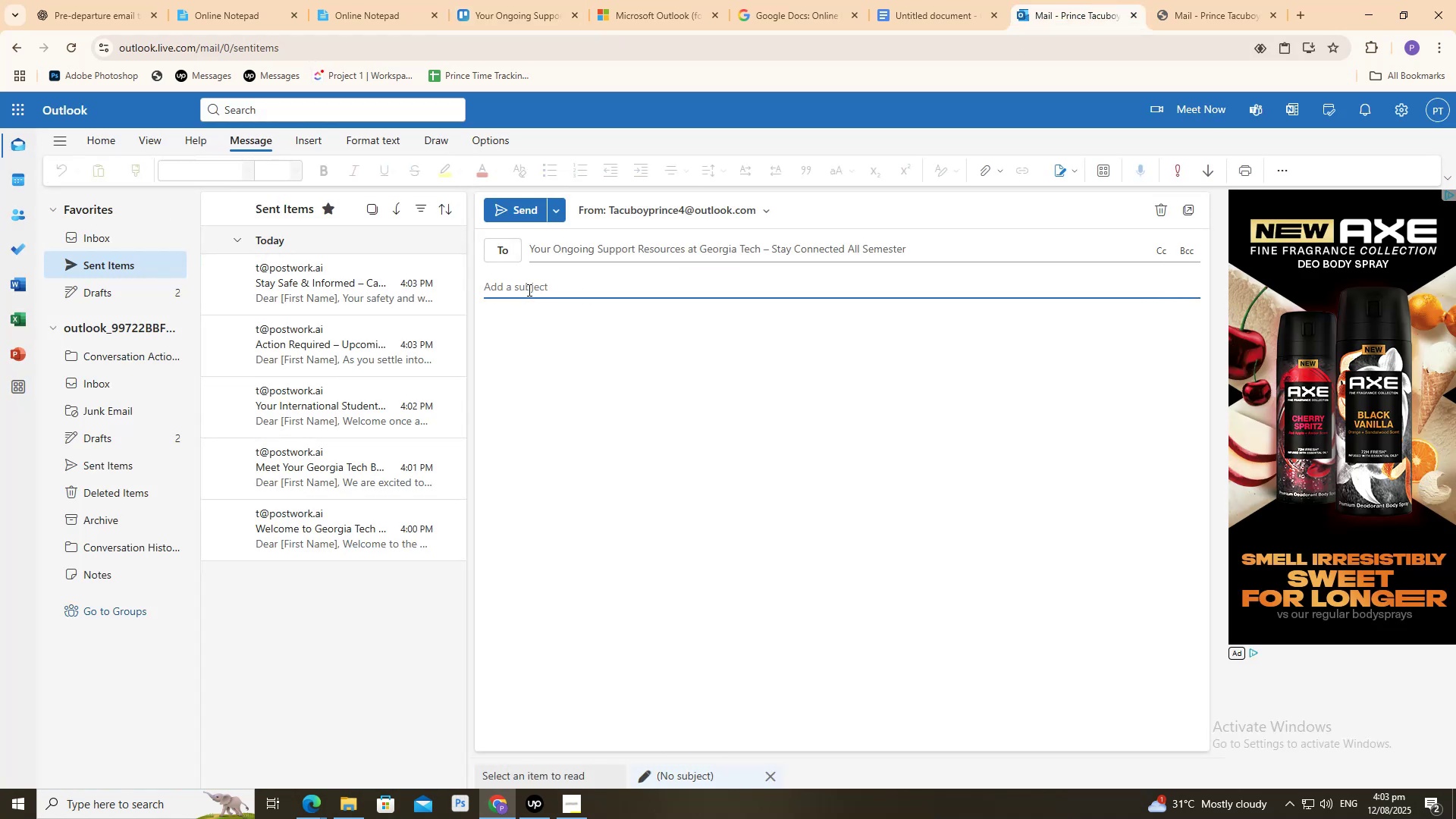 
key(Control+V)
 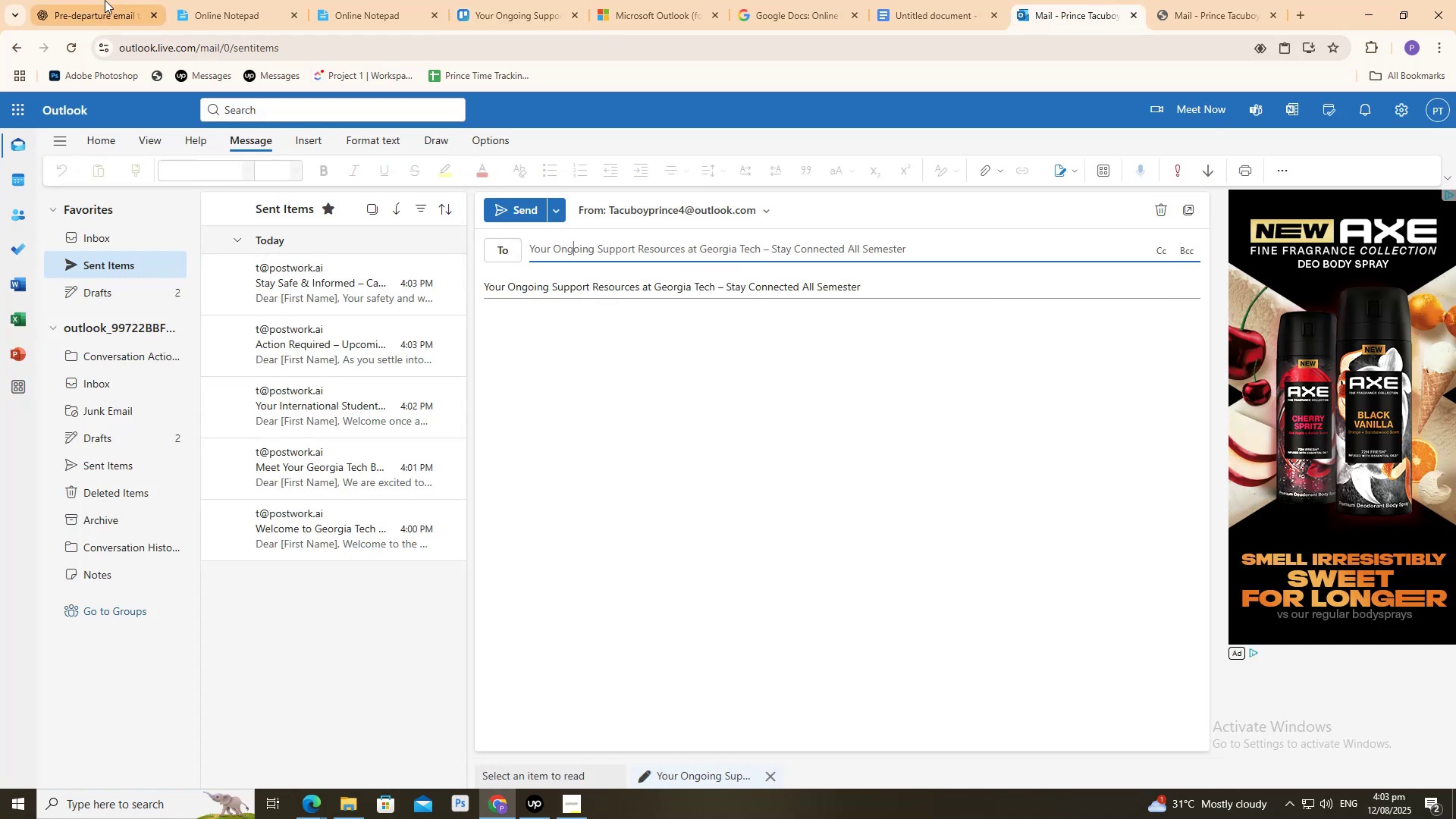 
double_click([94, 0])
 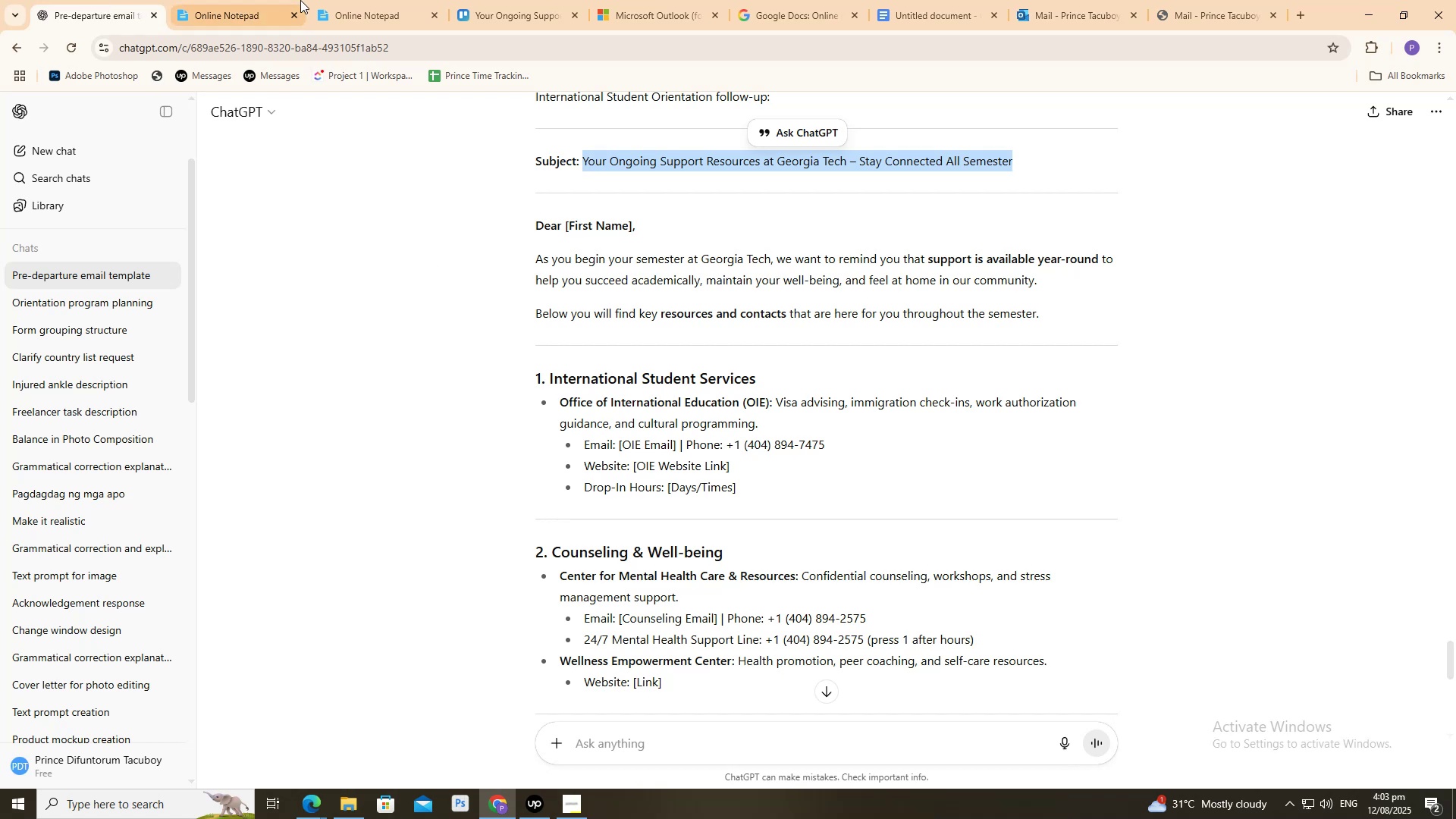 
left_click([280, 0])
 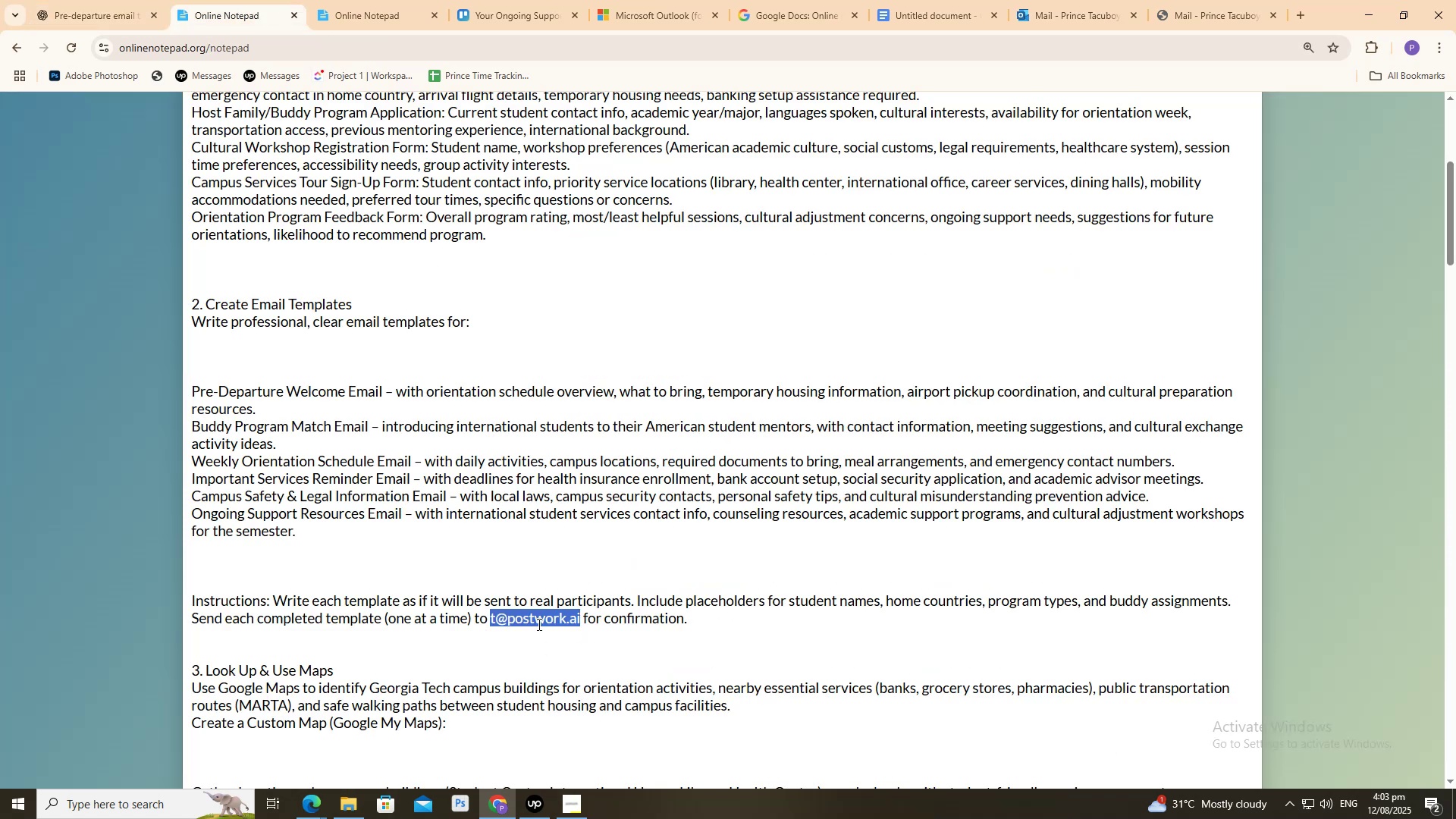 
right_click([537, 623])
 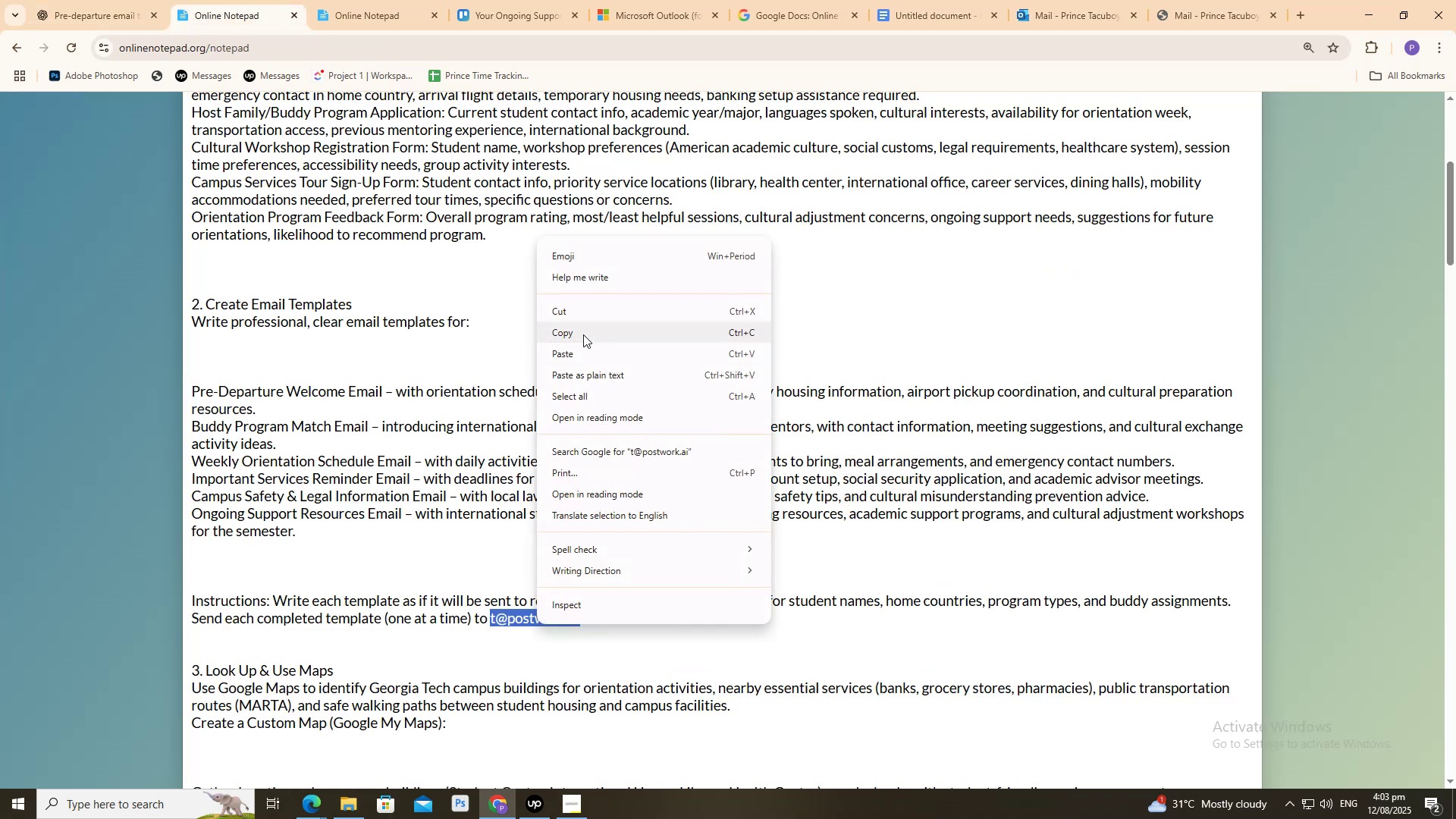 
left_click([583, 335])
 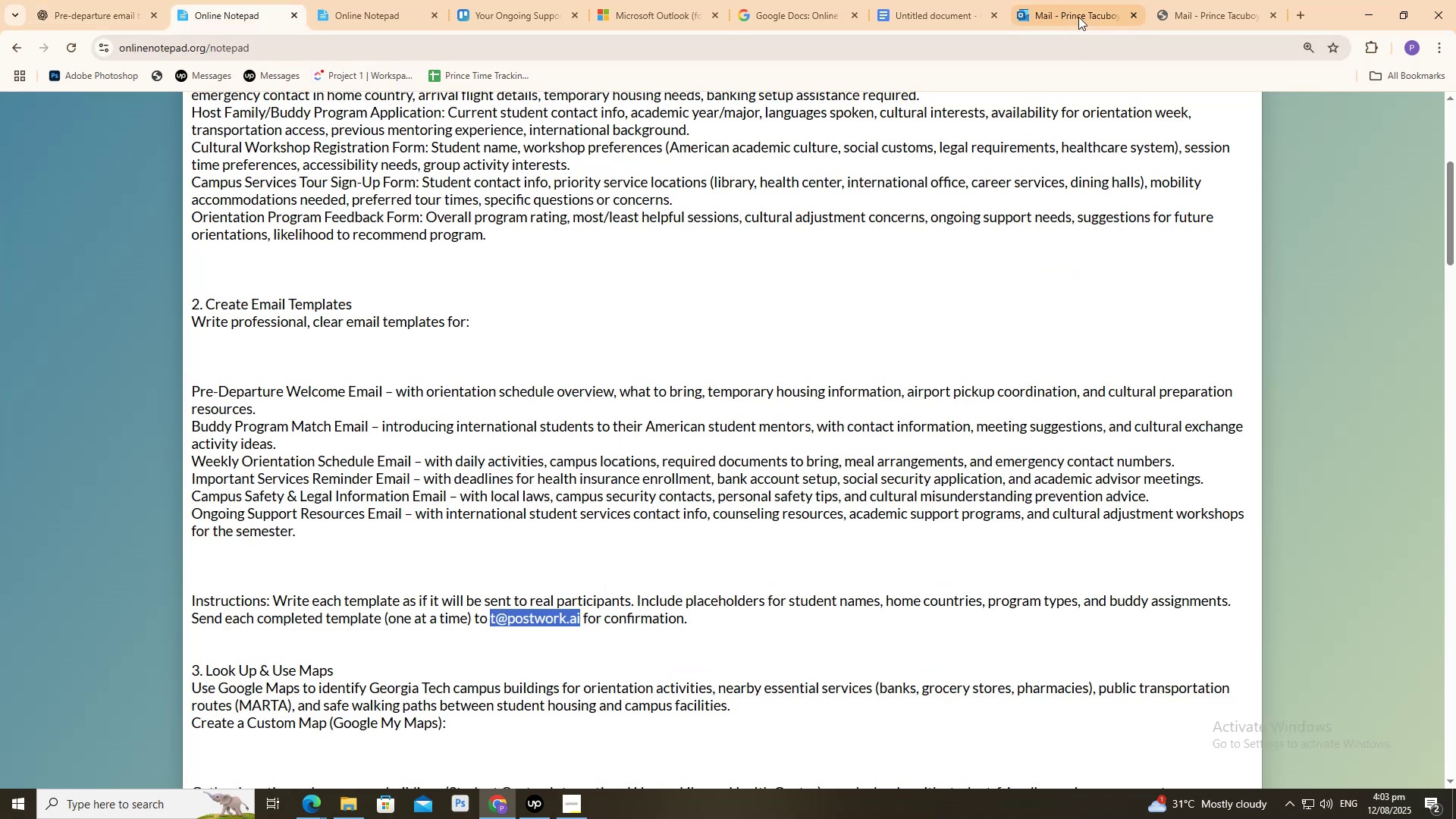 
double_click([1075, 11])
 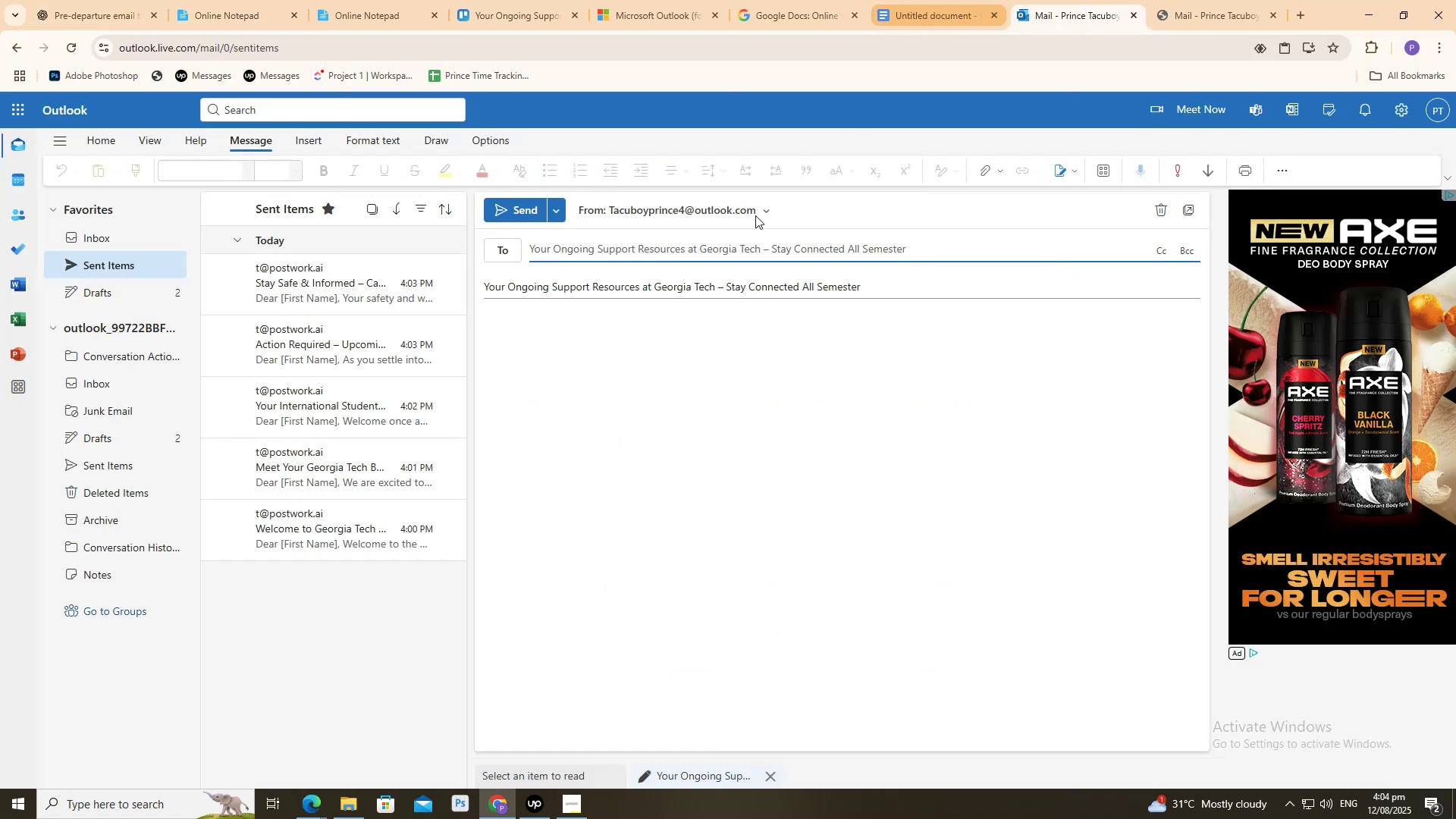 
key(Control+A)
 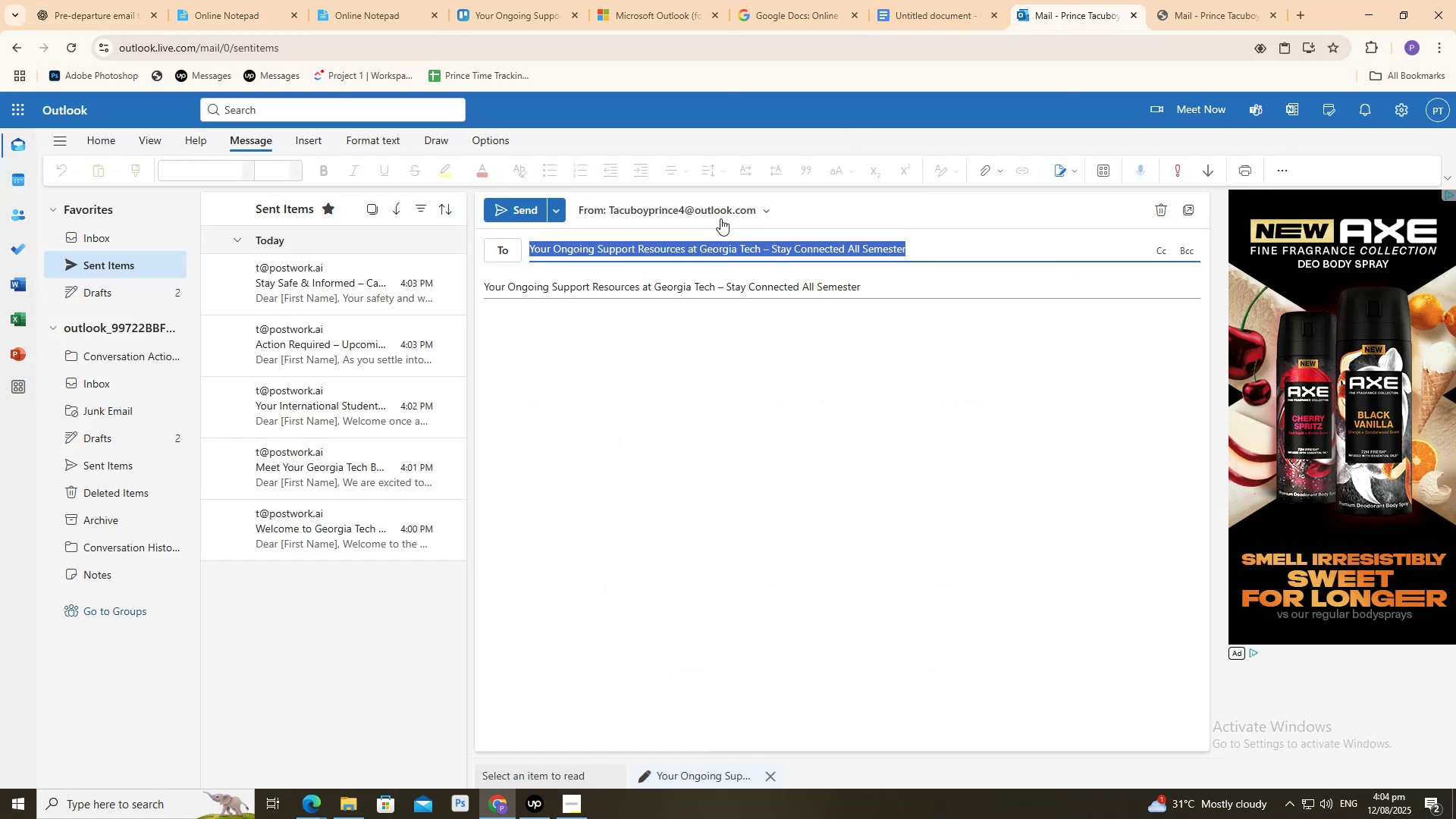 
key(Control+V)
 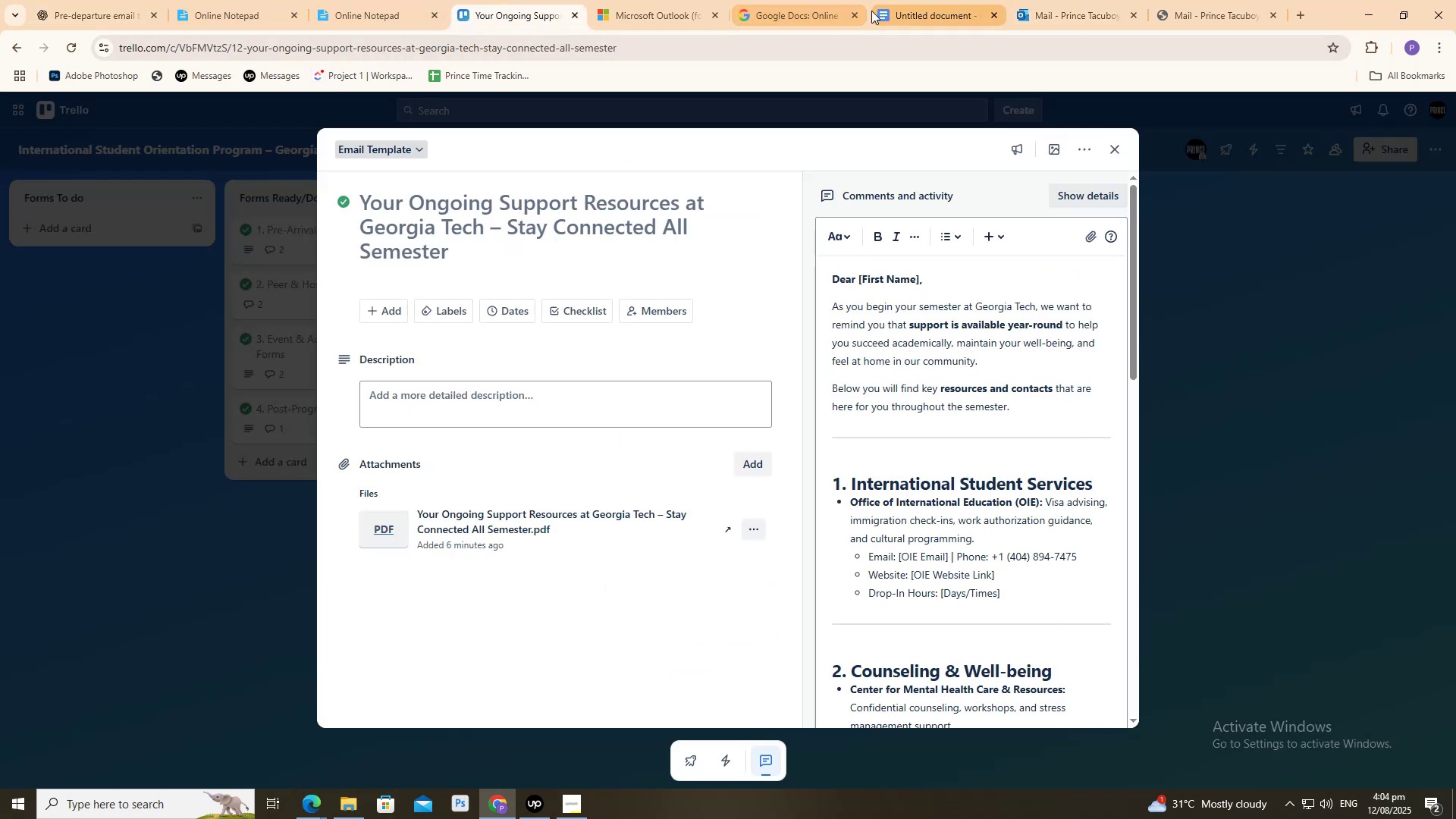 
left_click([861, 312])
 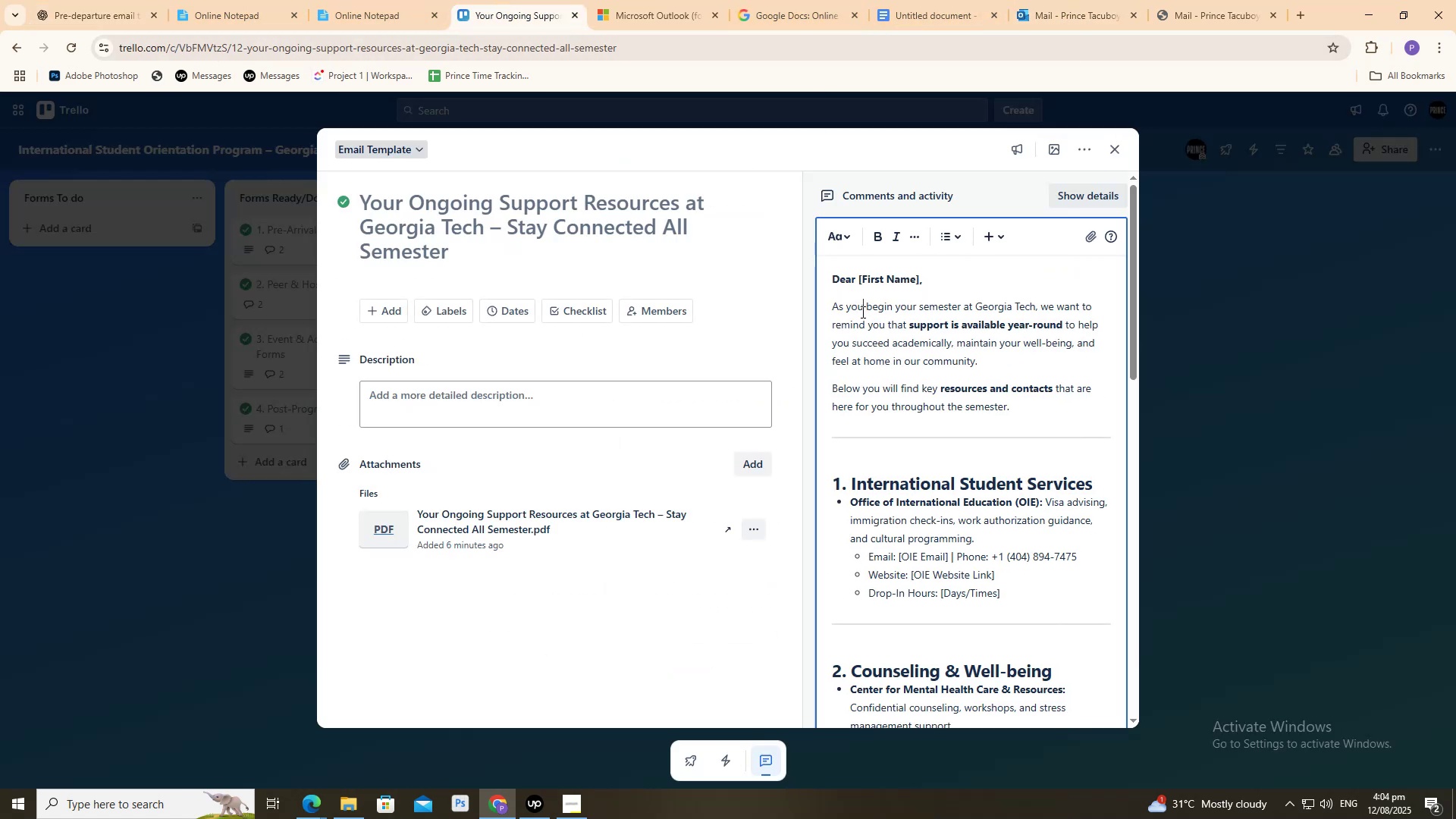 
key(Control+A)
 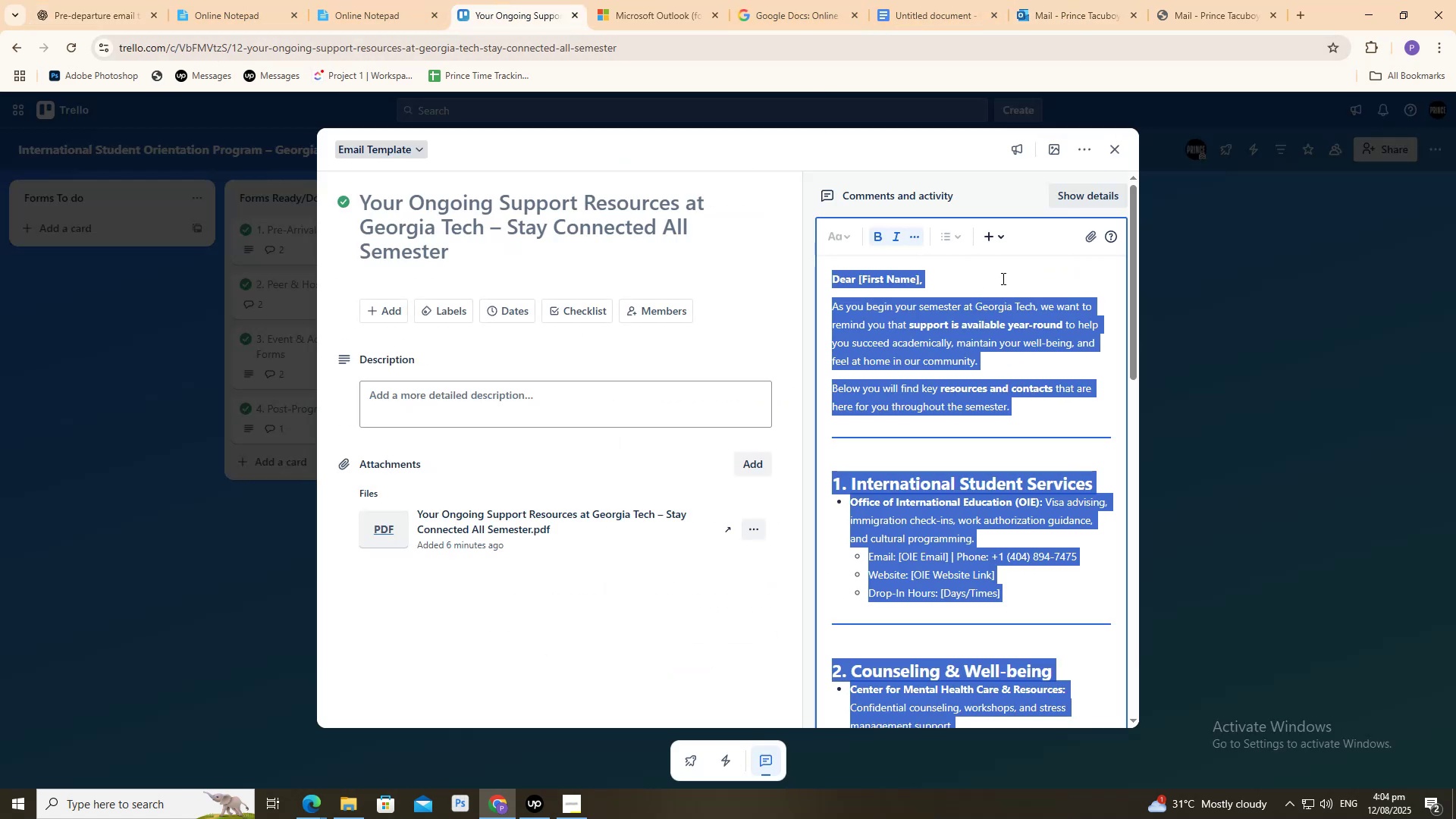 
key(Control+C)
 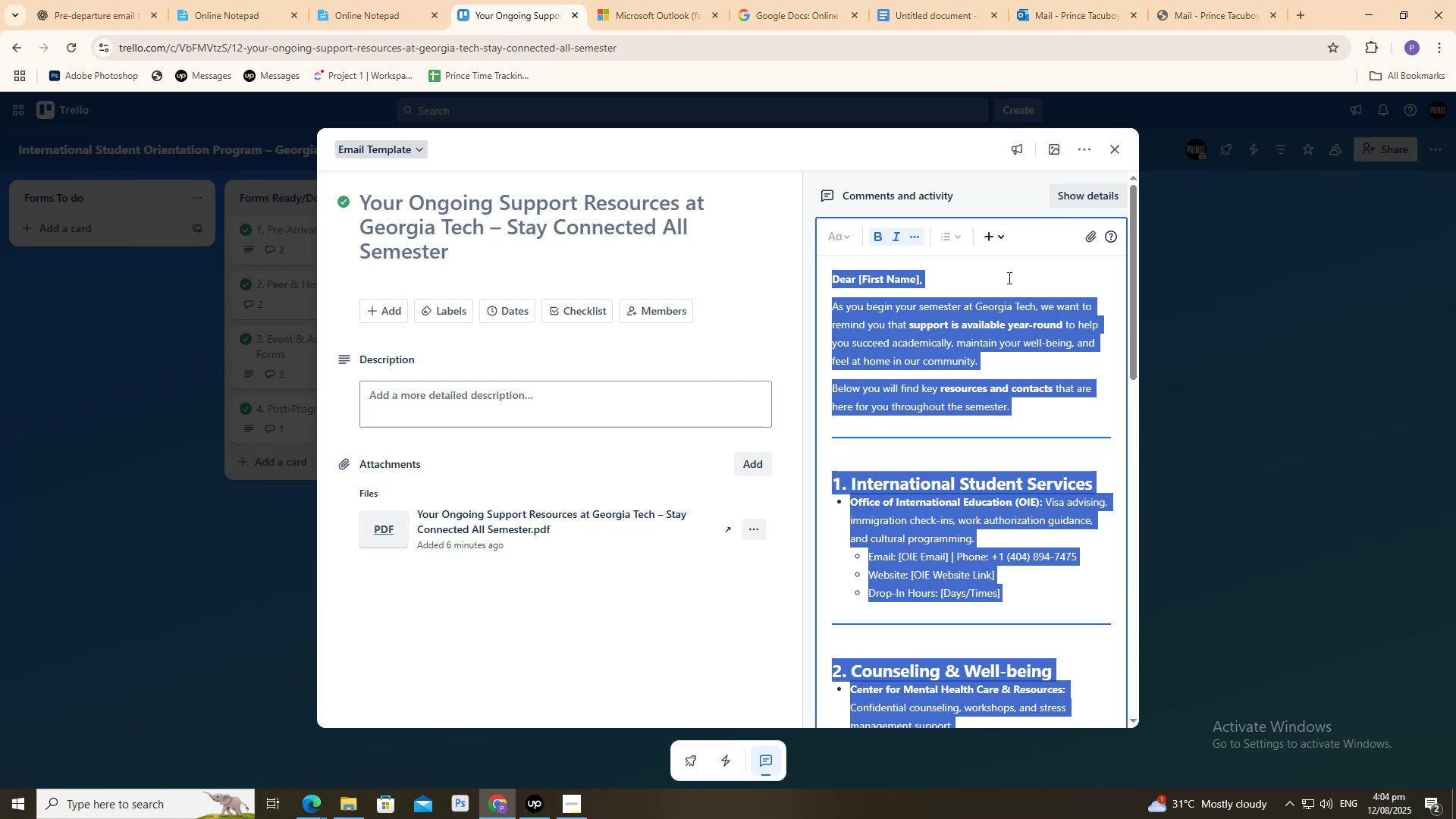 
key(Control+C)
 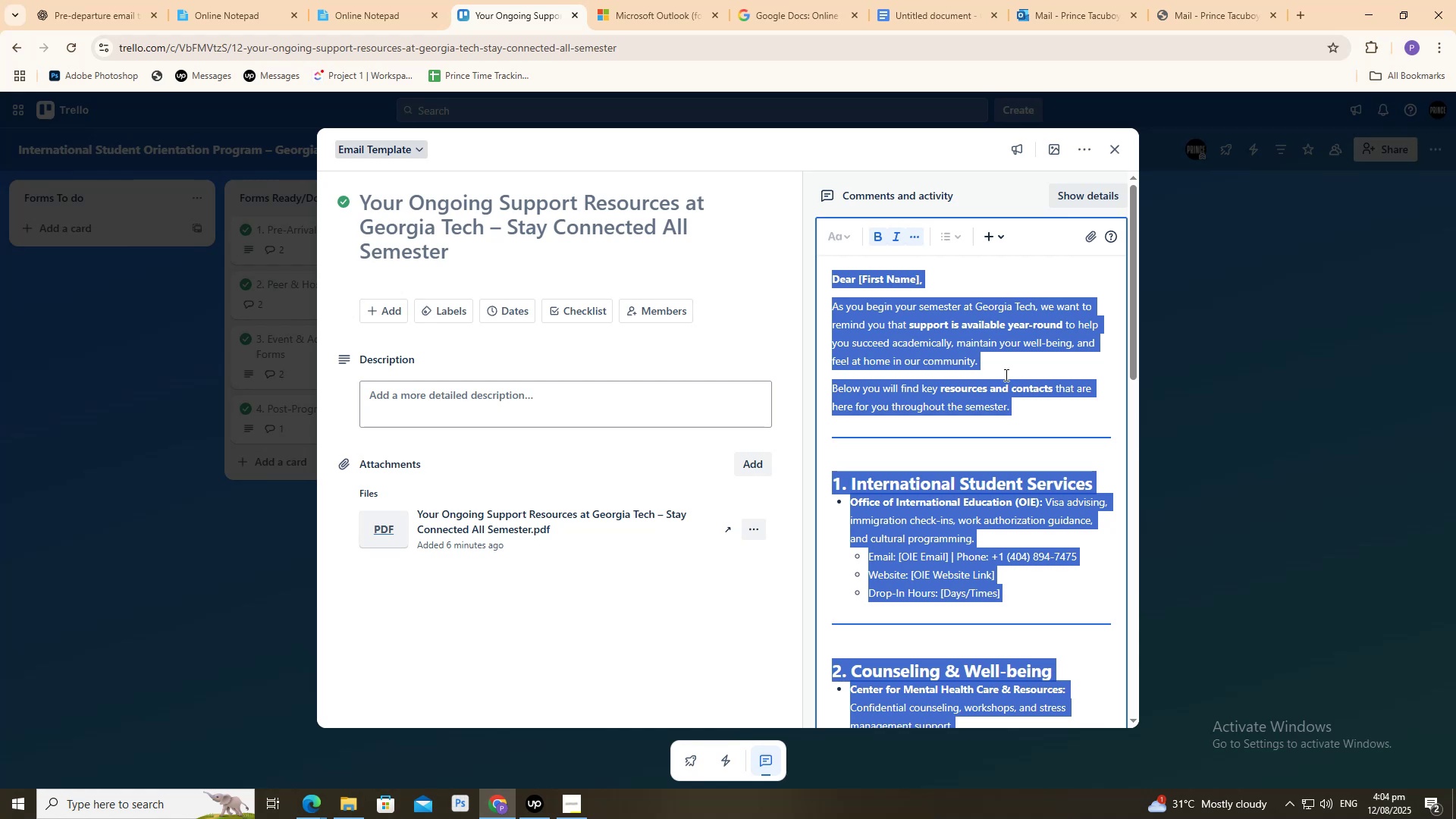 
scroll: coordinate [991, 426], scroll_direction: down, amount: 16.0
 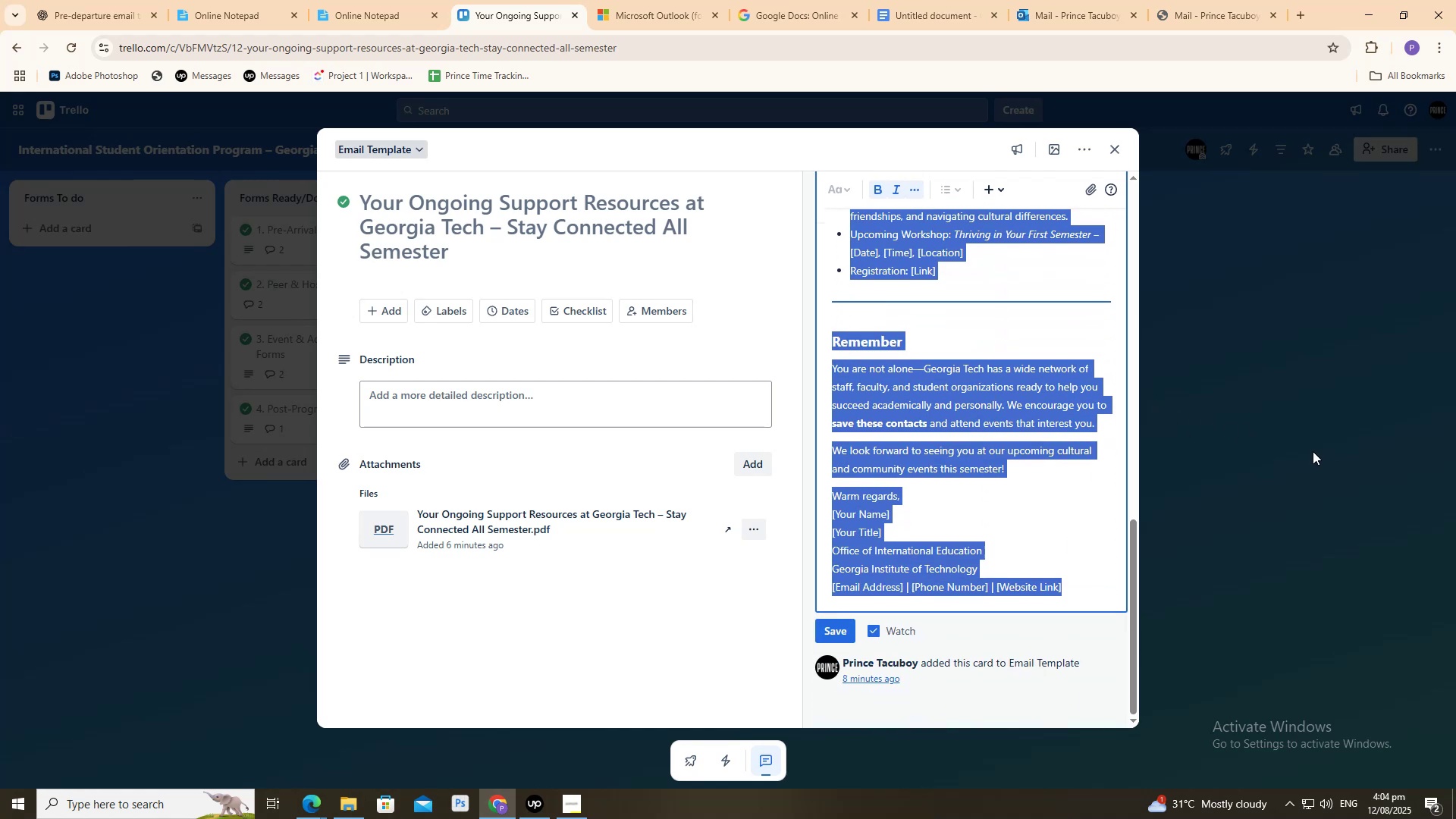 
left_click([1313, 450])
 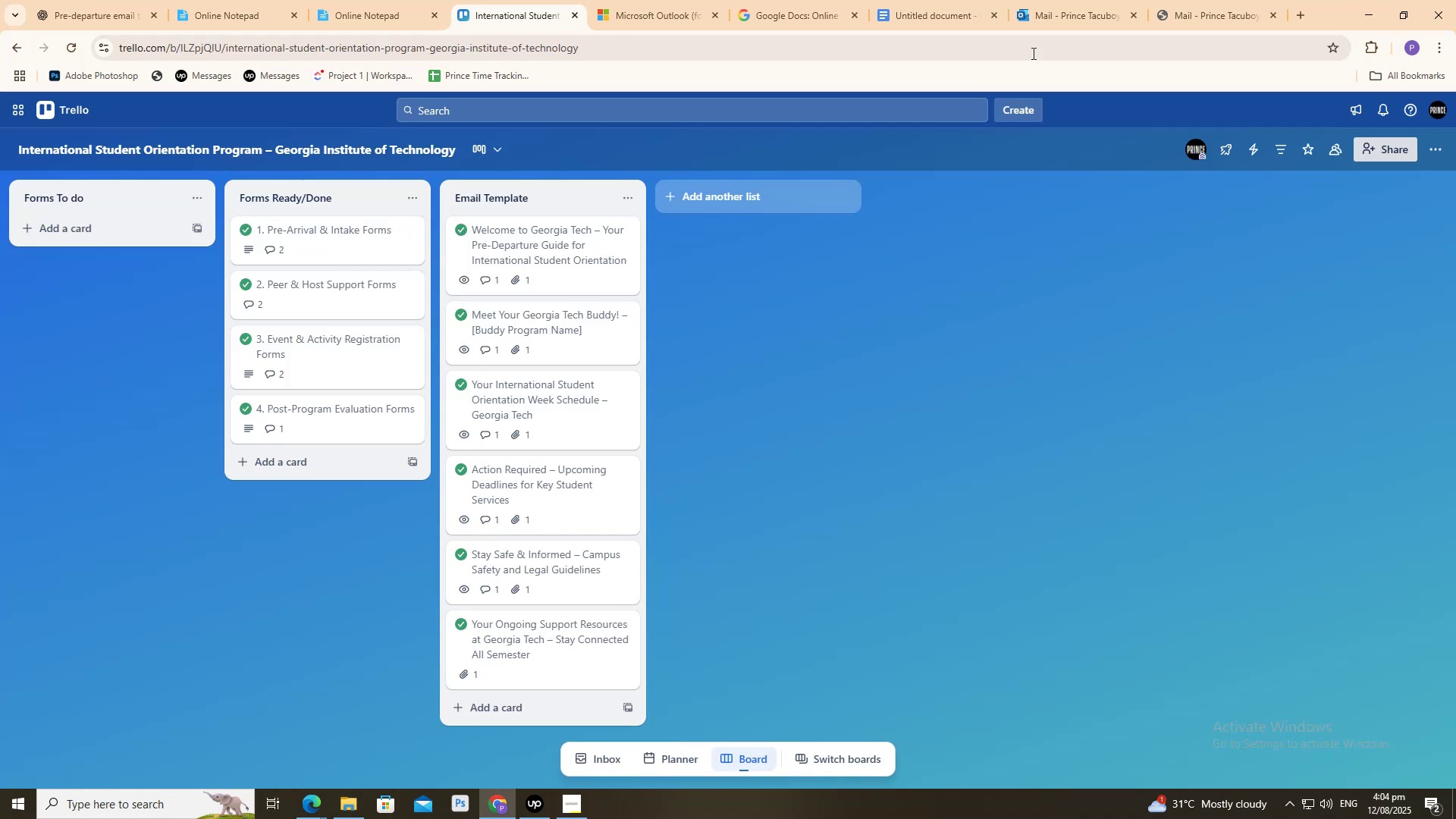 
left_click([1055, 0])
 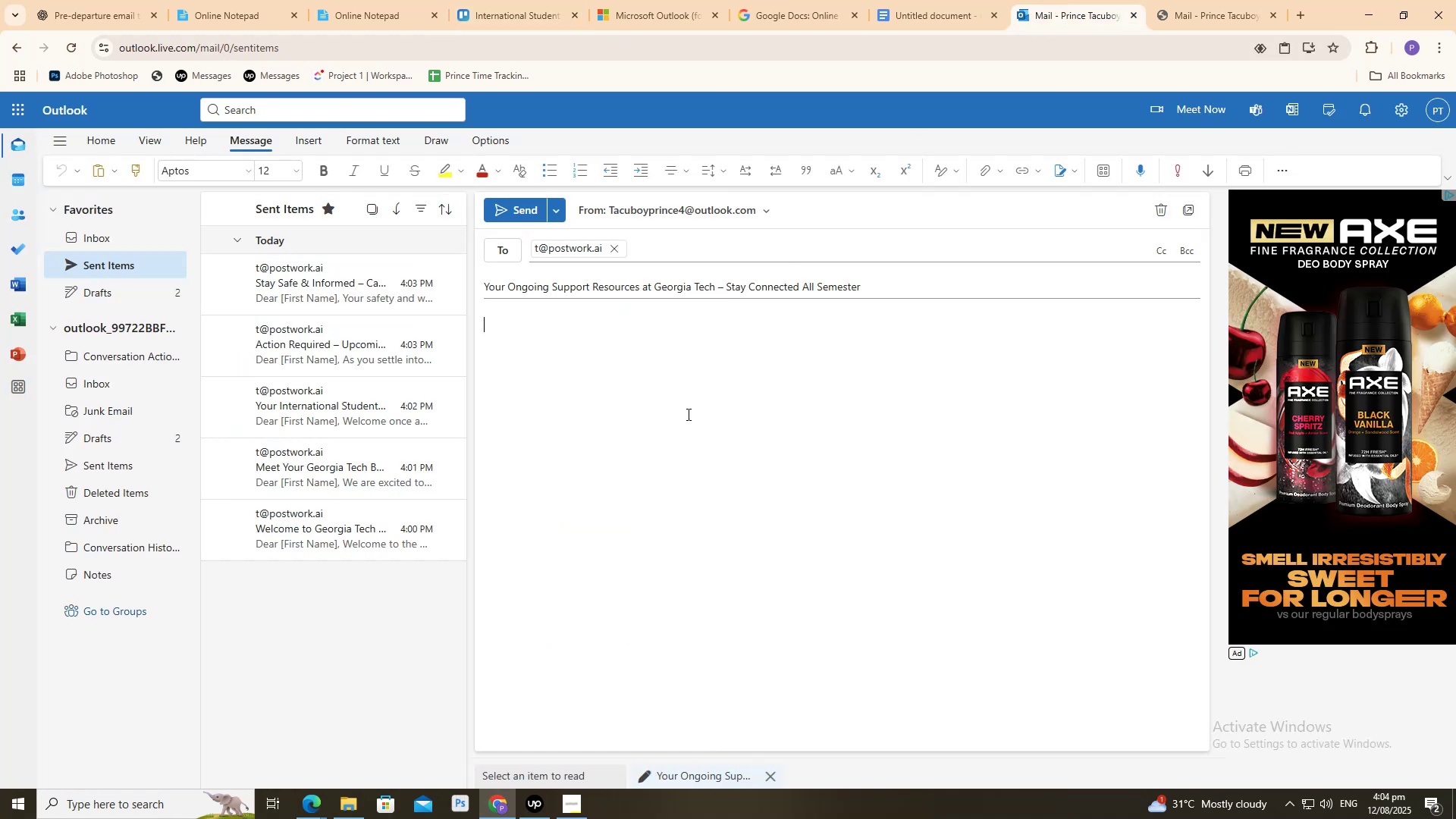 
key(Control+ControlLeft)
 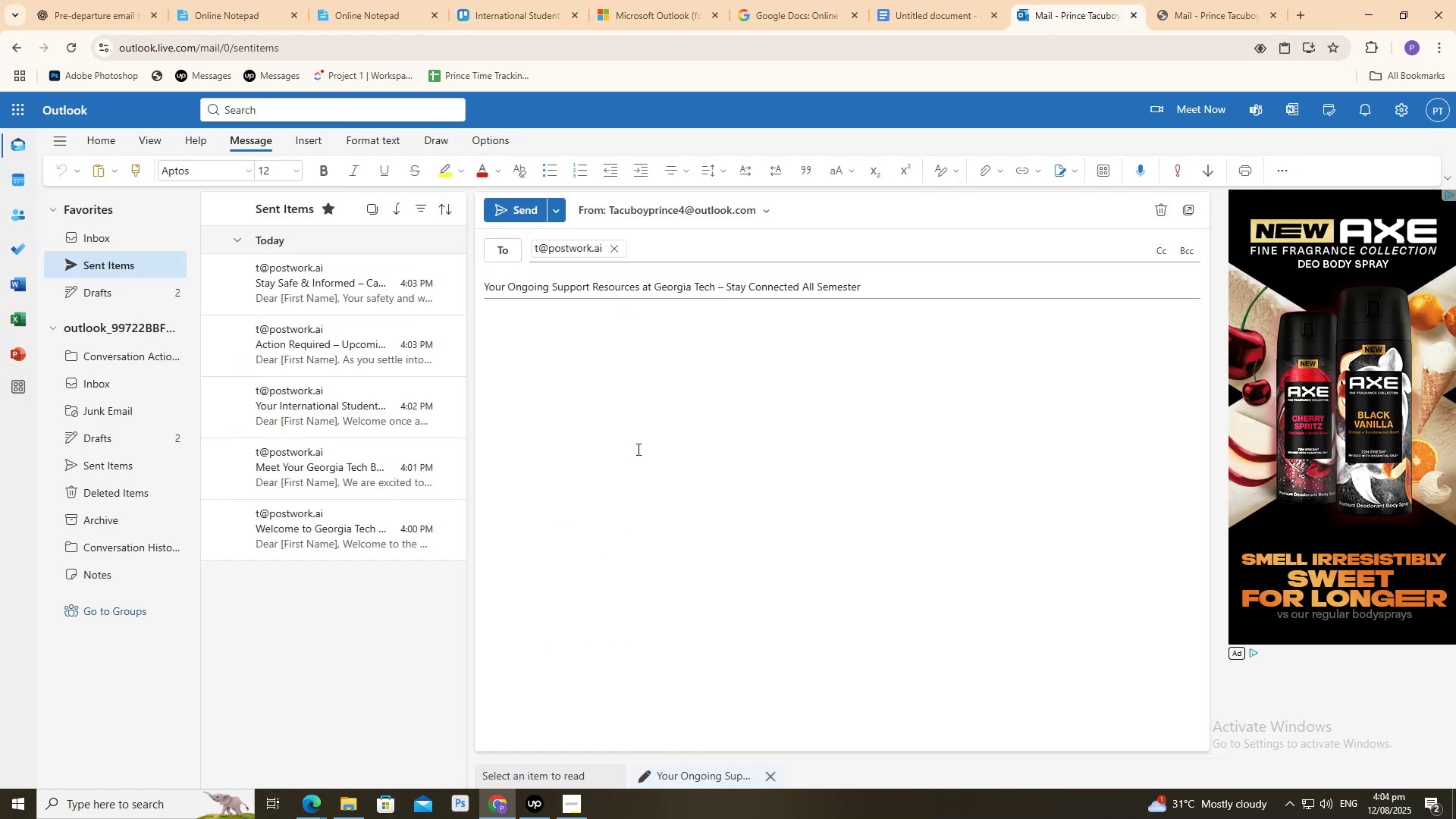 
key(Control+V)
 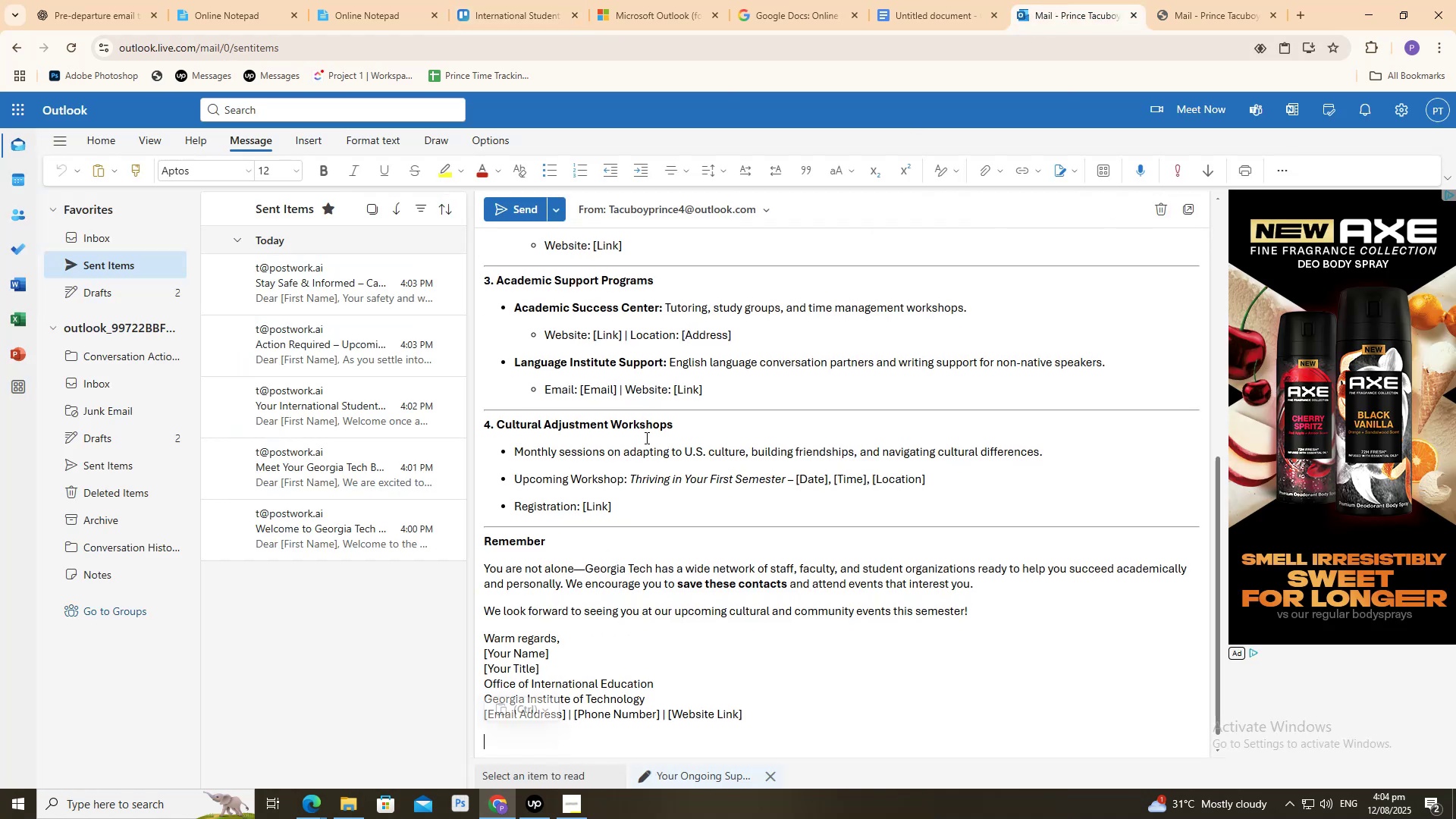 
scroll: coordinate [681, 495], scroll_direction: up, amount: 9.0
 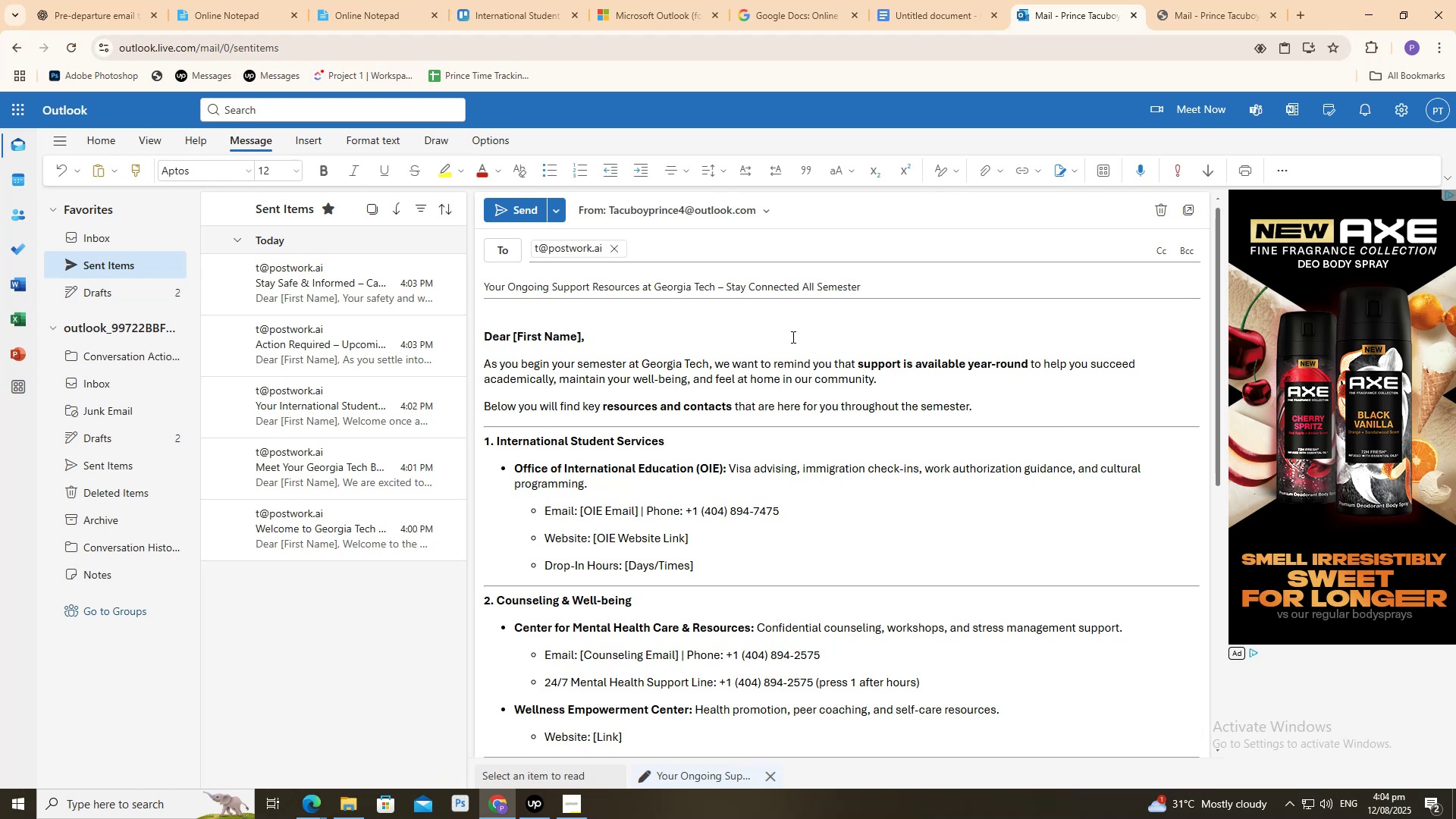 
wait(11.17)
 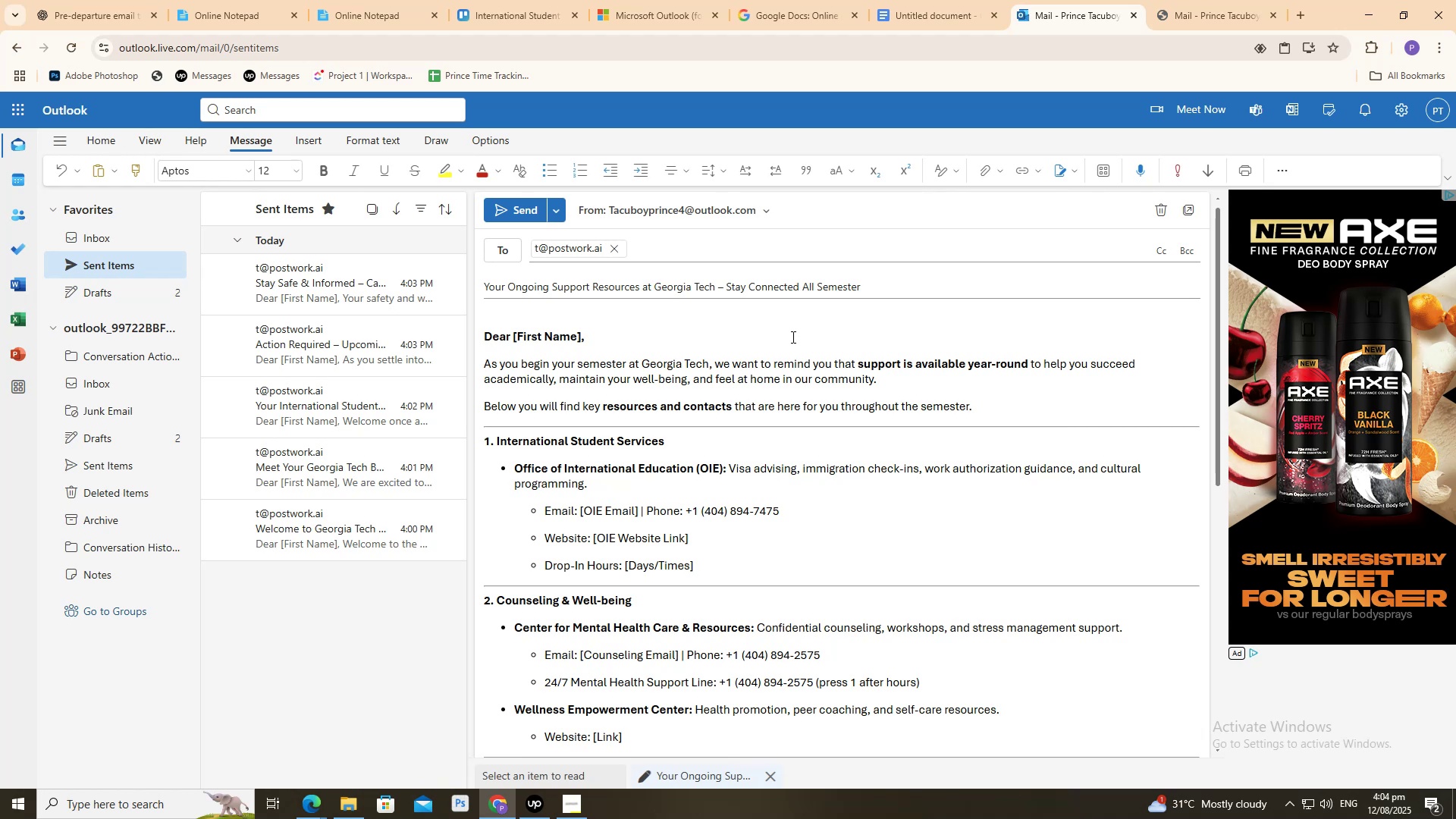 
scroll: coordinate [787, 422], scroll_direction: down, amount: 13.0
 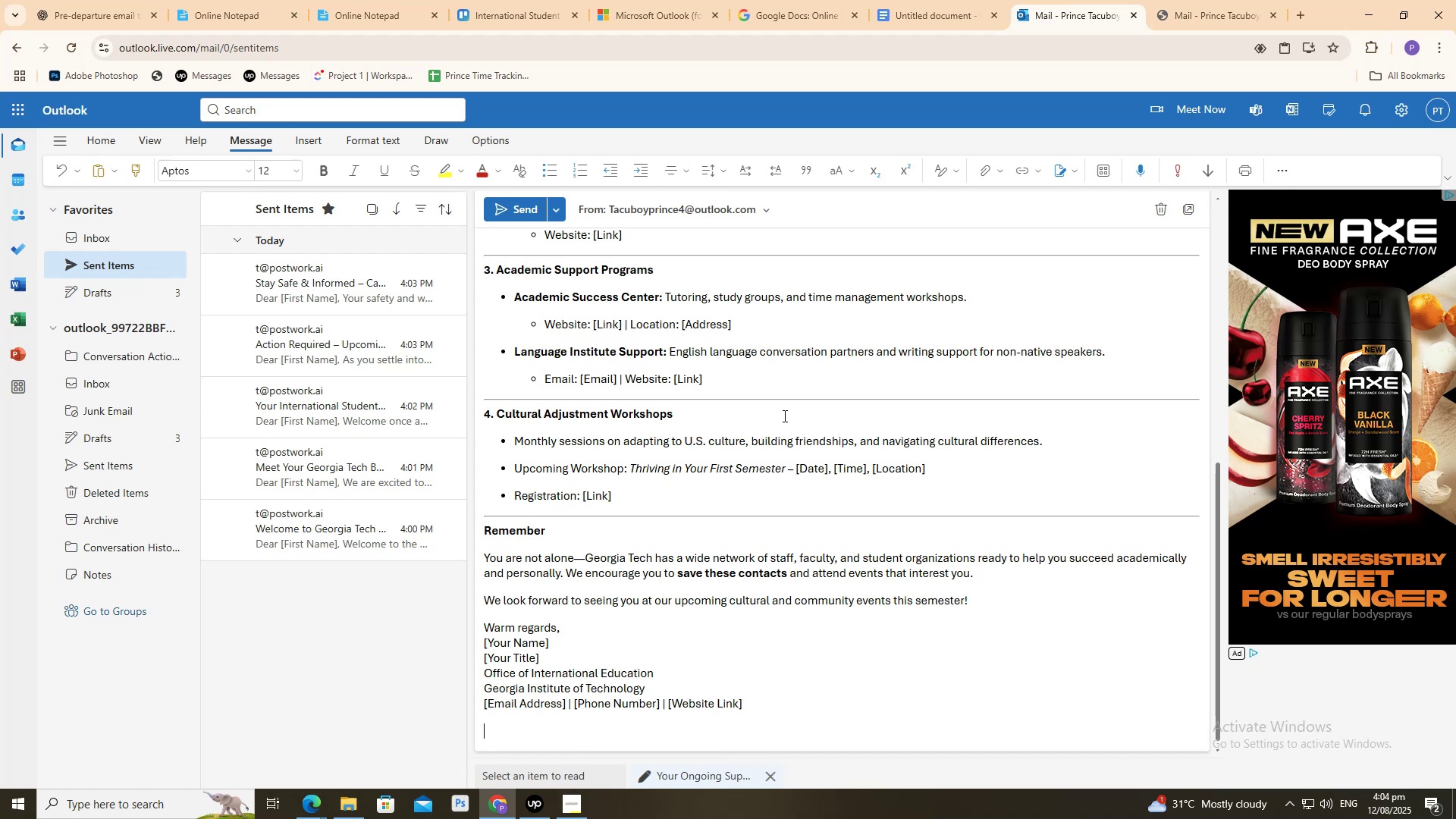 
scroll: coordinate [783, 403], scroll_direction: up, amount: 6.0
 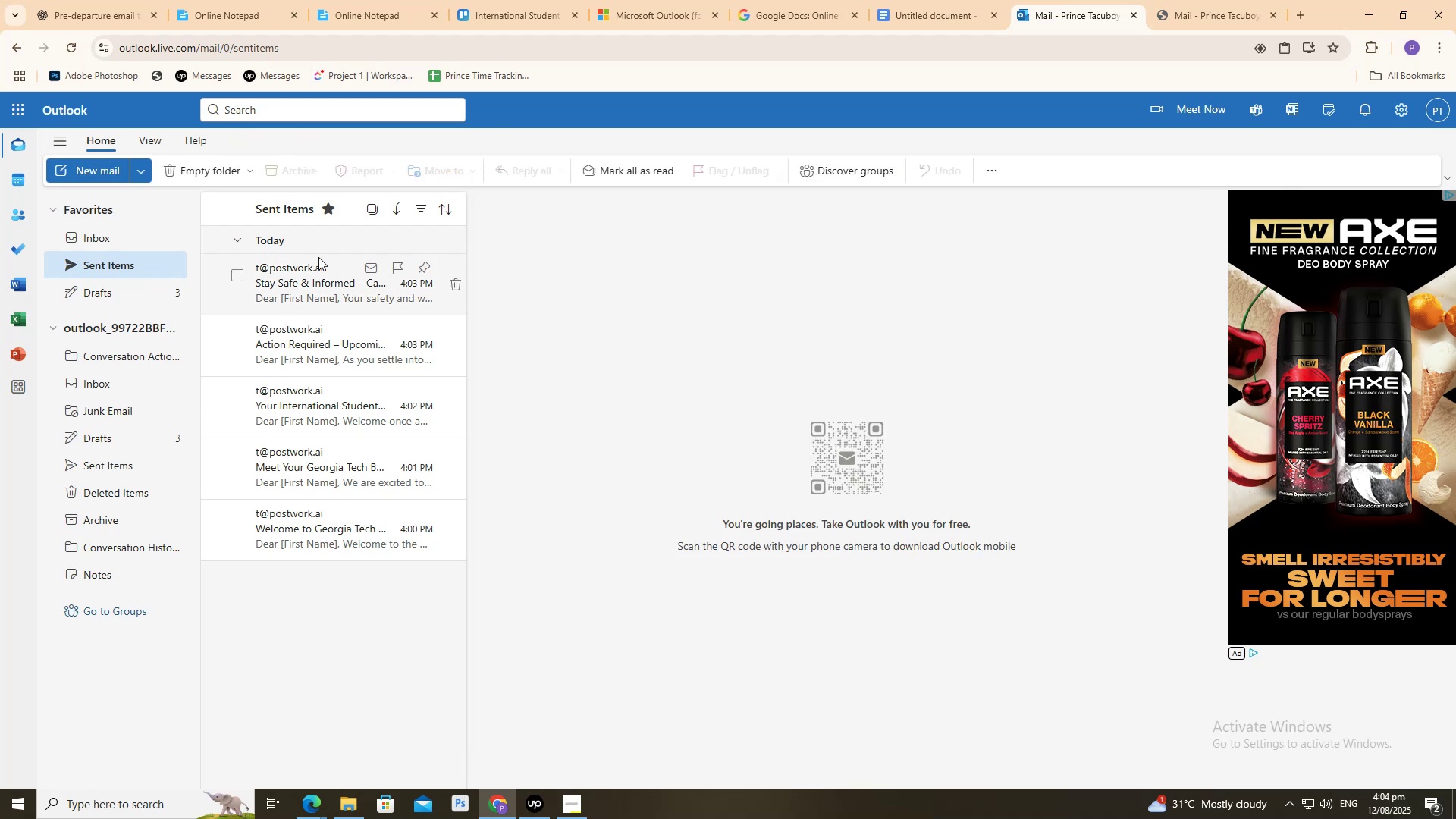 
wait(5.19)
 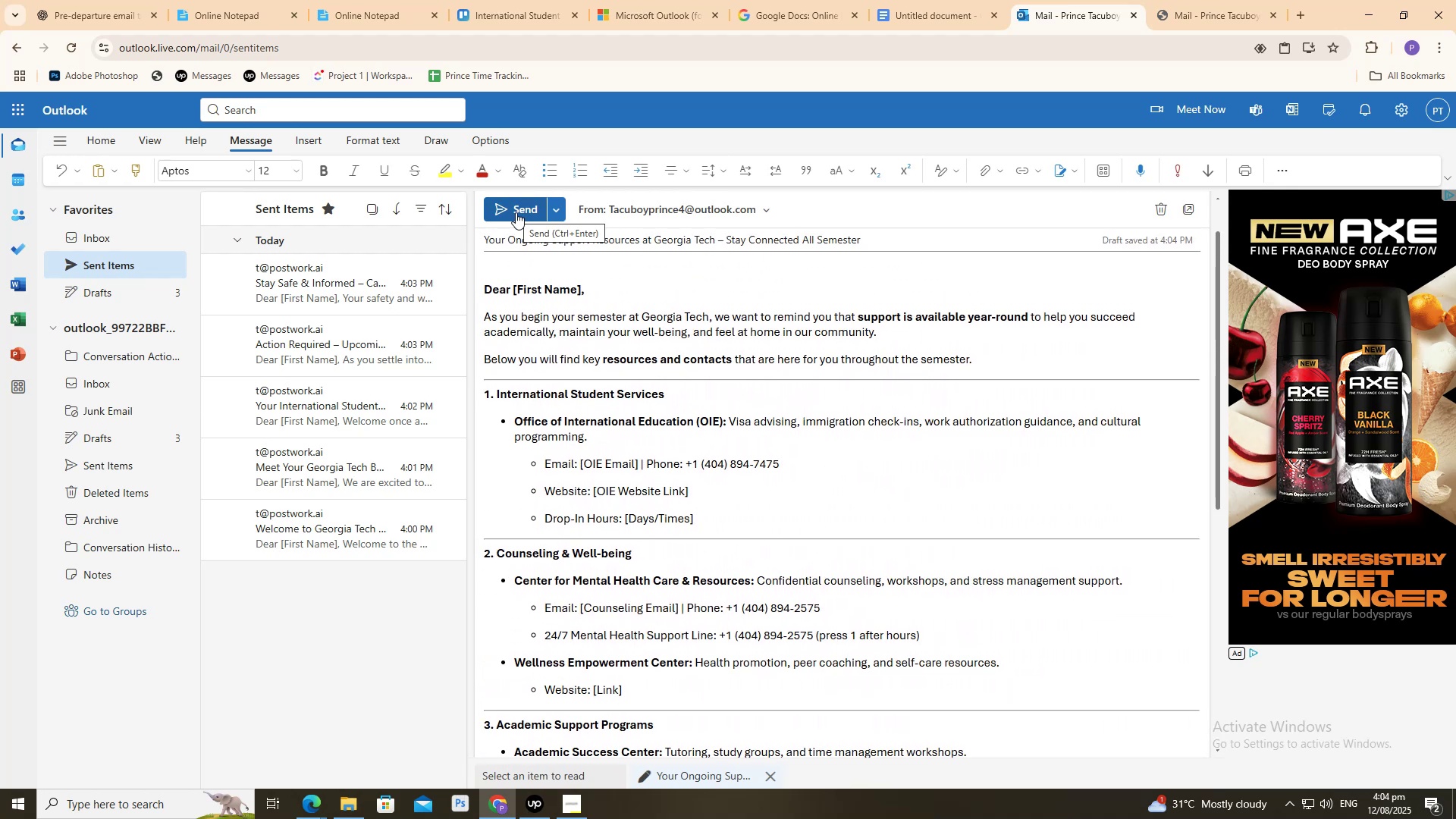 
double_click([235, 235])
 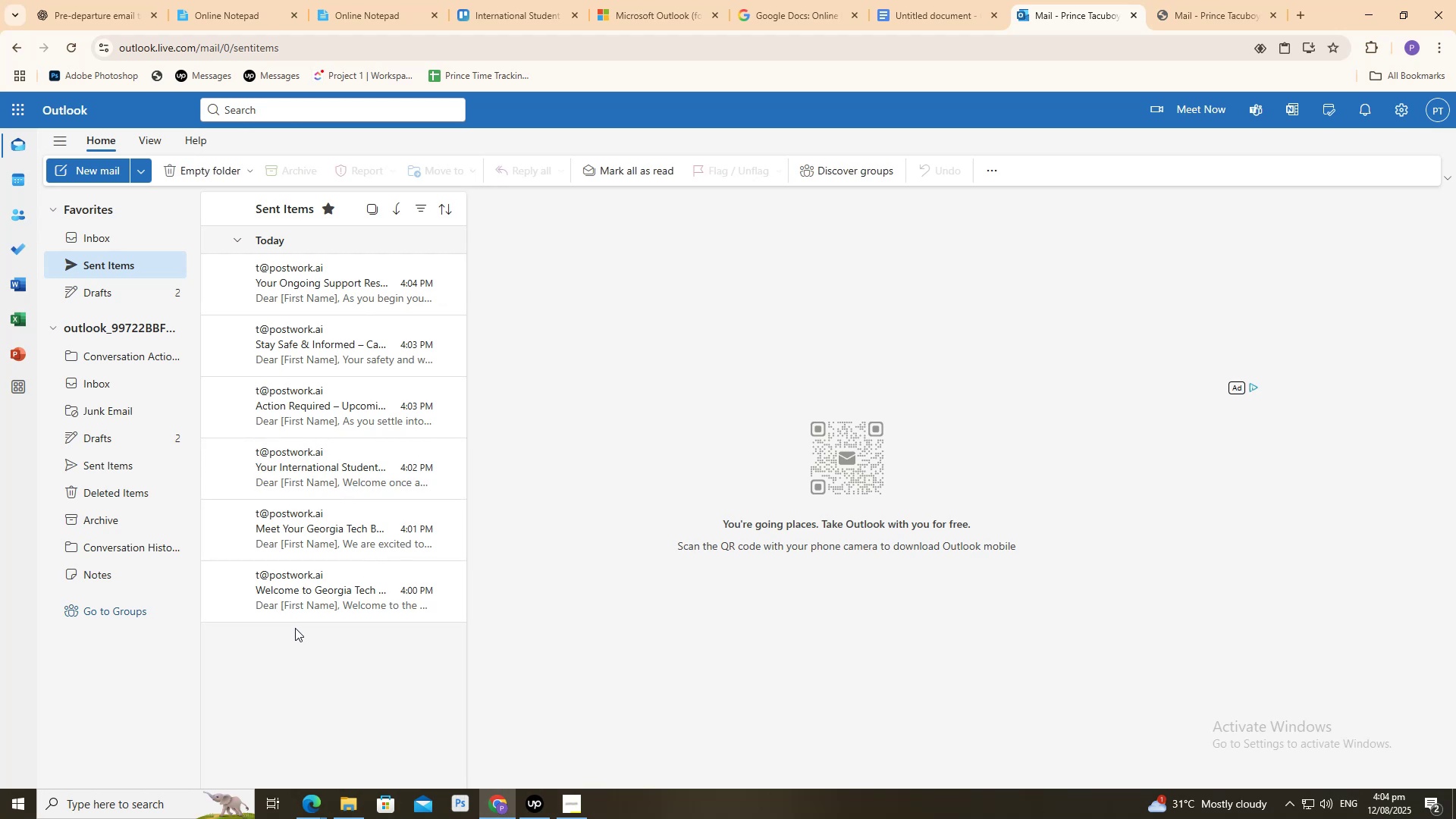 
mouse_move([395, 1])
 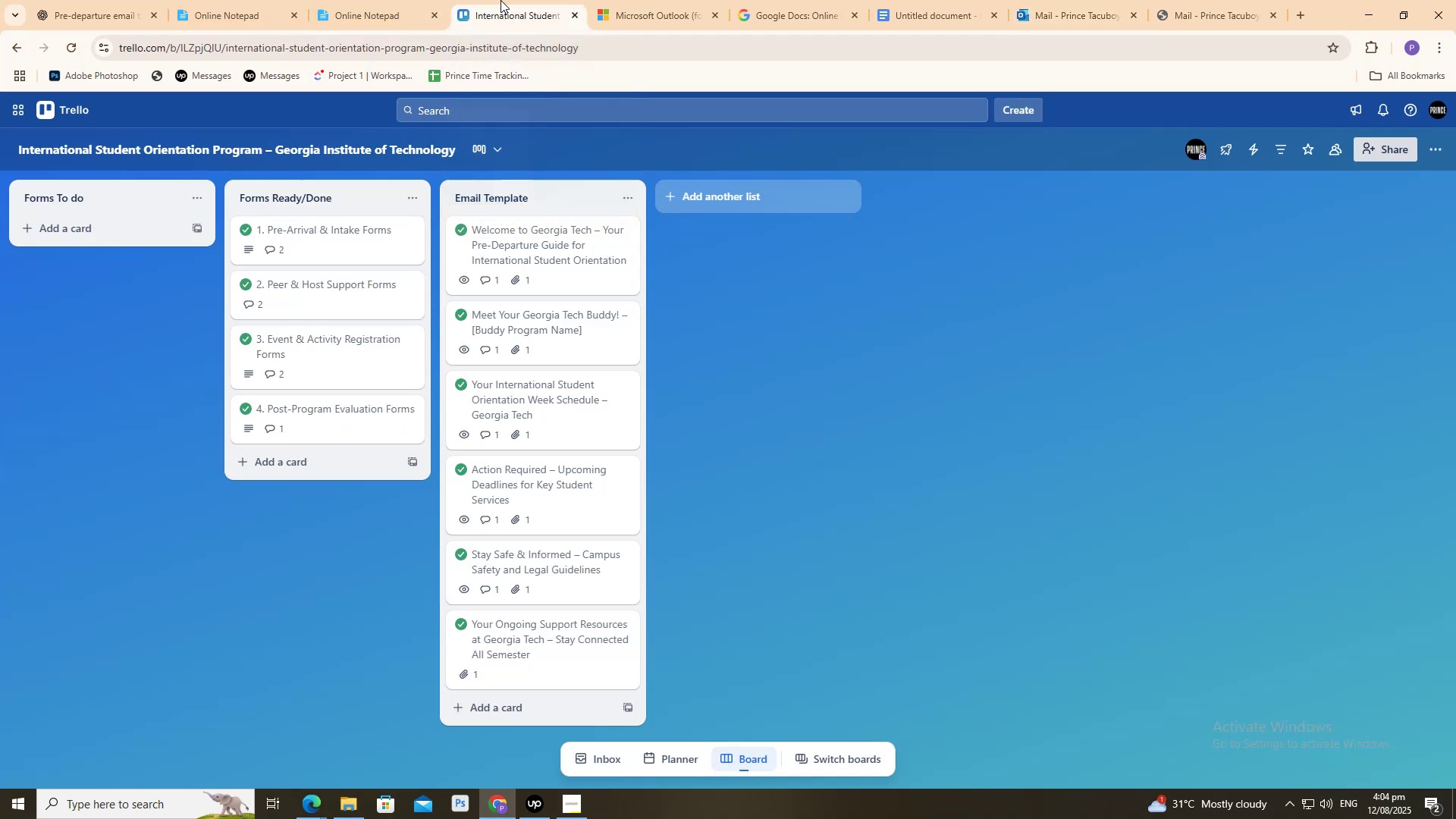 
left_click([830, 353])
 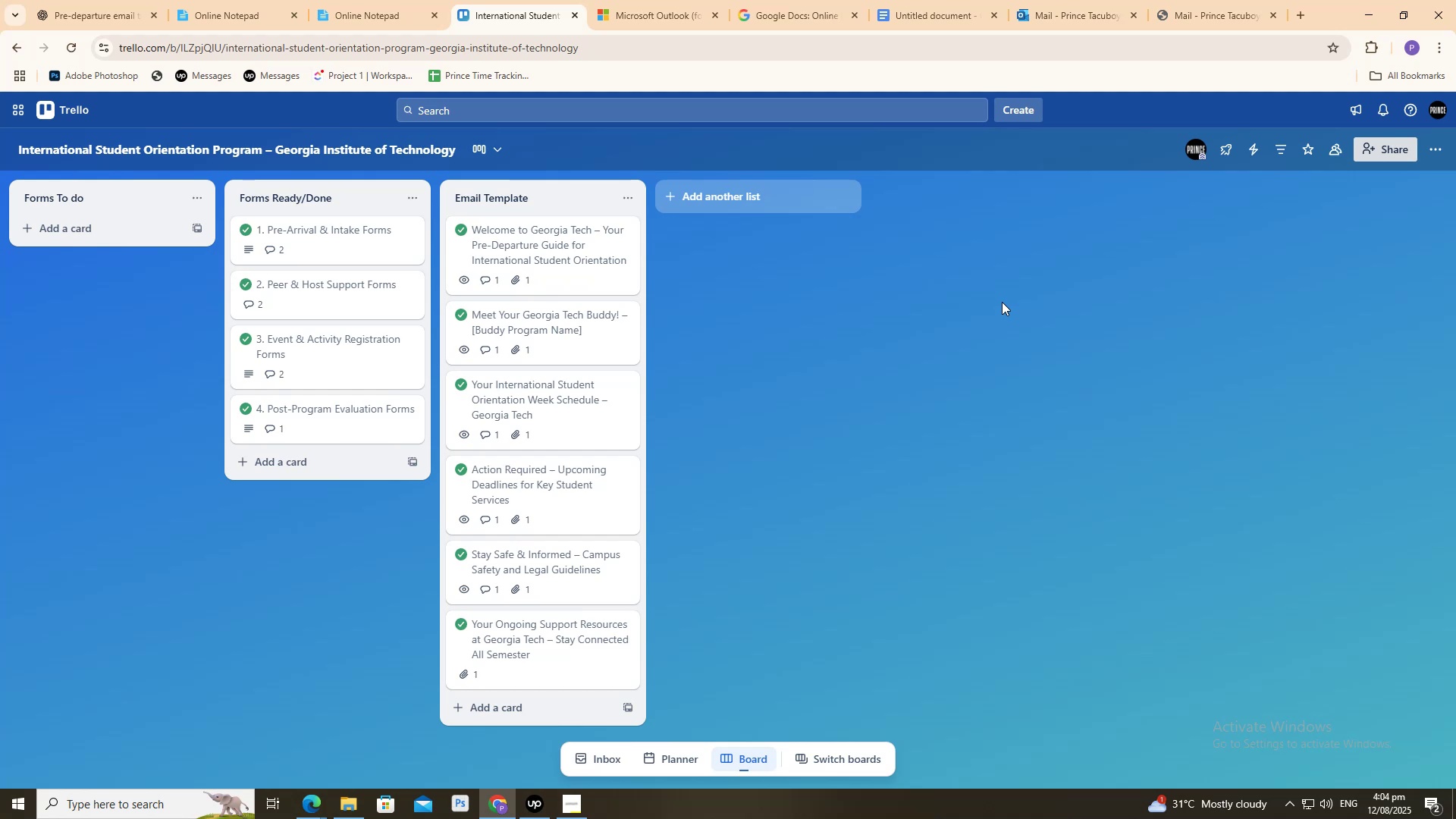 